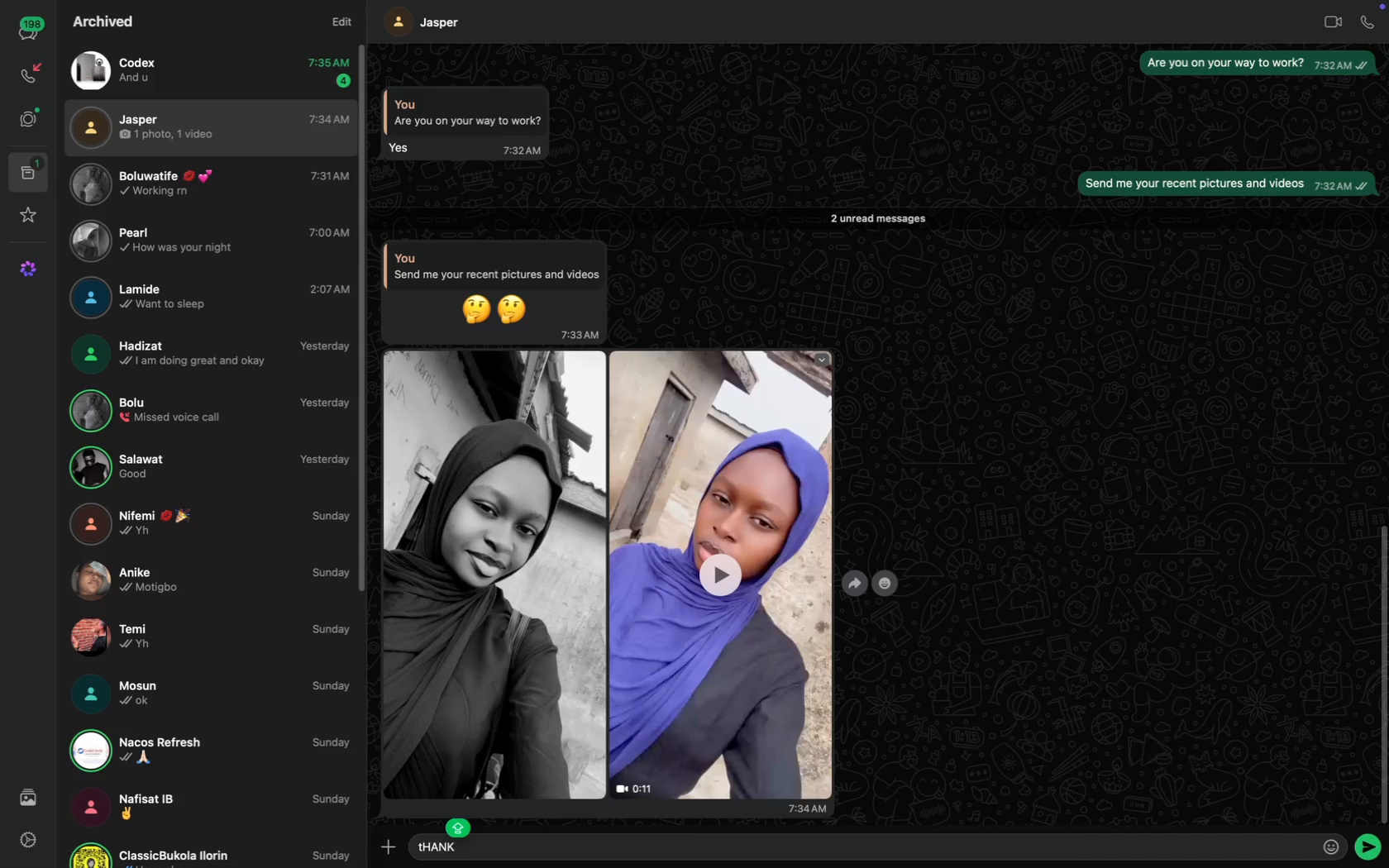 
key(Meta+A)
 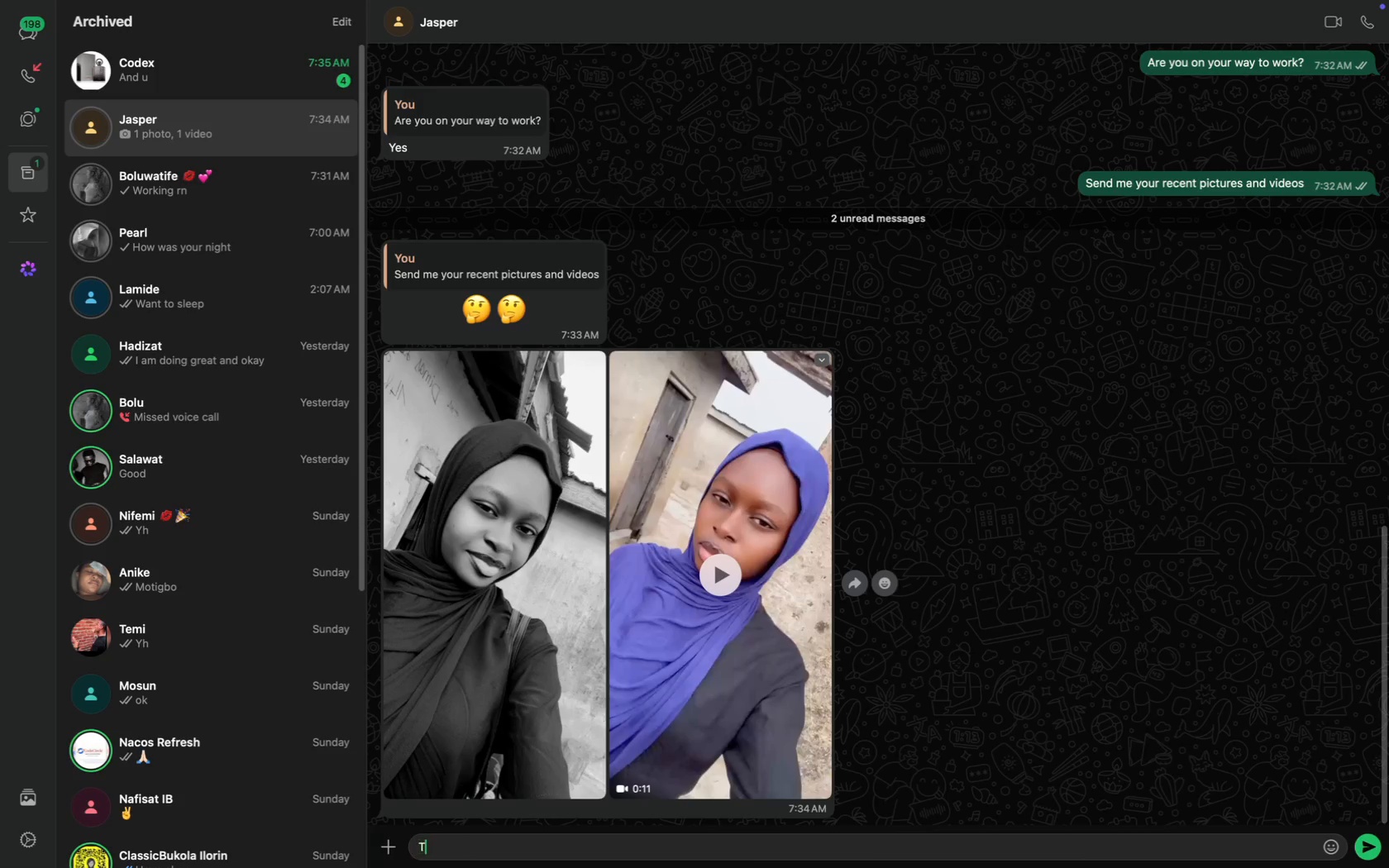 
type(Thank you bnab)
key(Backspace)
key(Backspace)
type(a)
key(Backspace)
key(Backspace)
type(av)
key(Backspace)
type(be)
 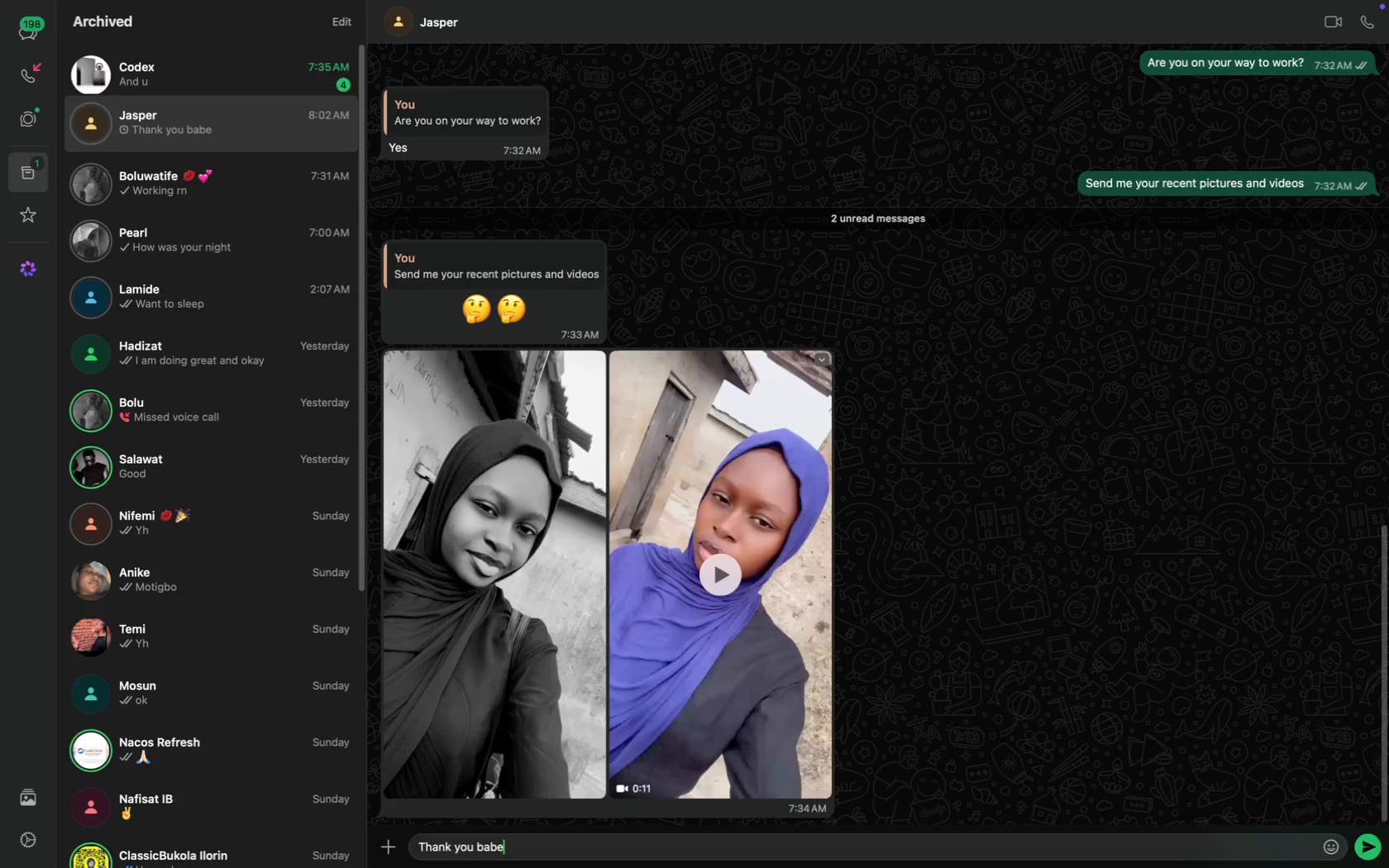 
key(Enter)
 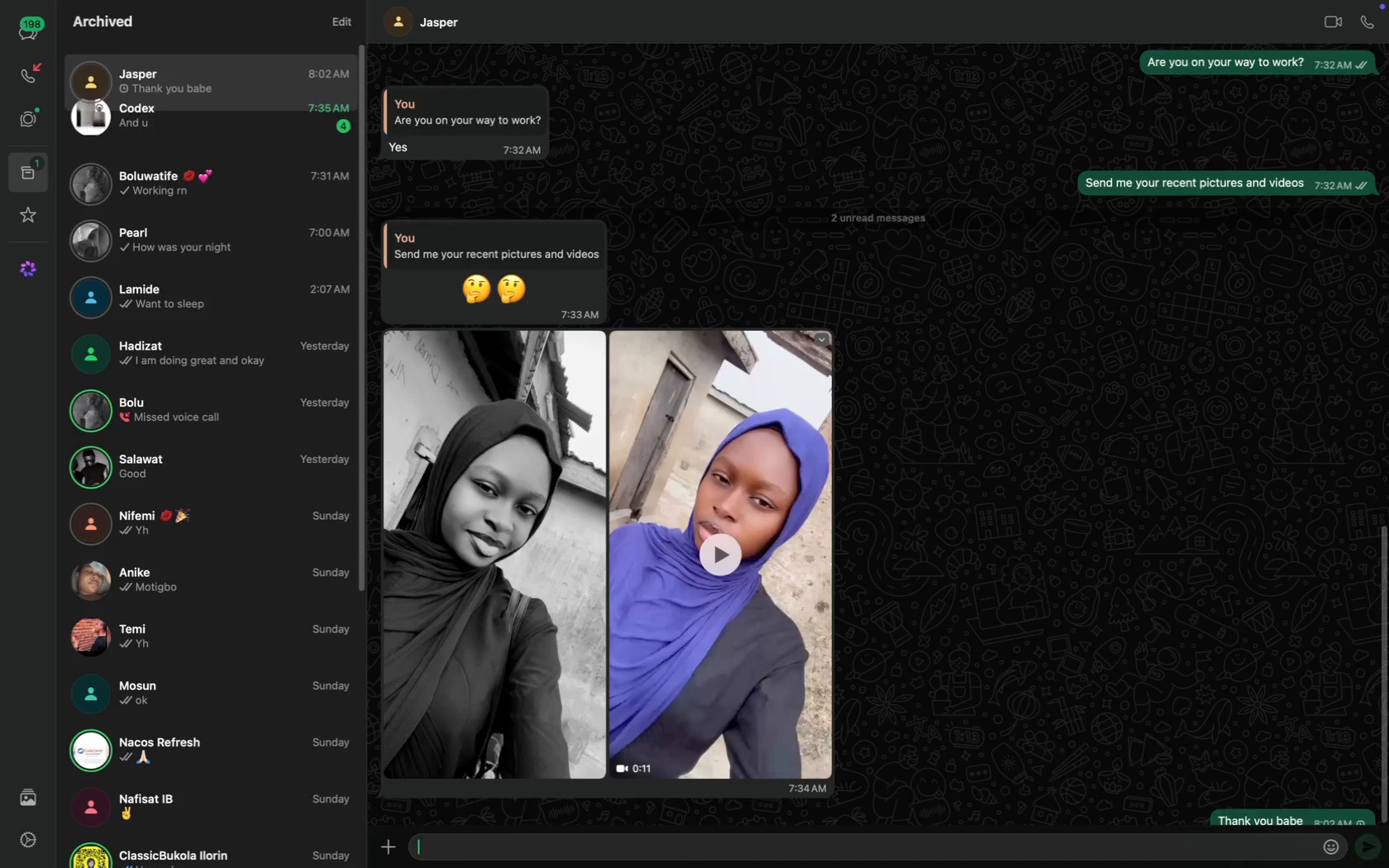 
type(Y)
key(Backspace)
type(Fresh babe)
 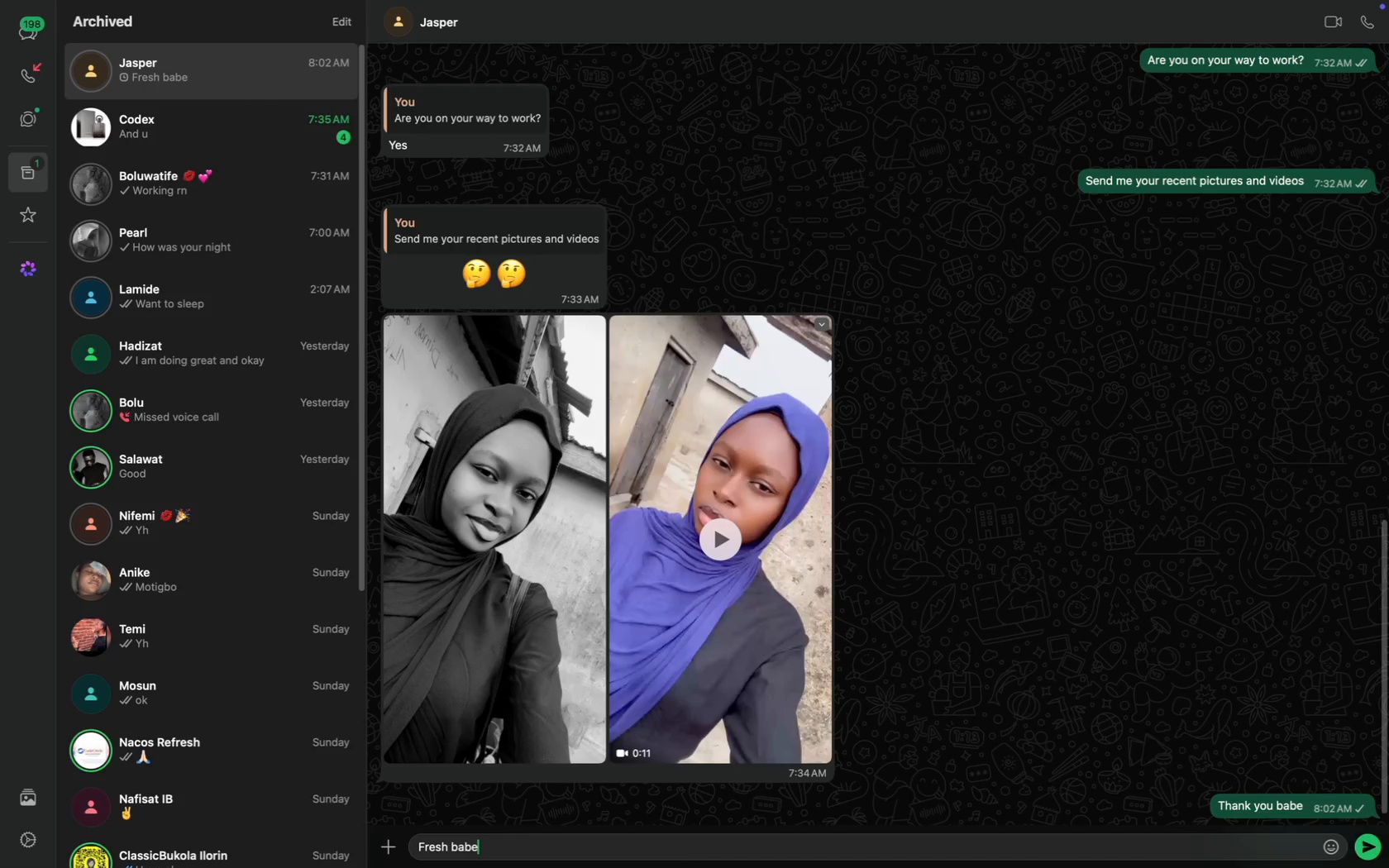 
key(Enter)
 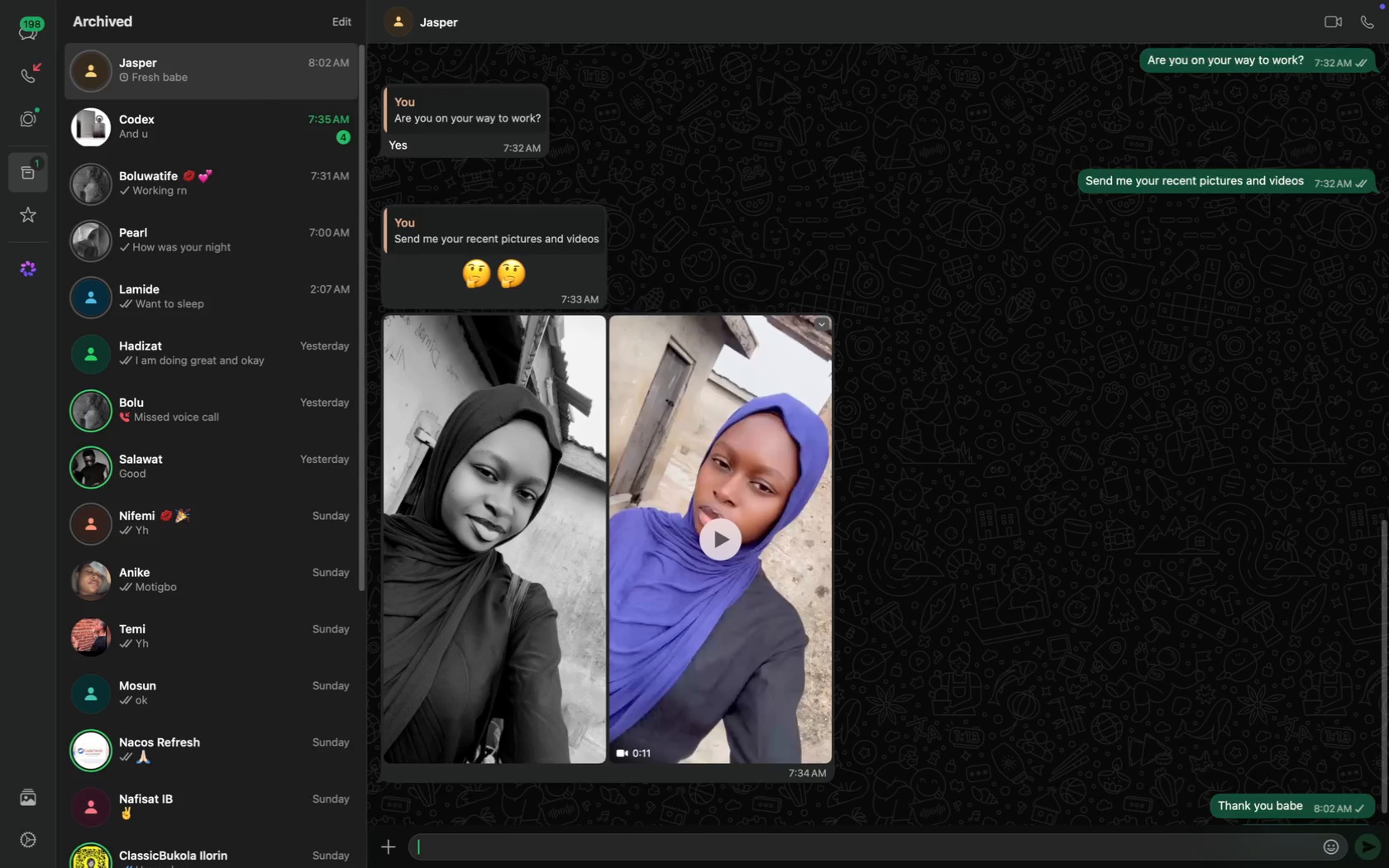 
key(Enter)
 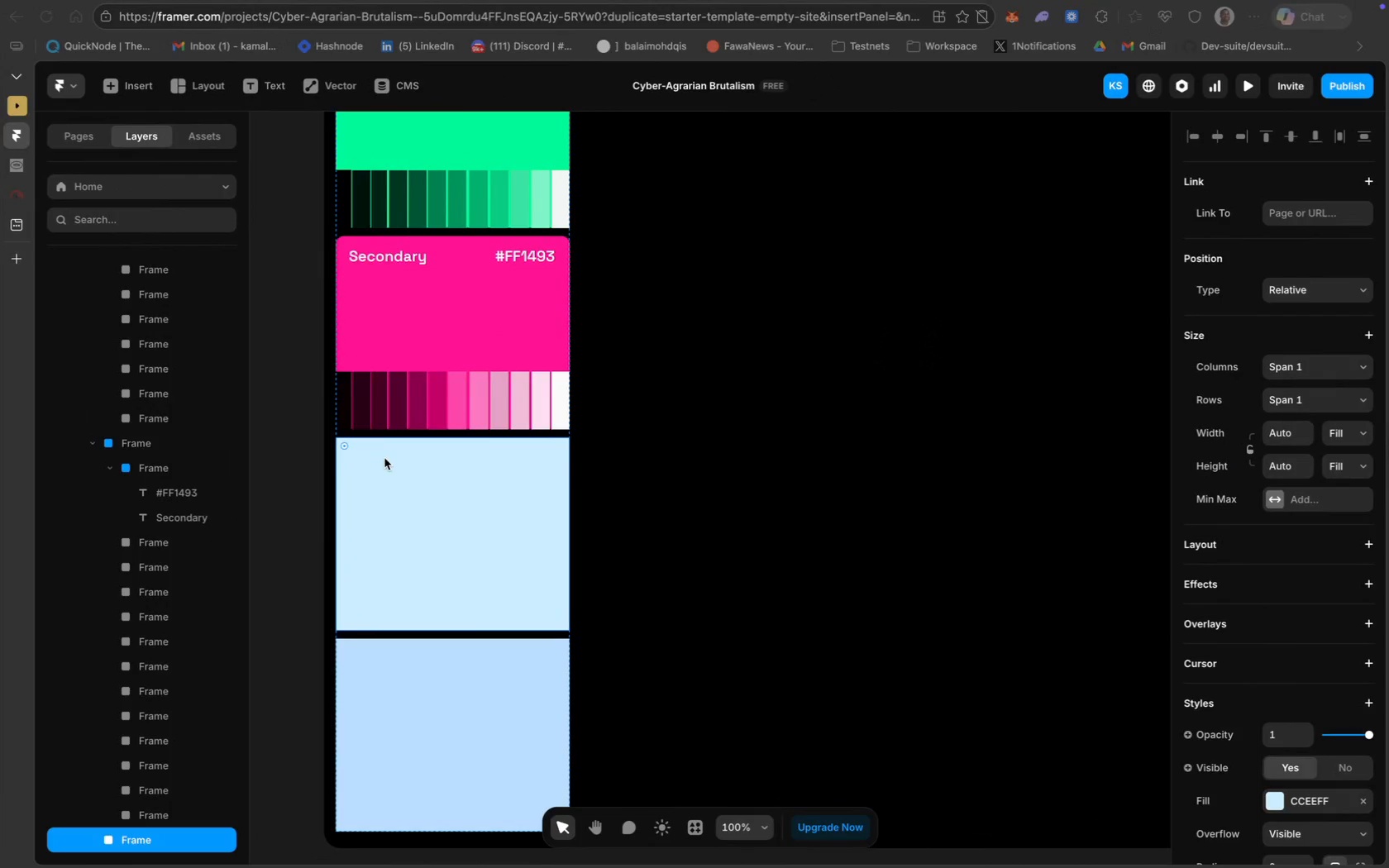 
wait(6.28)
 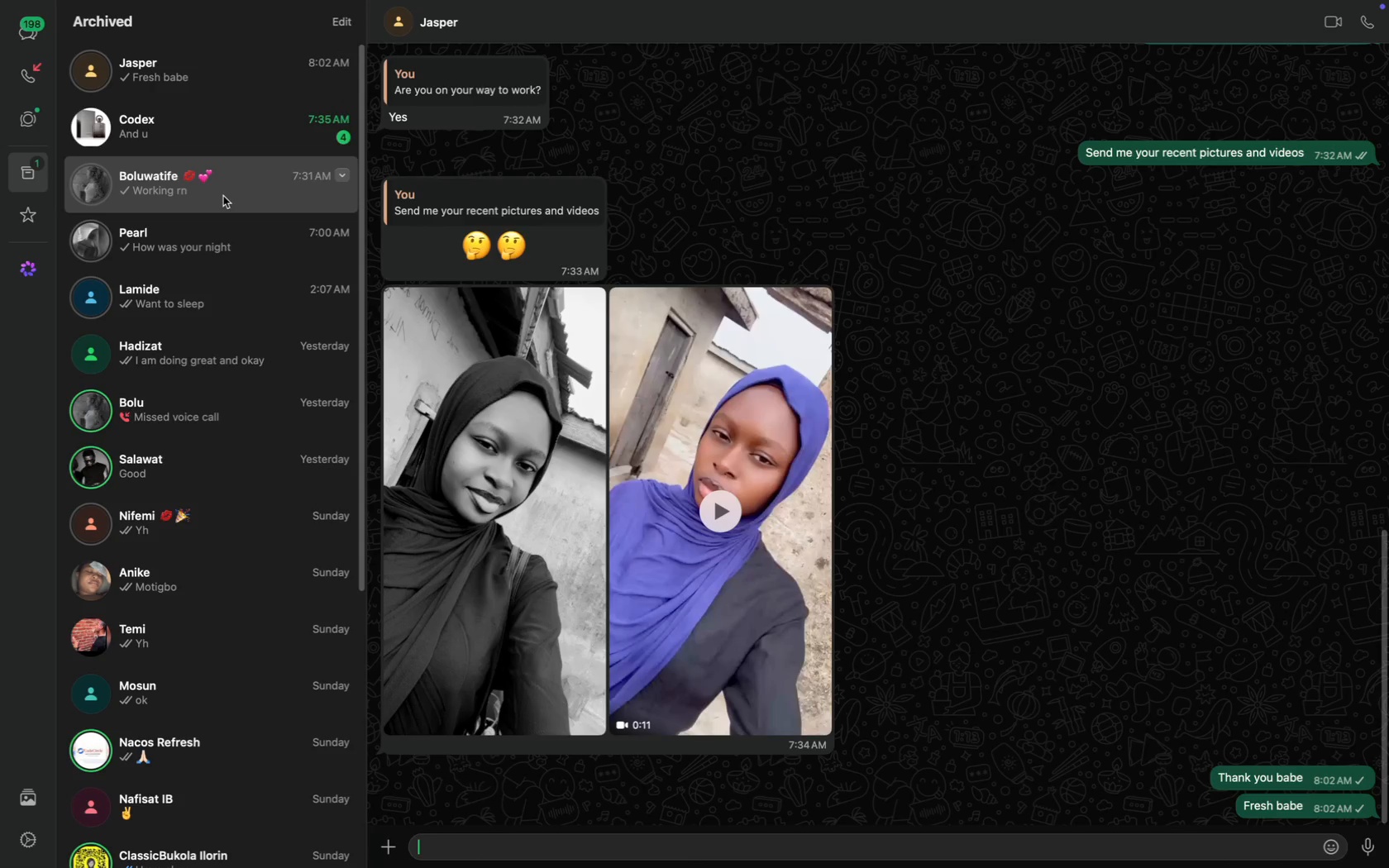 
scroll: coordinate [1197, 699], scroll_direction: down, amount: 20.0
 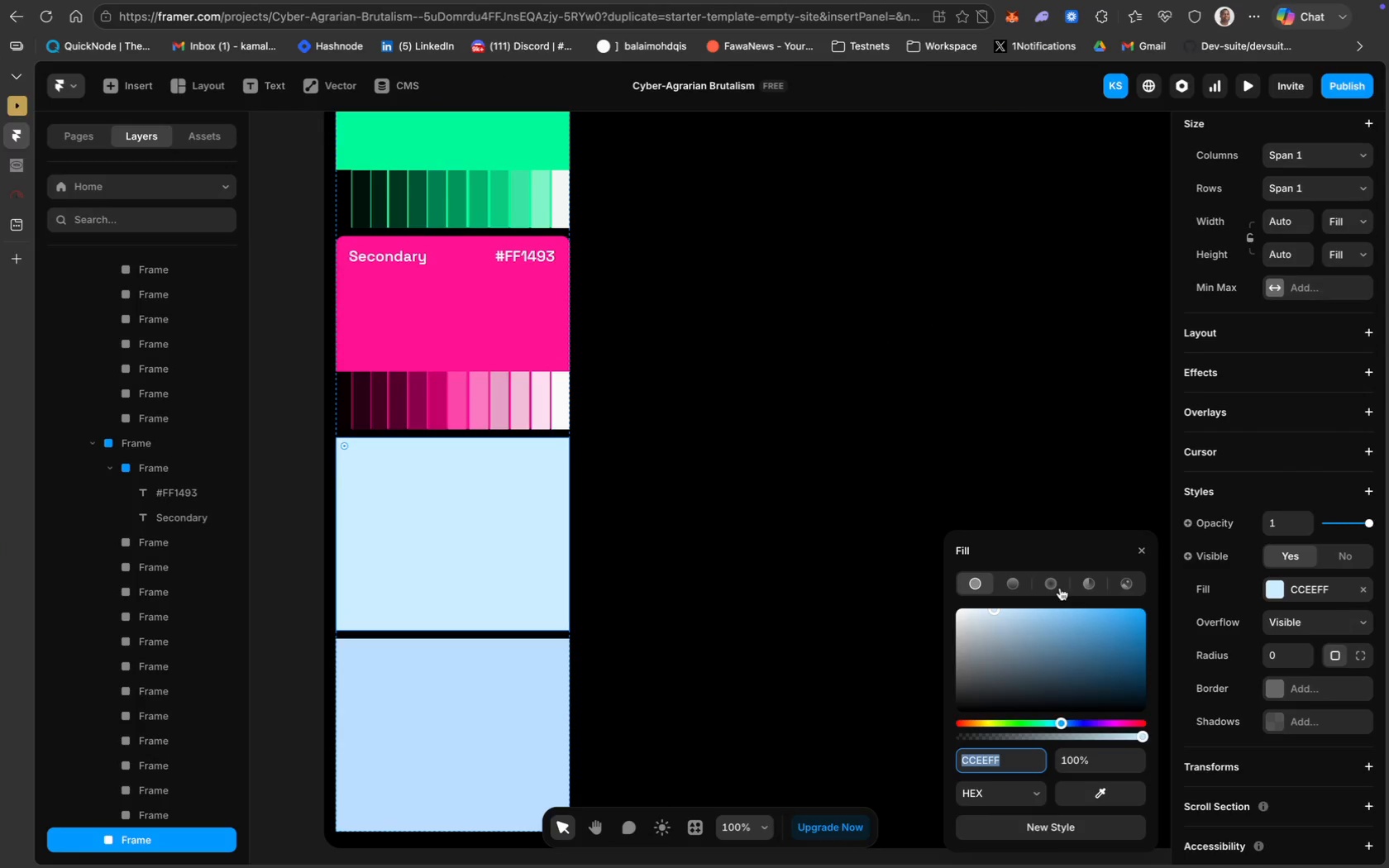 
type(2B2B2B)
 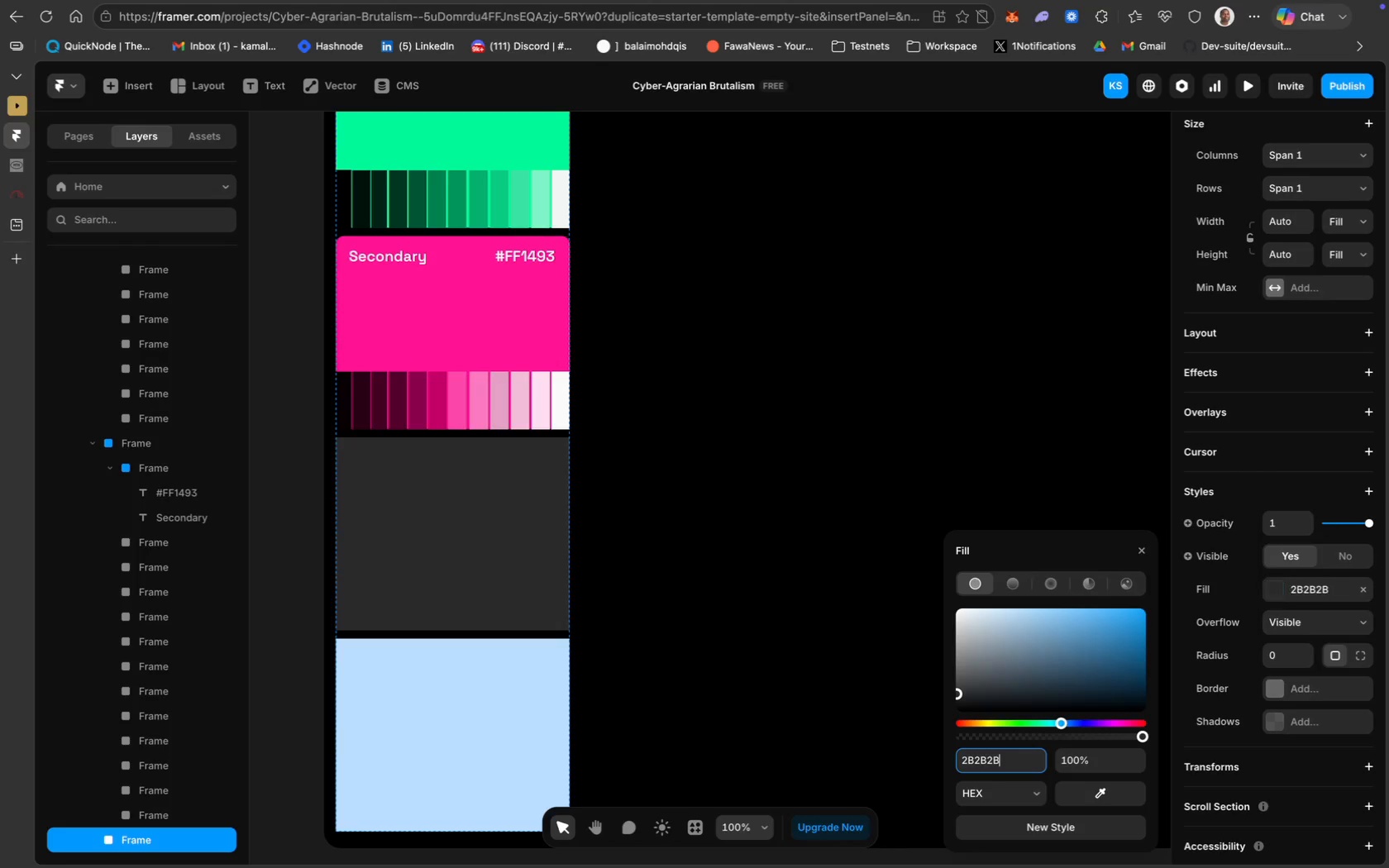 
key(Enter)
 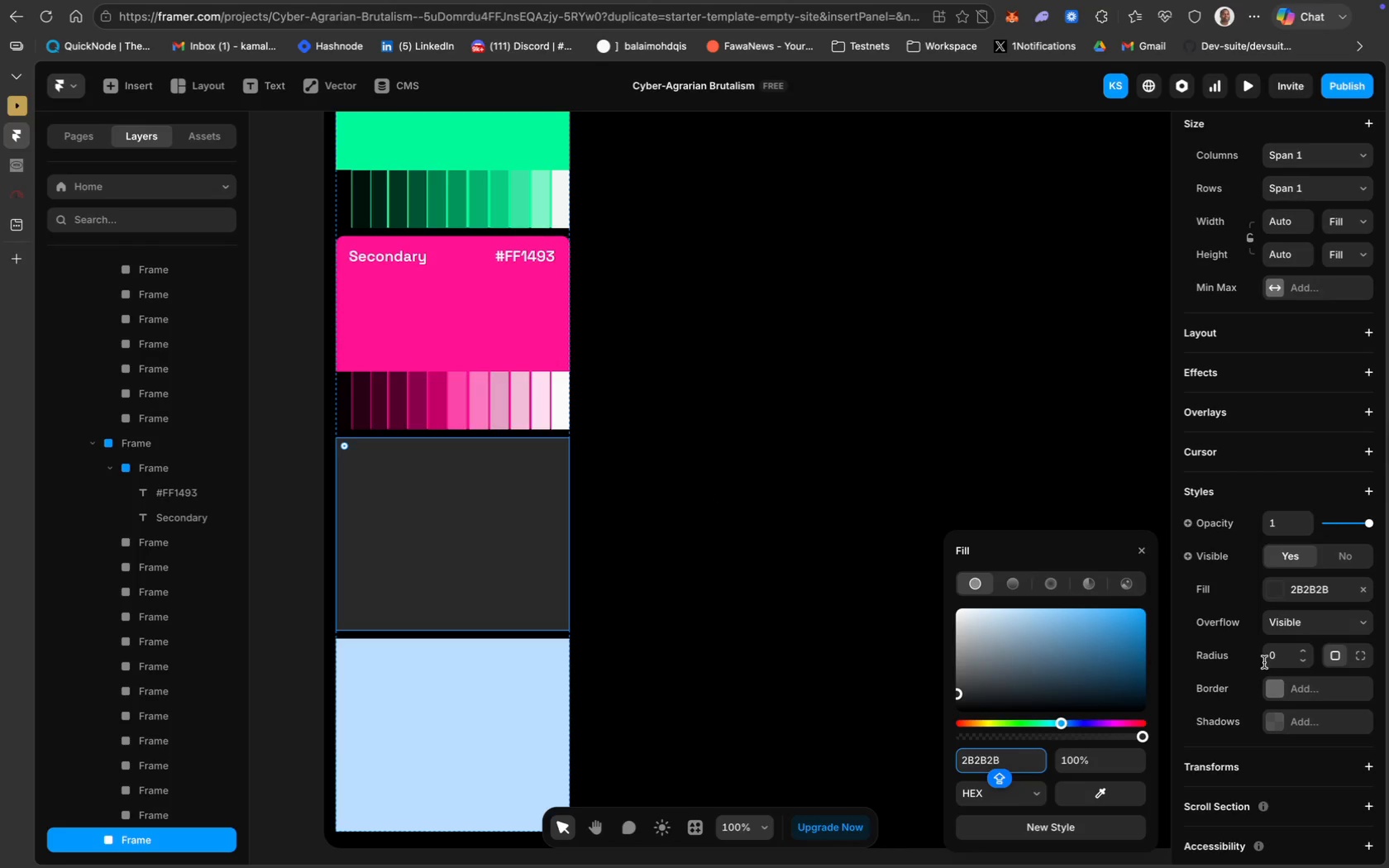 
type(10)
 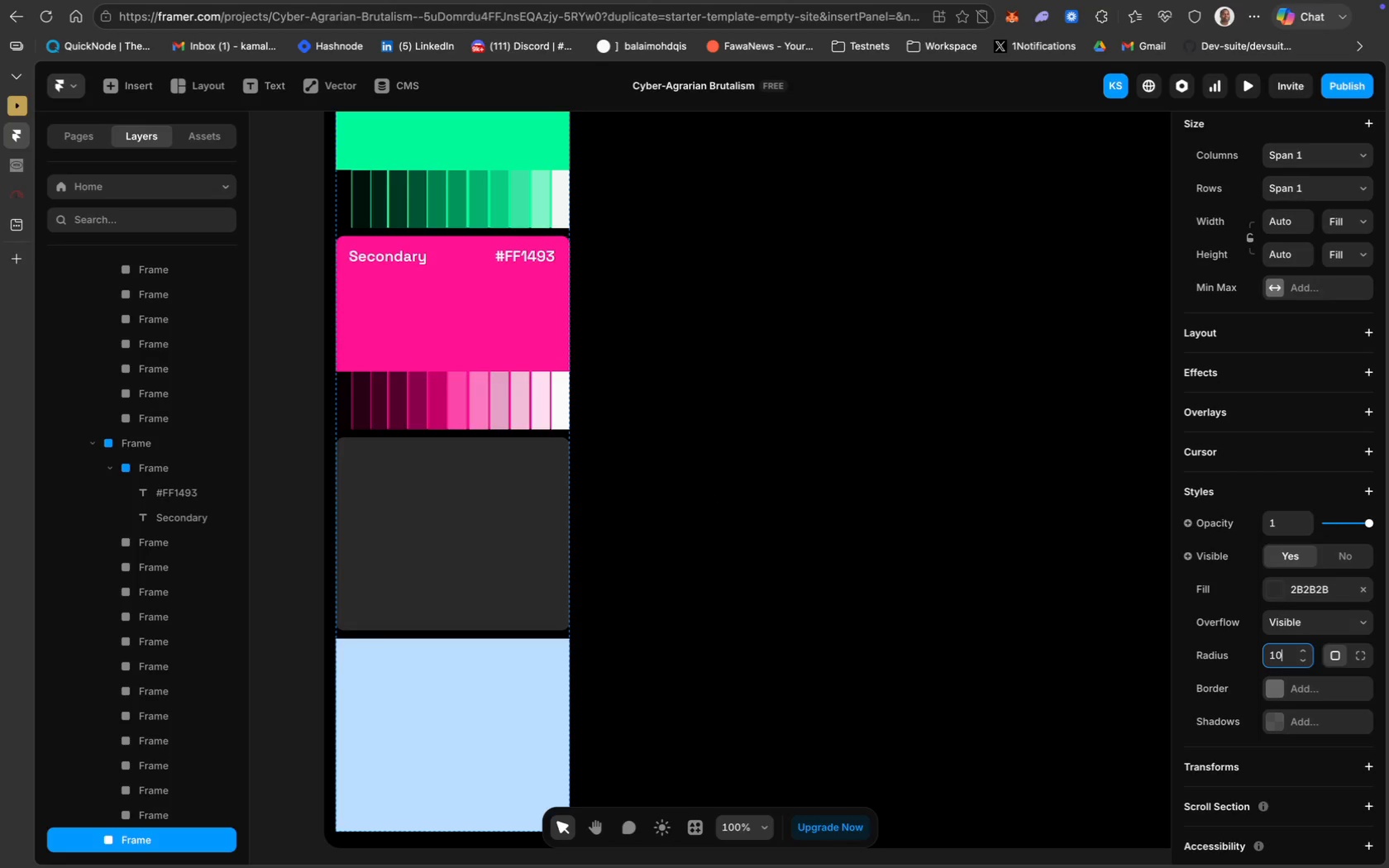 
key(Enter)
 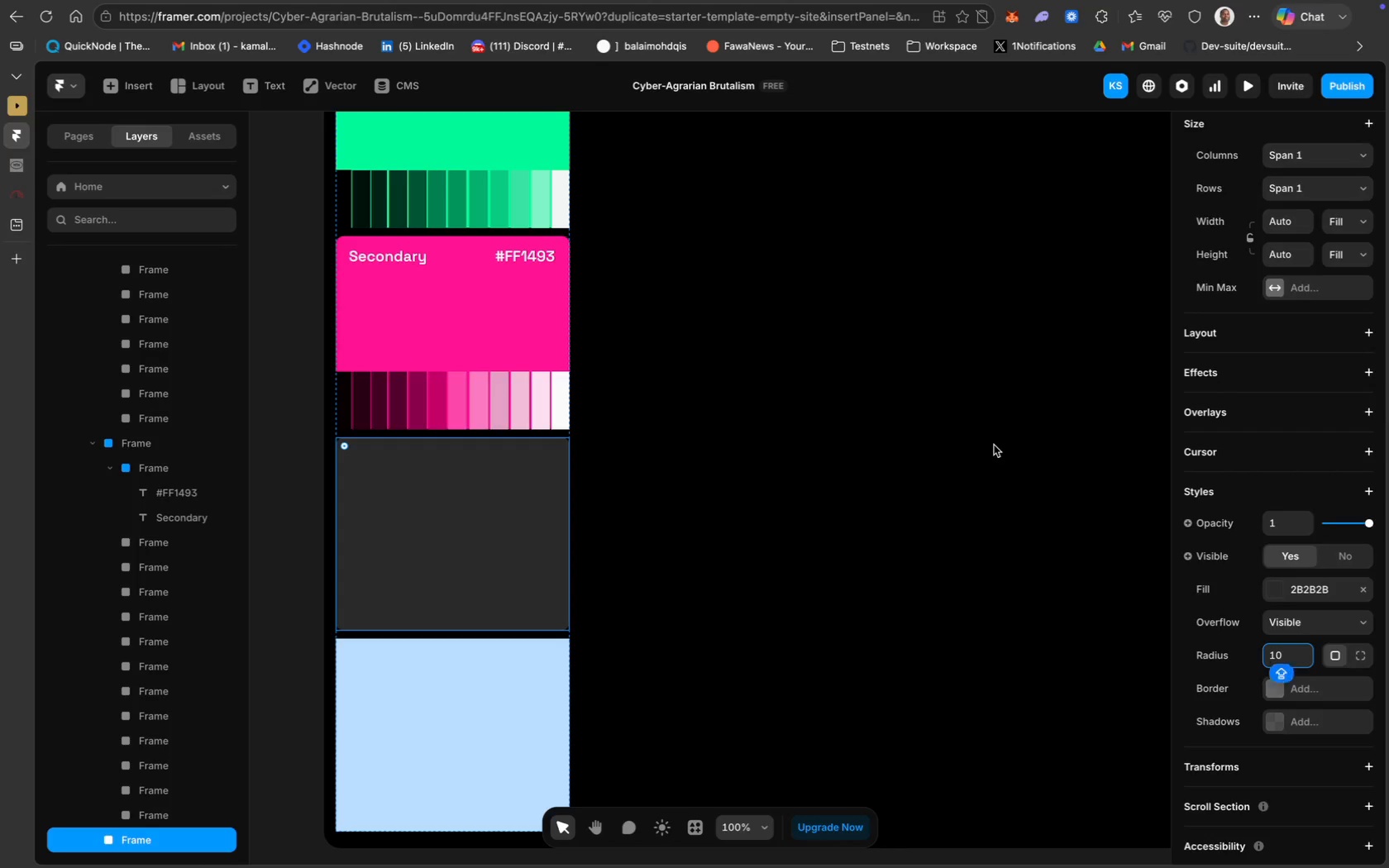 
left_click([994, 445])
 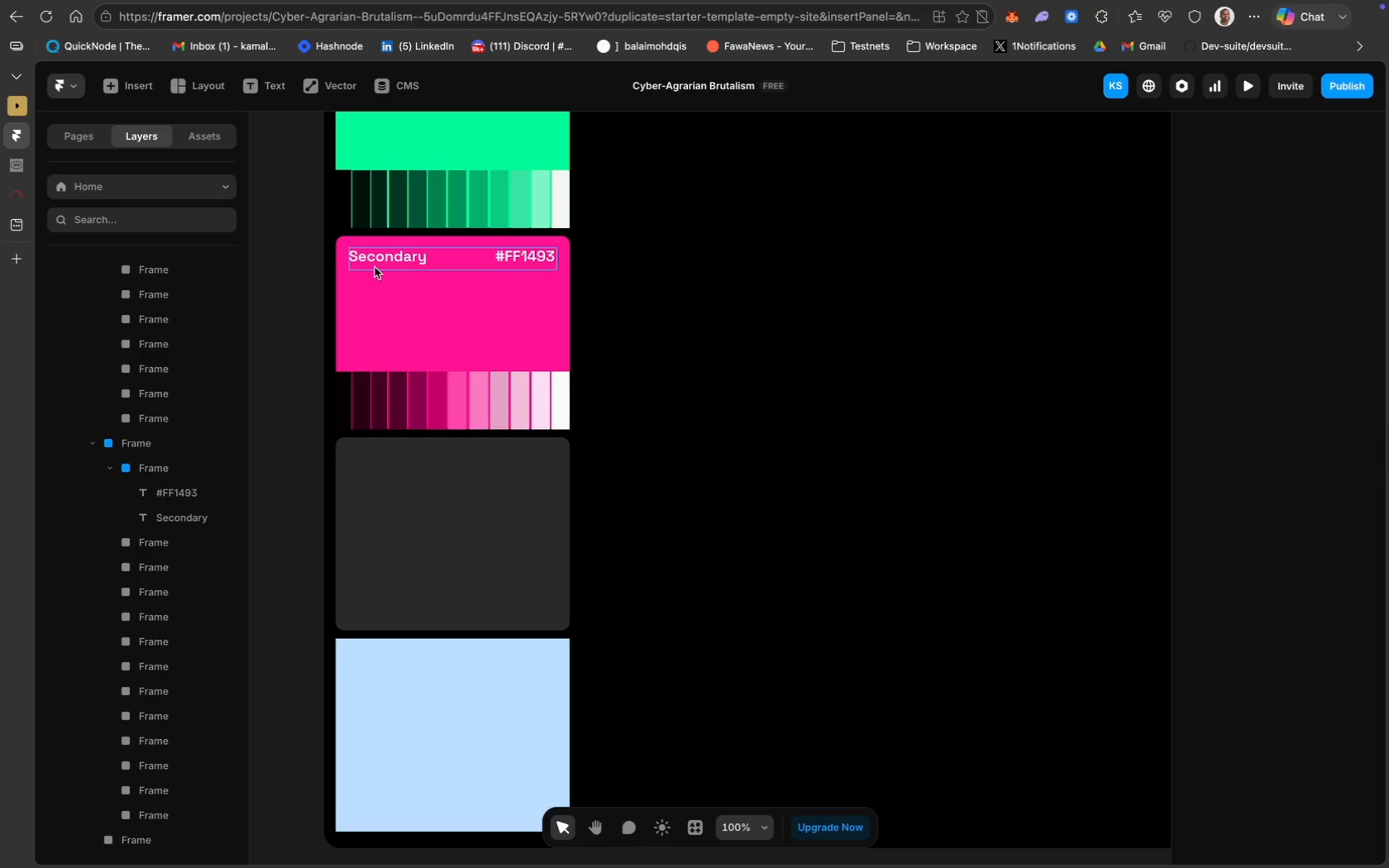 
left_click([374, 268])
 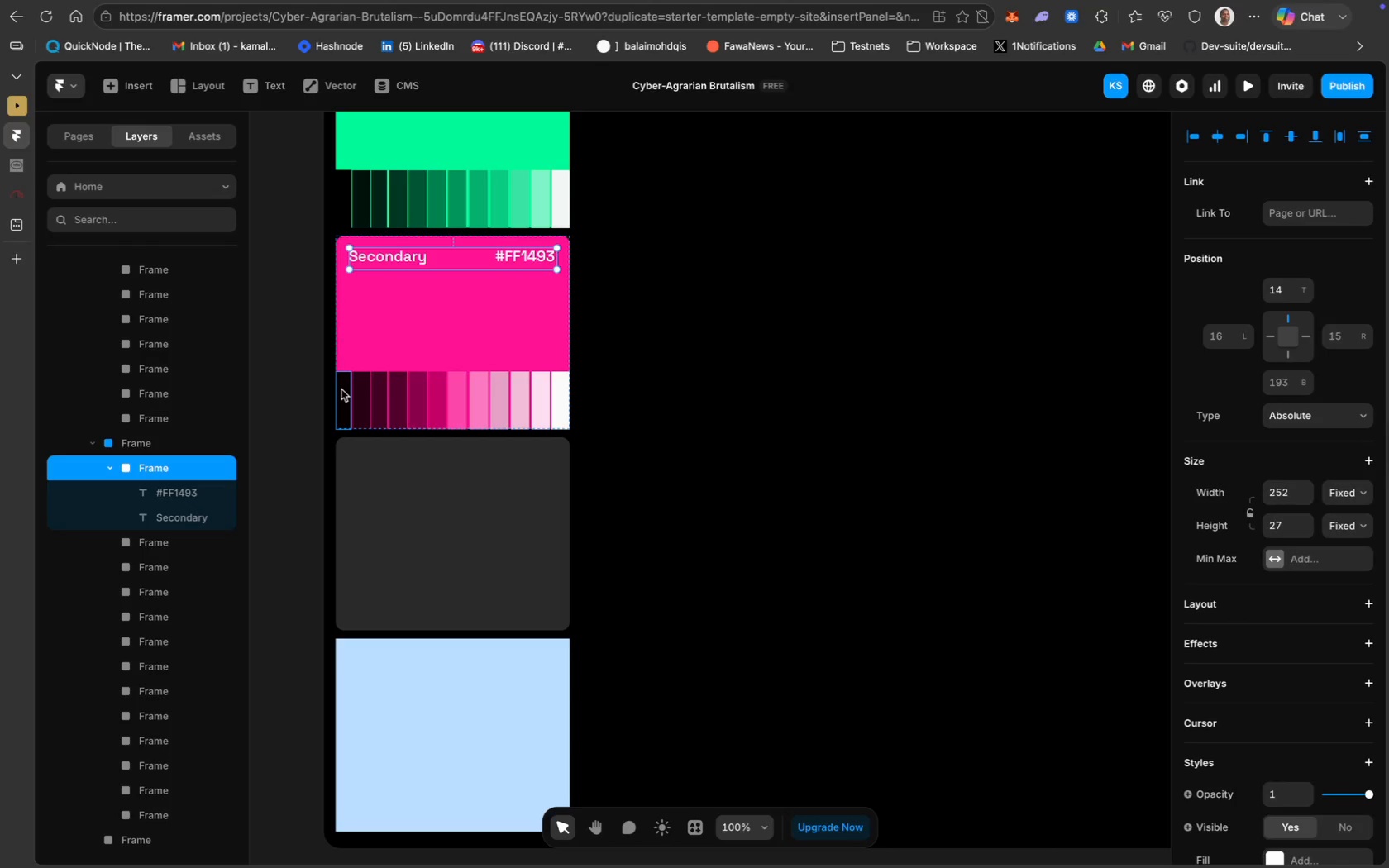 
hold_key(key=ShiftLeft, duration=2.0)
 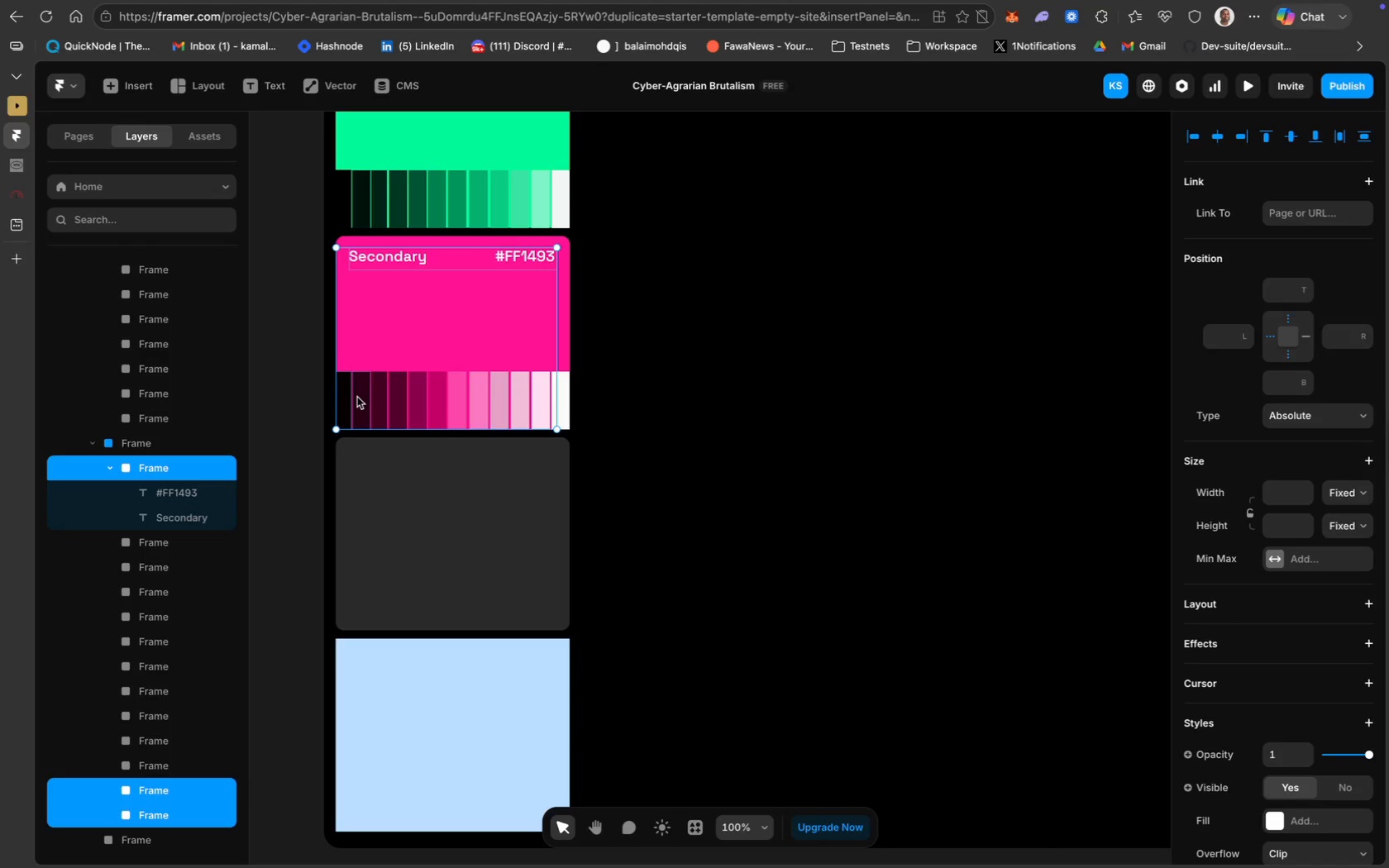 
hold_key(key=ShiftLeft, duration=0.98)
 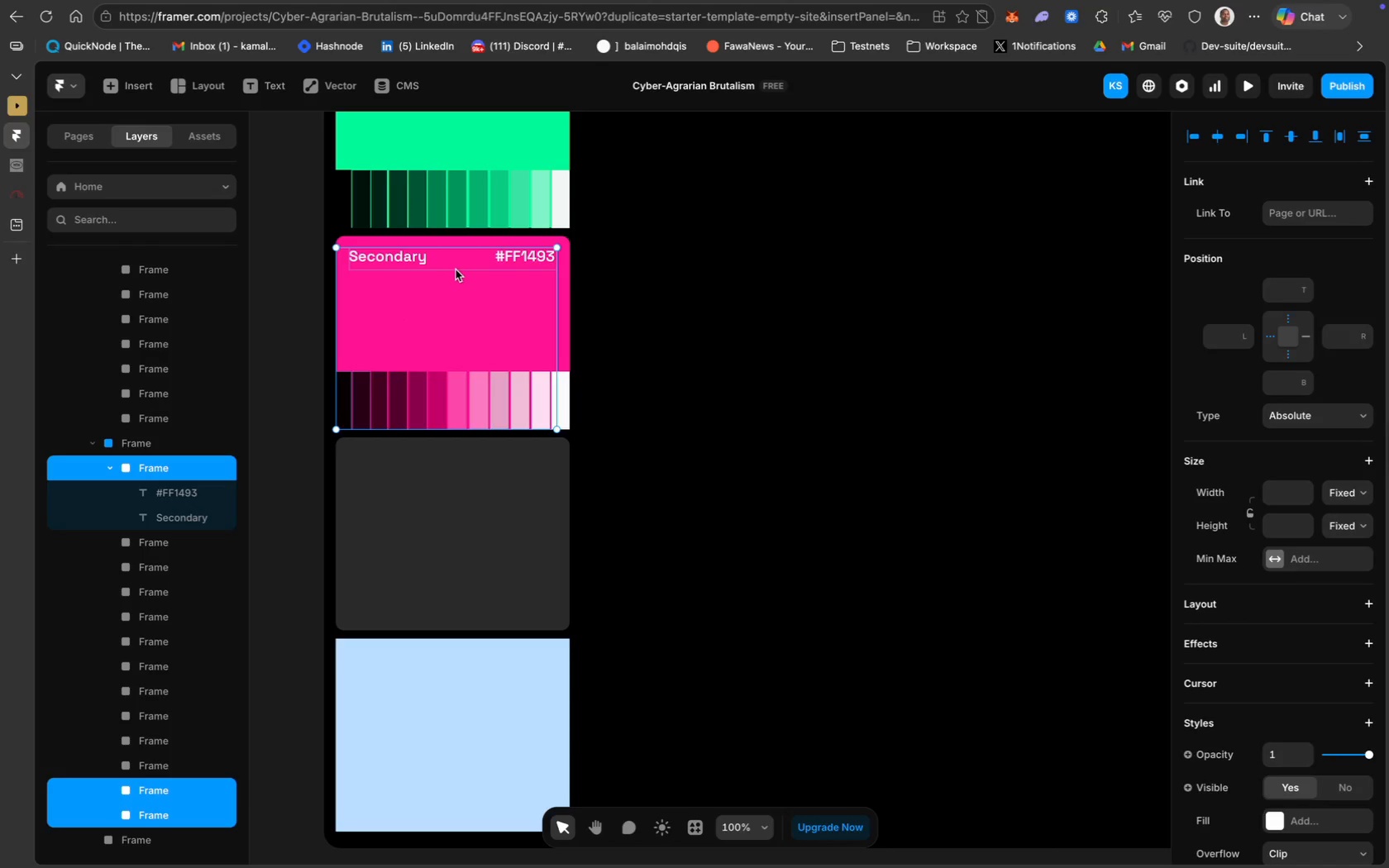 
left_click([463, 265])
 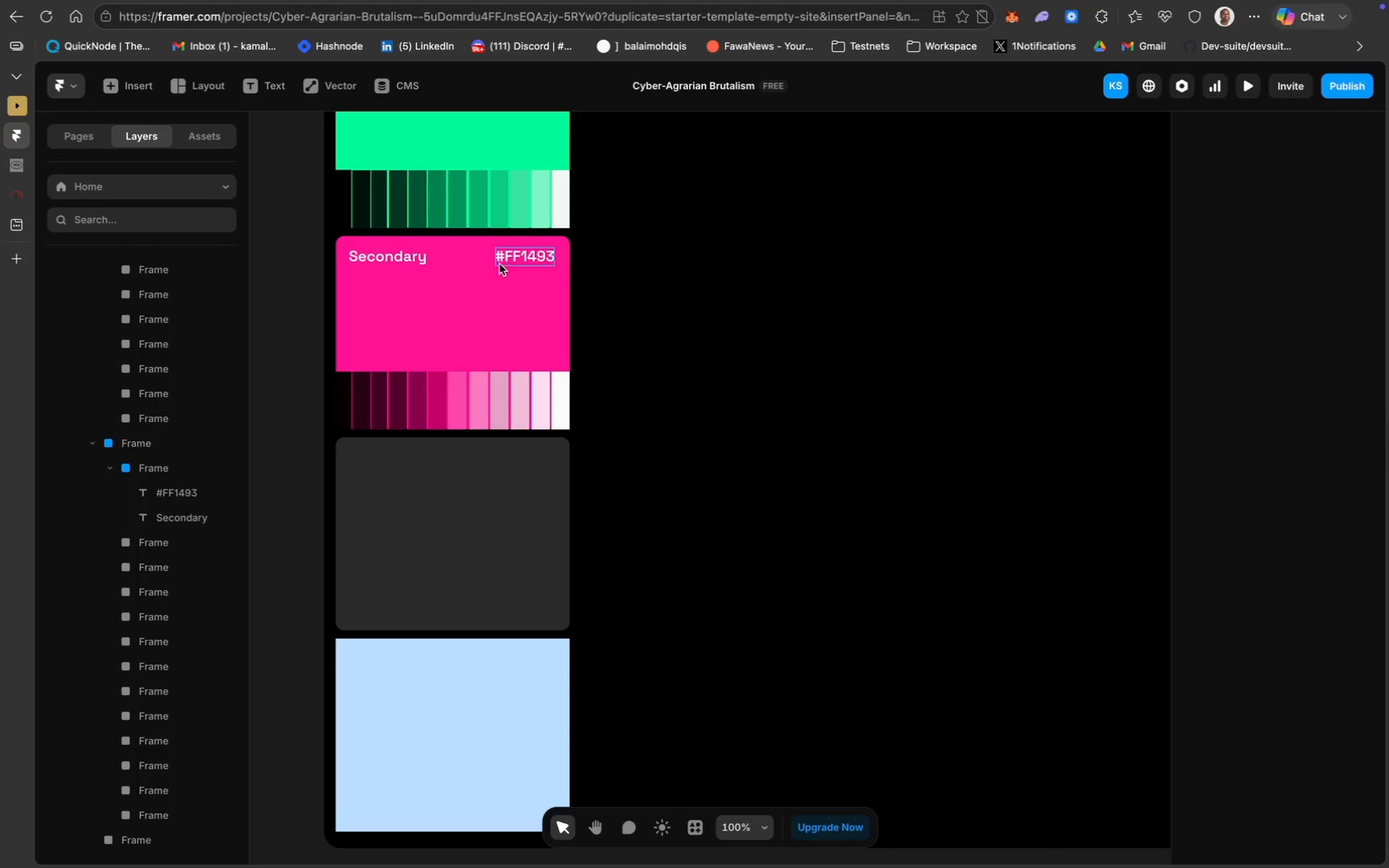 
left_click([489, 268])
 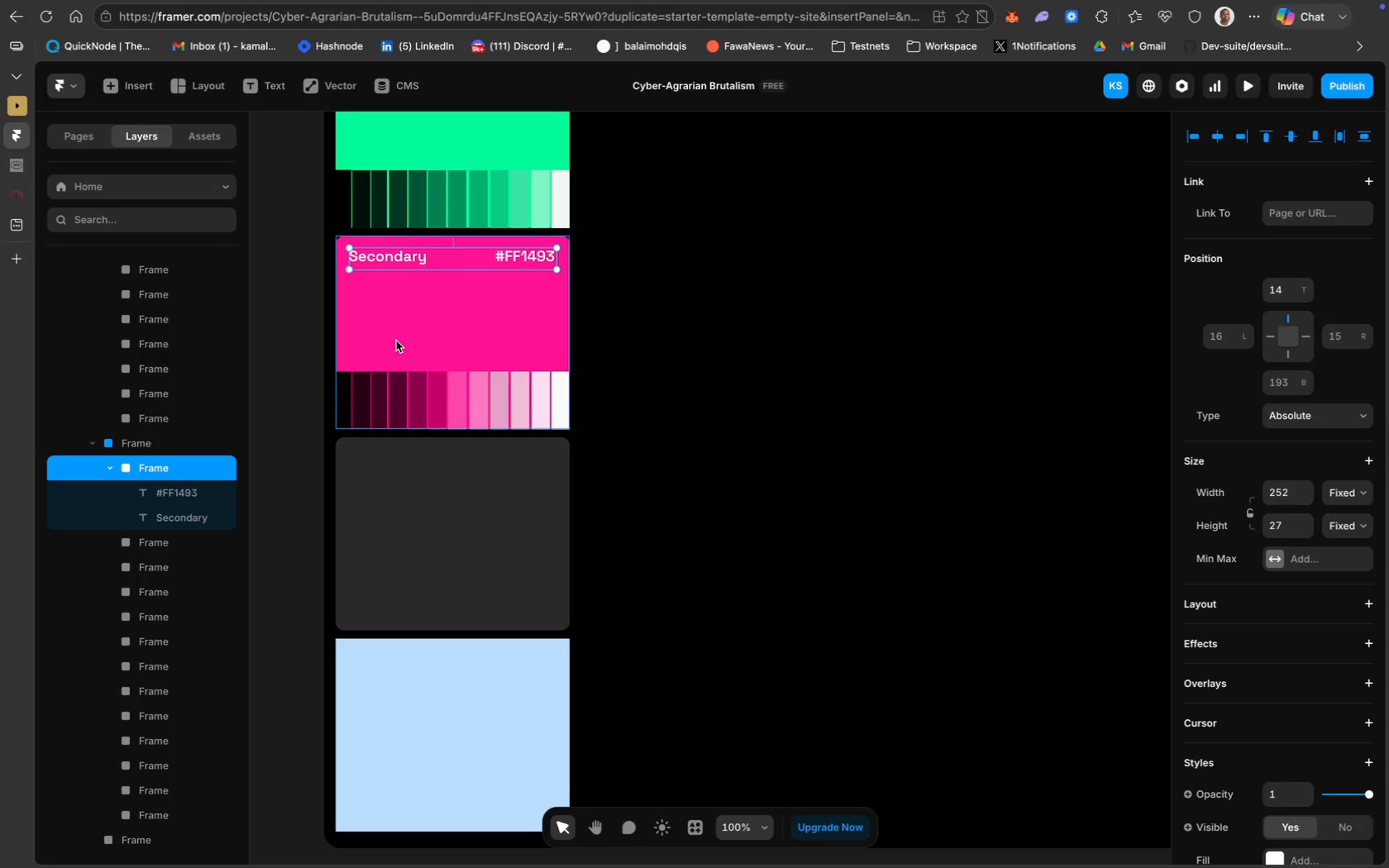 
hold_key(key=ShiftLeft, duration=10.02)
left_click([344, 397])
 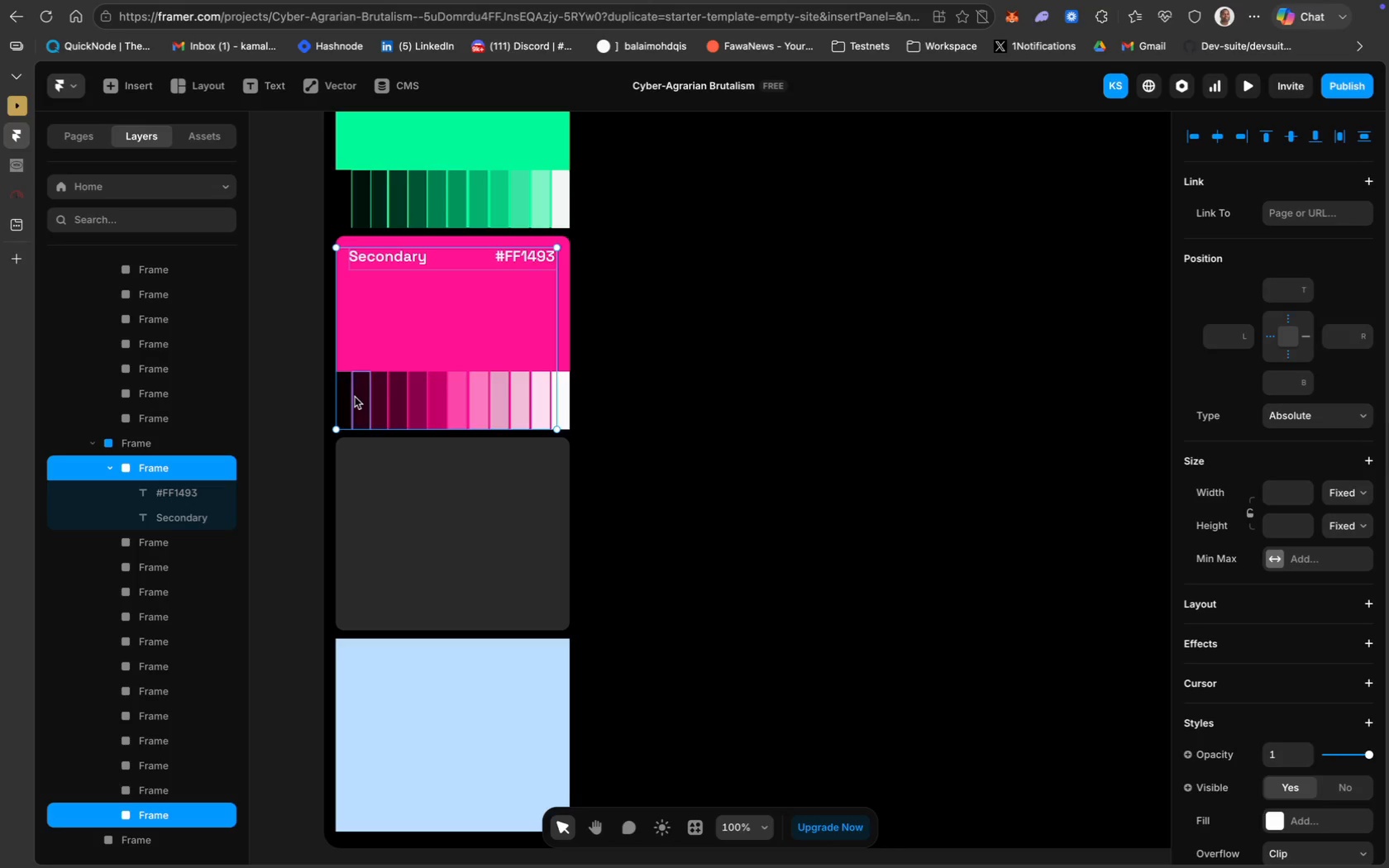 
left_click([355, 397])
 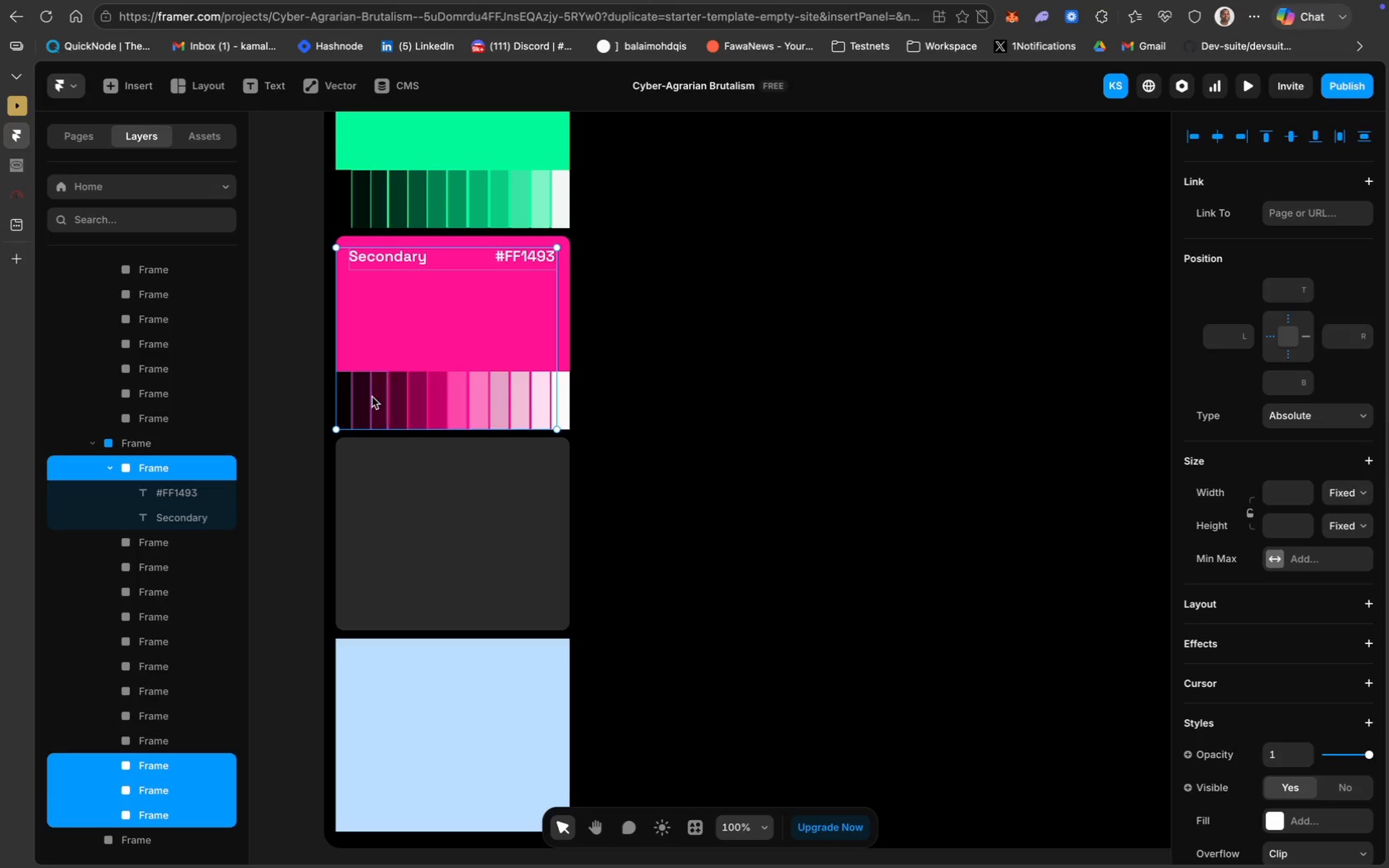 
left_click([372, 397])
 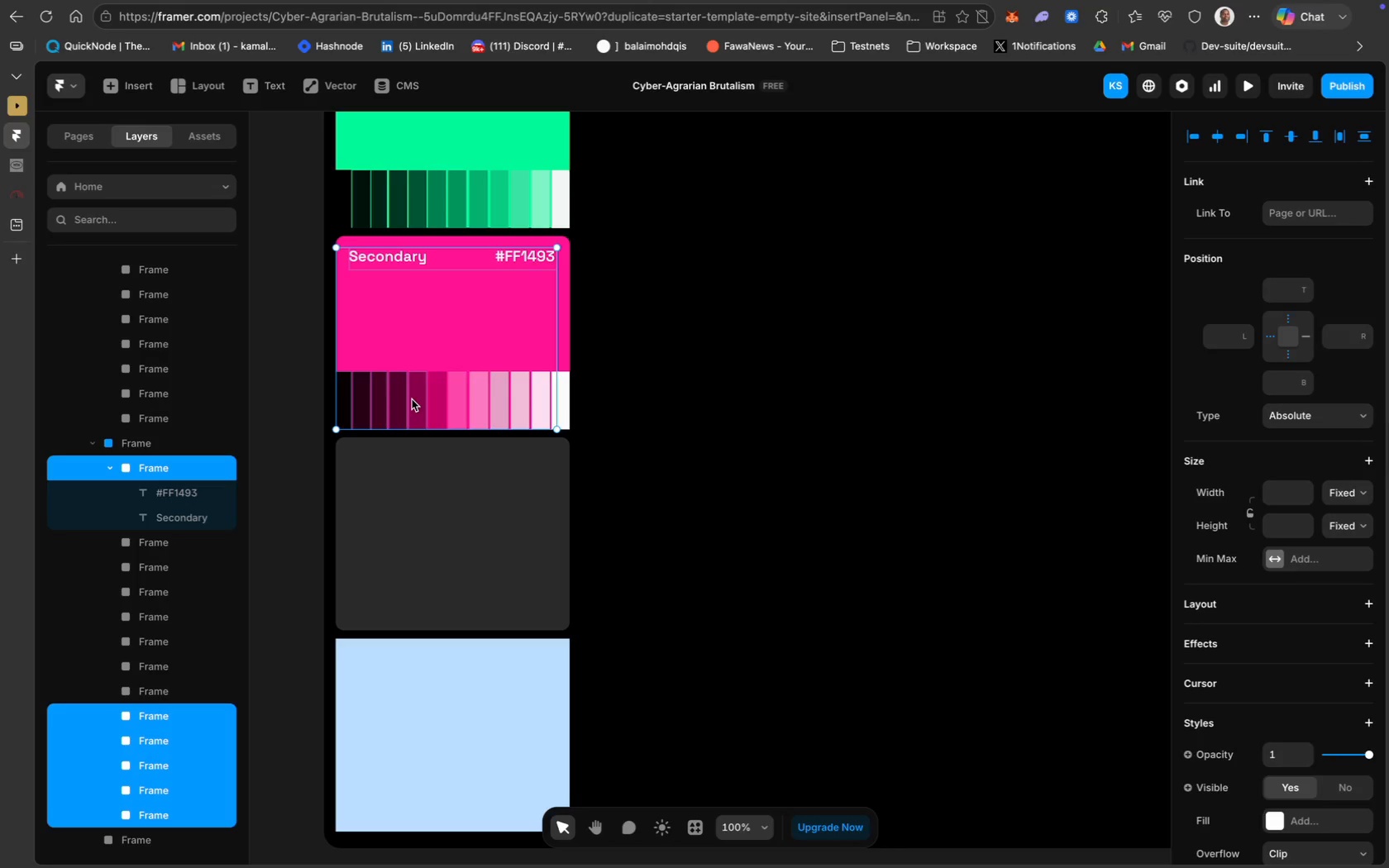 
left_click([433, 402])
 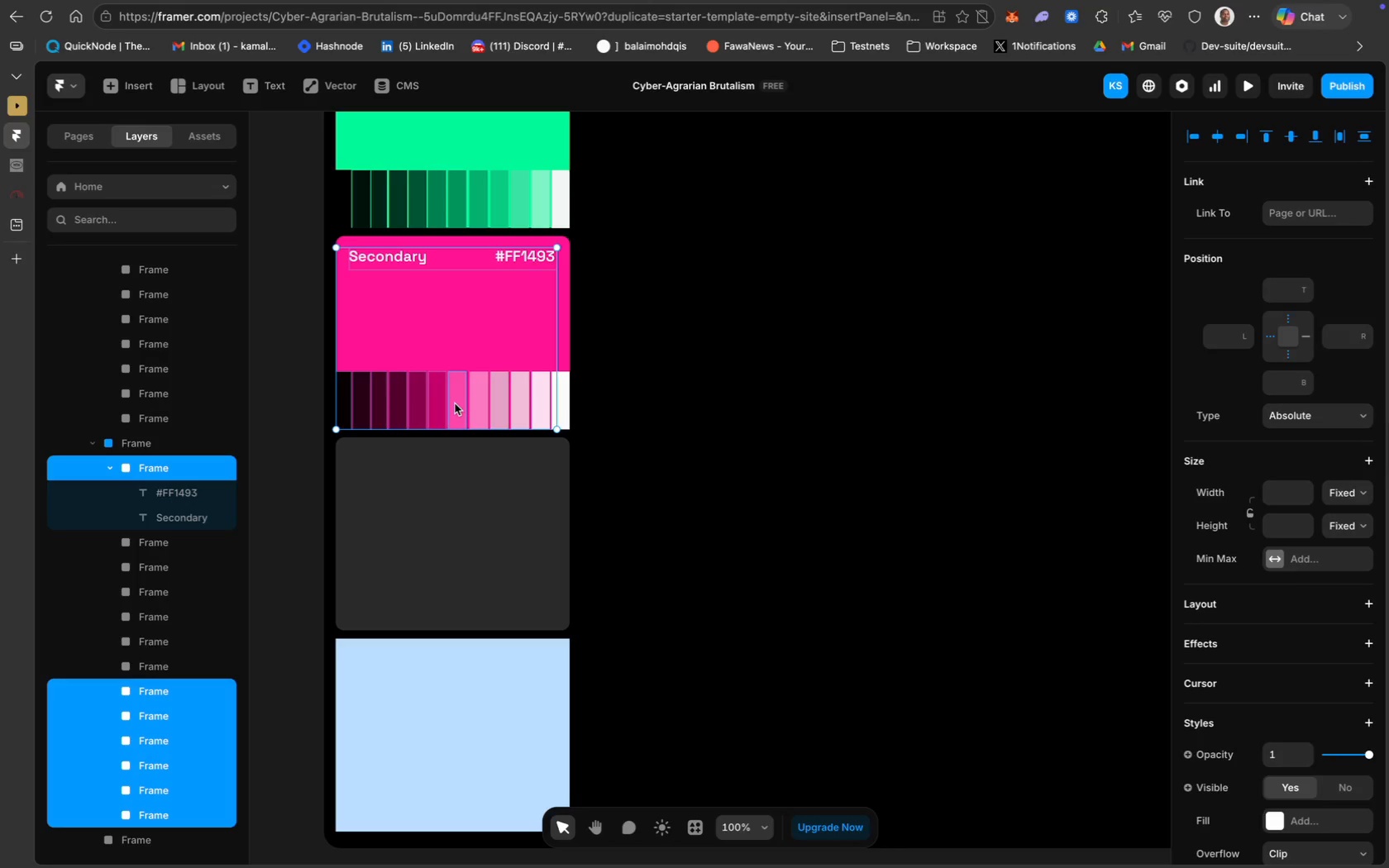 
left_click([455, 403])
 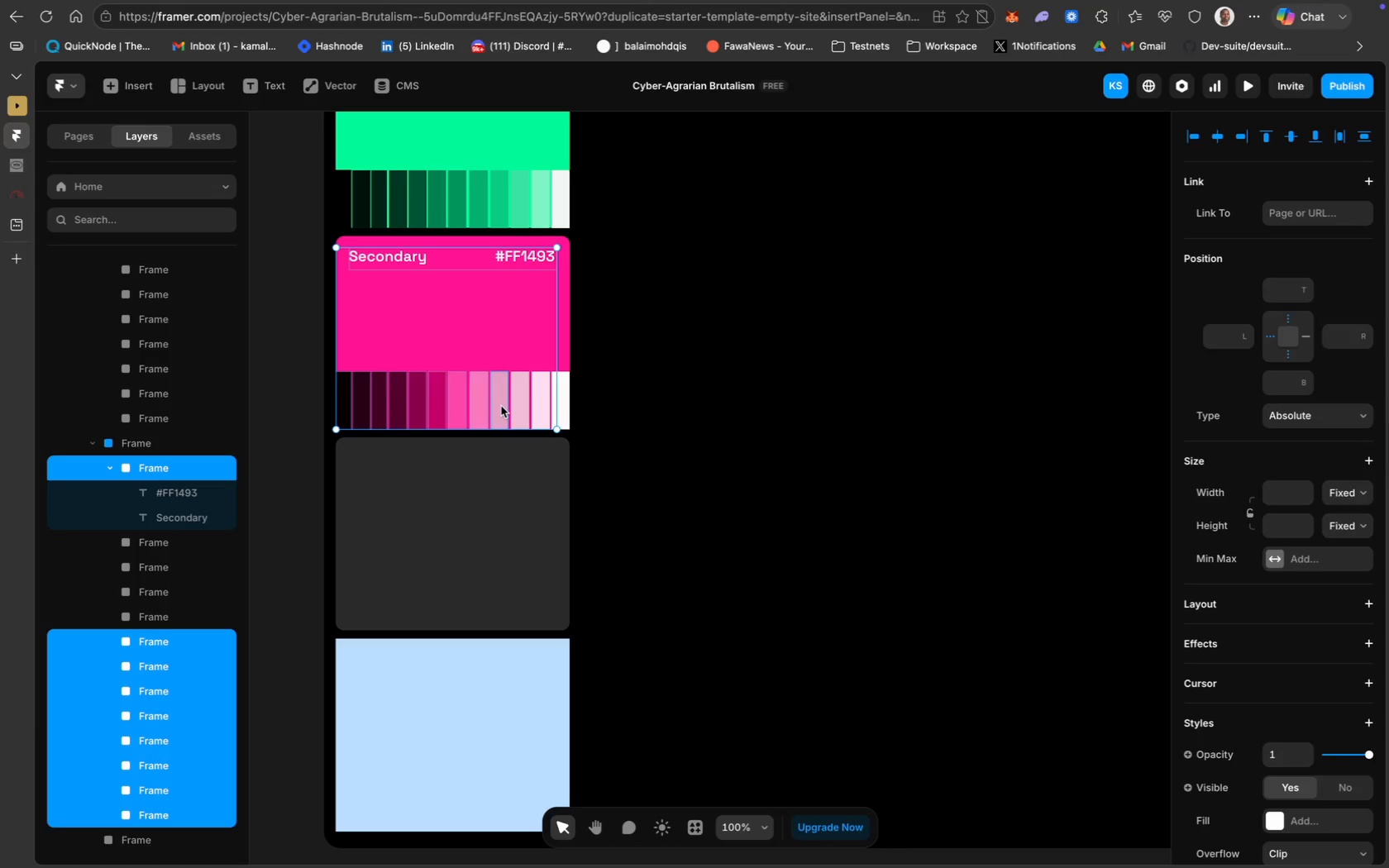 
left_click([501, 406])
 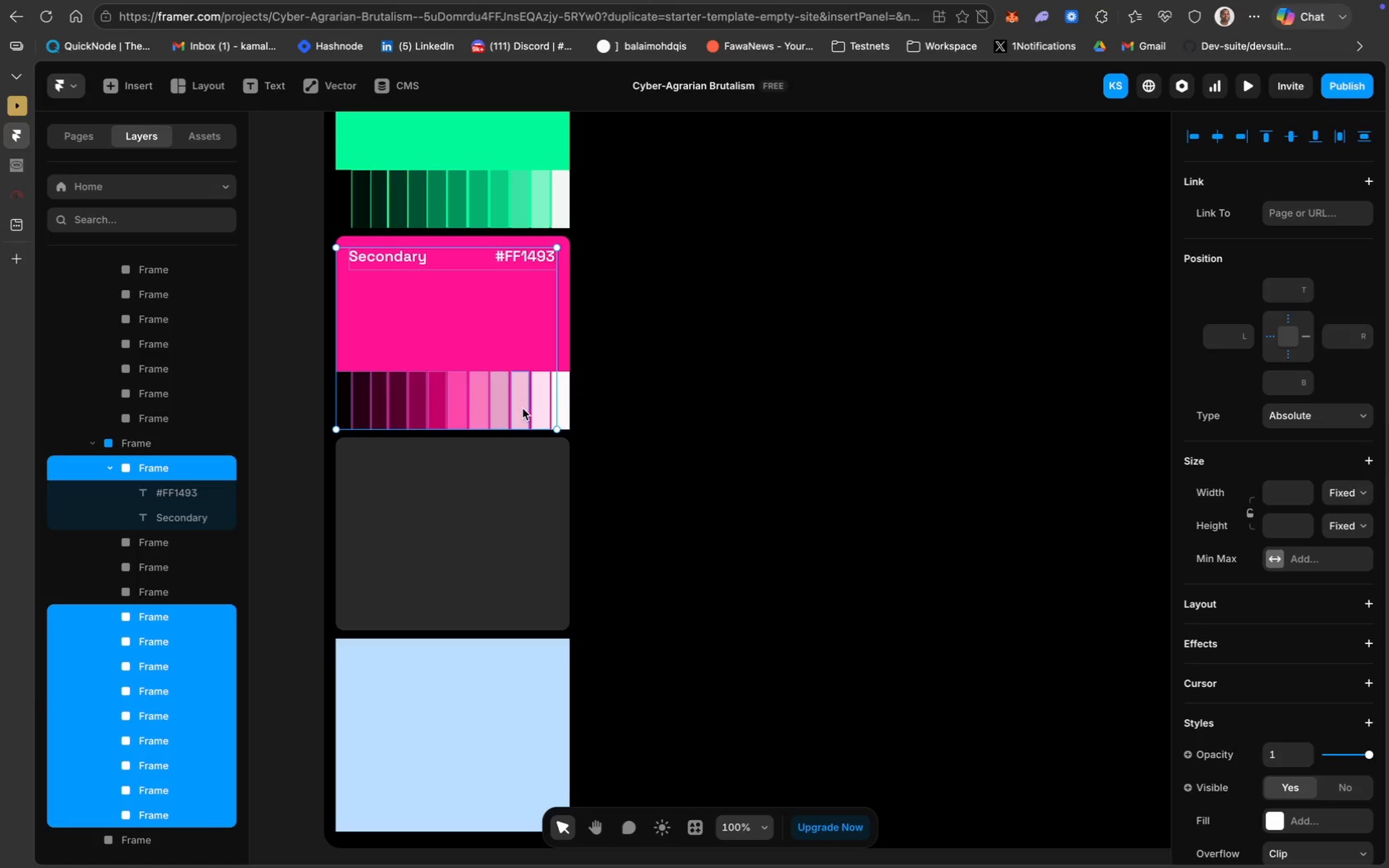 
left_click([523, 408])
 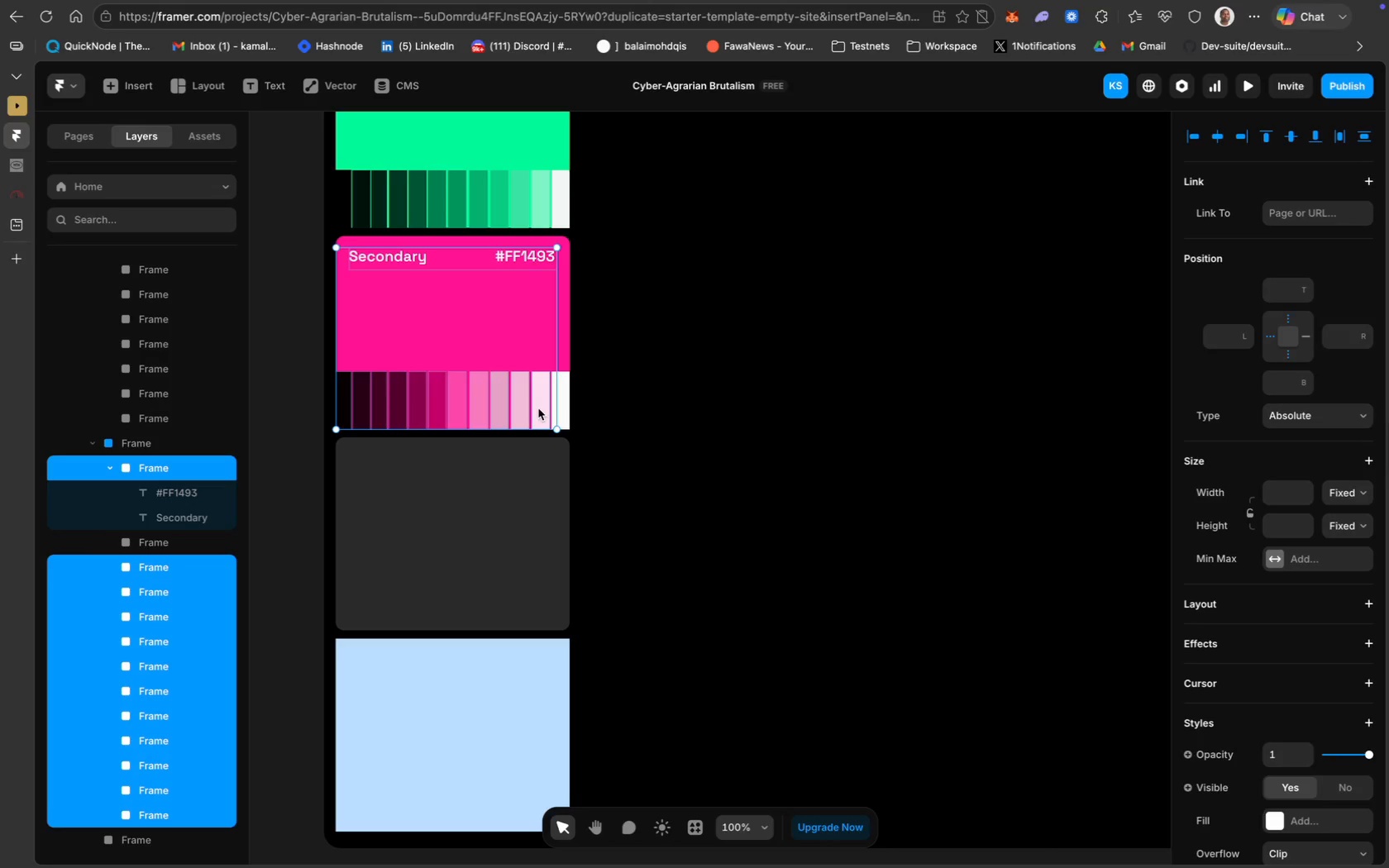 
left_click([538, 408])
 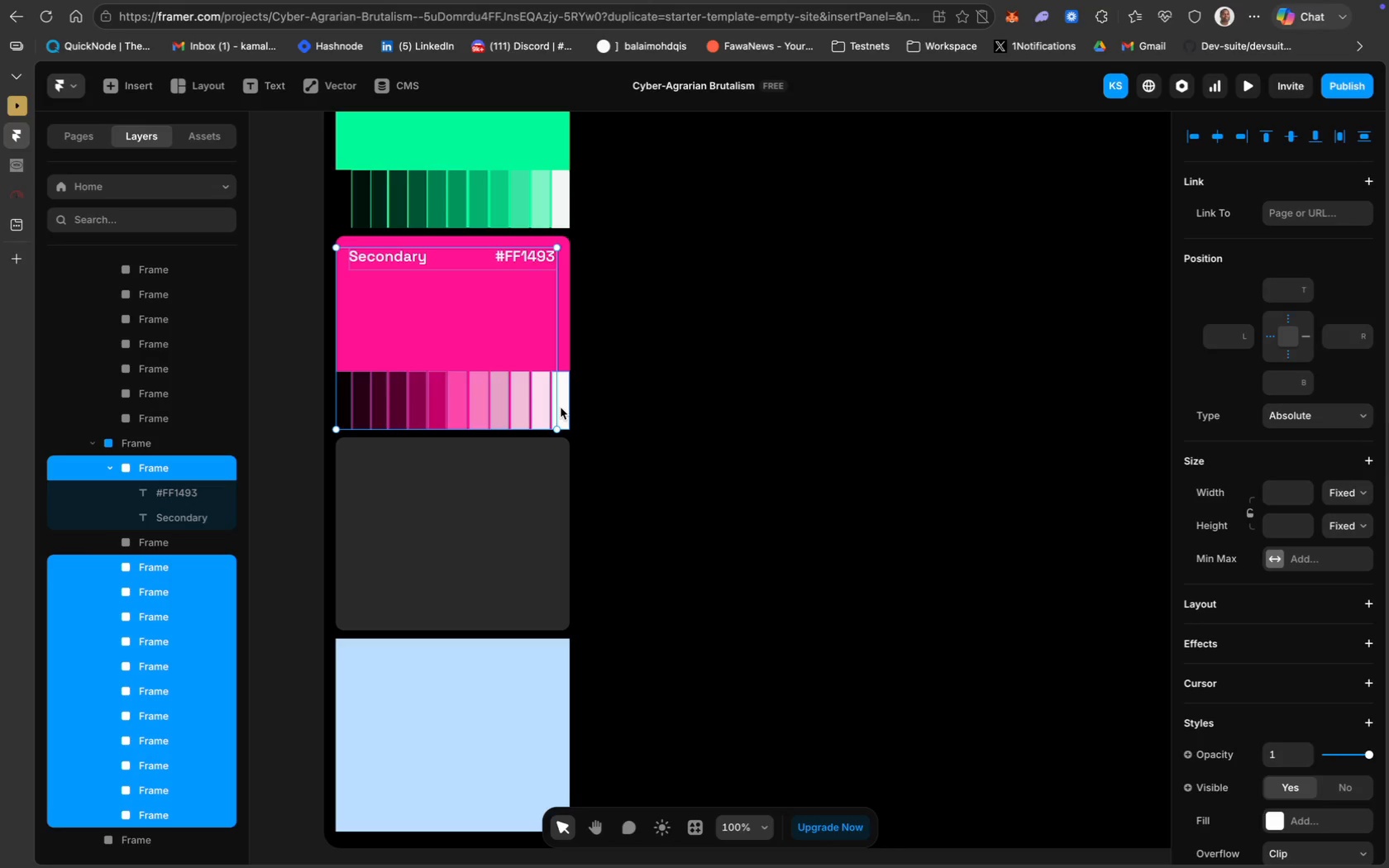 
left_click([561, 408])
 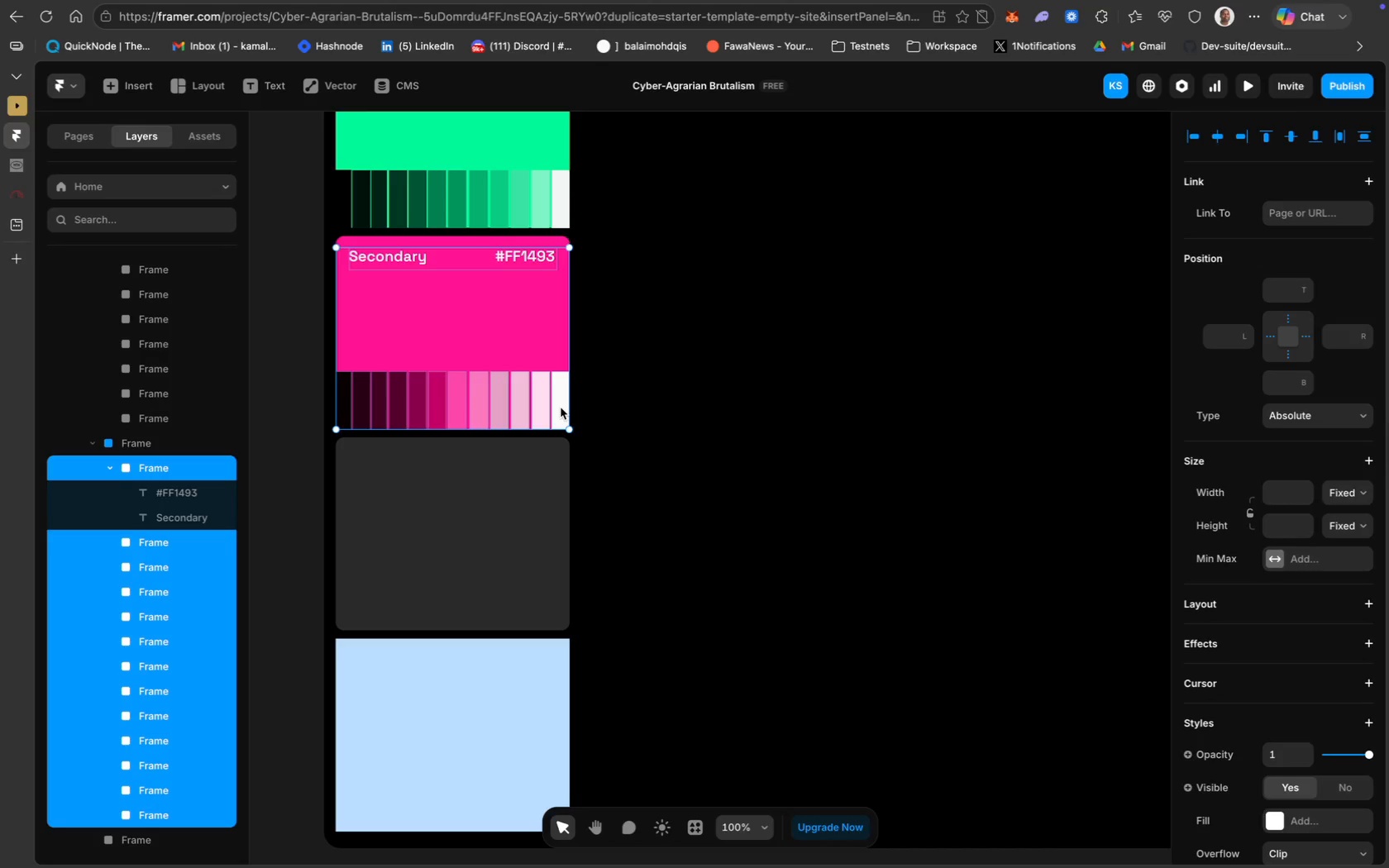 
hold_key(key=CommandLeft, duration=0.76)
 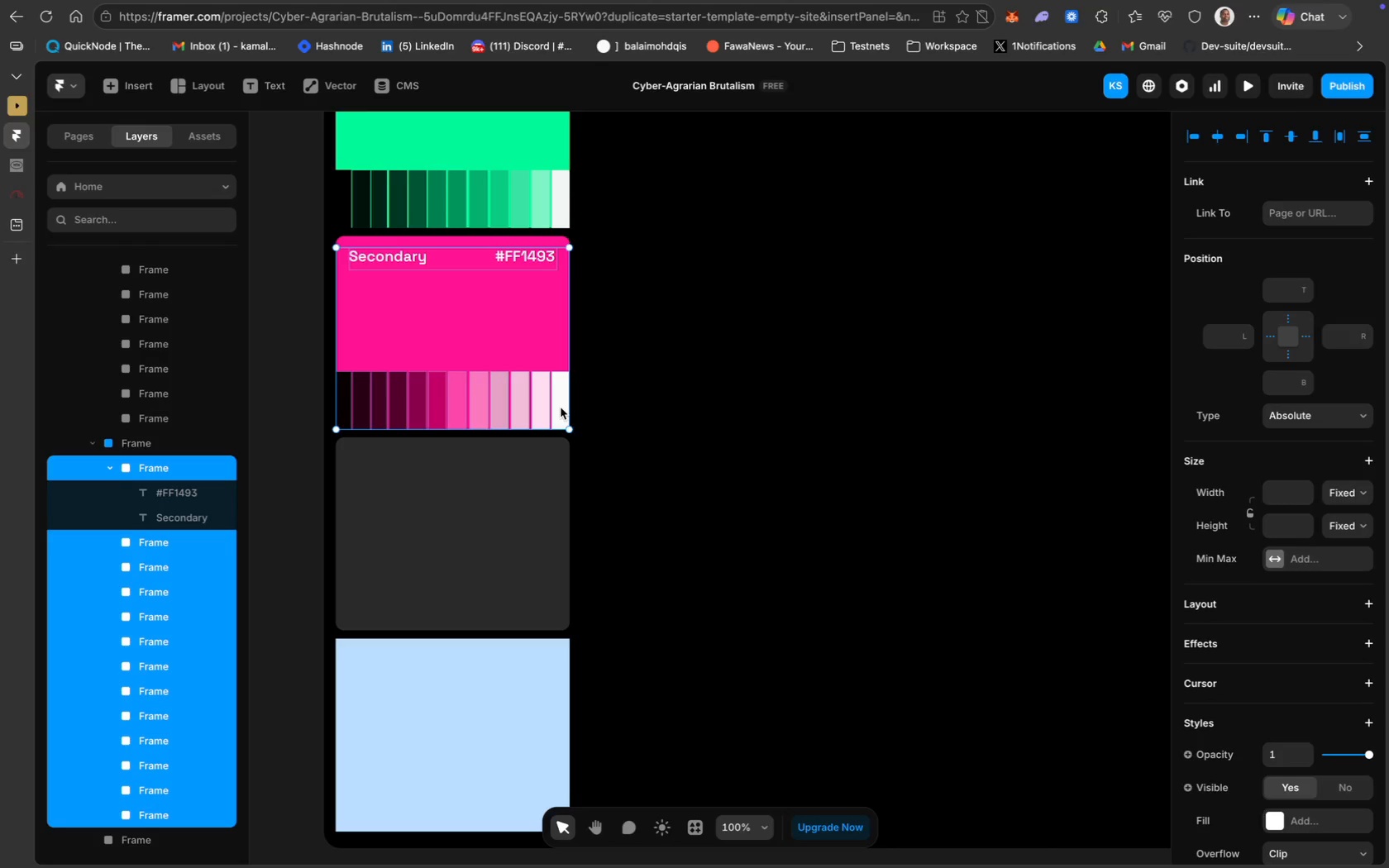 
hold_key(key=ShiftLeft, duration=2.6)
left_click([389, 259])
 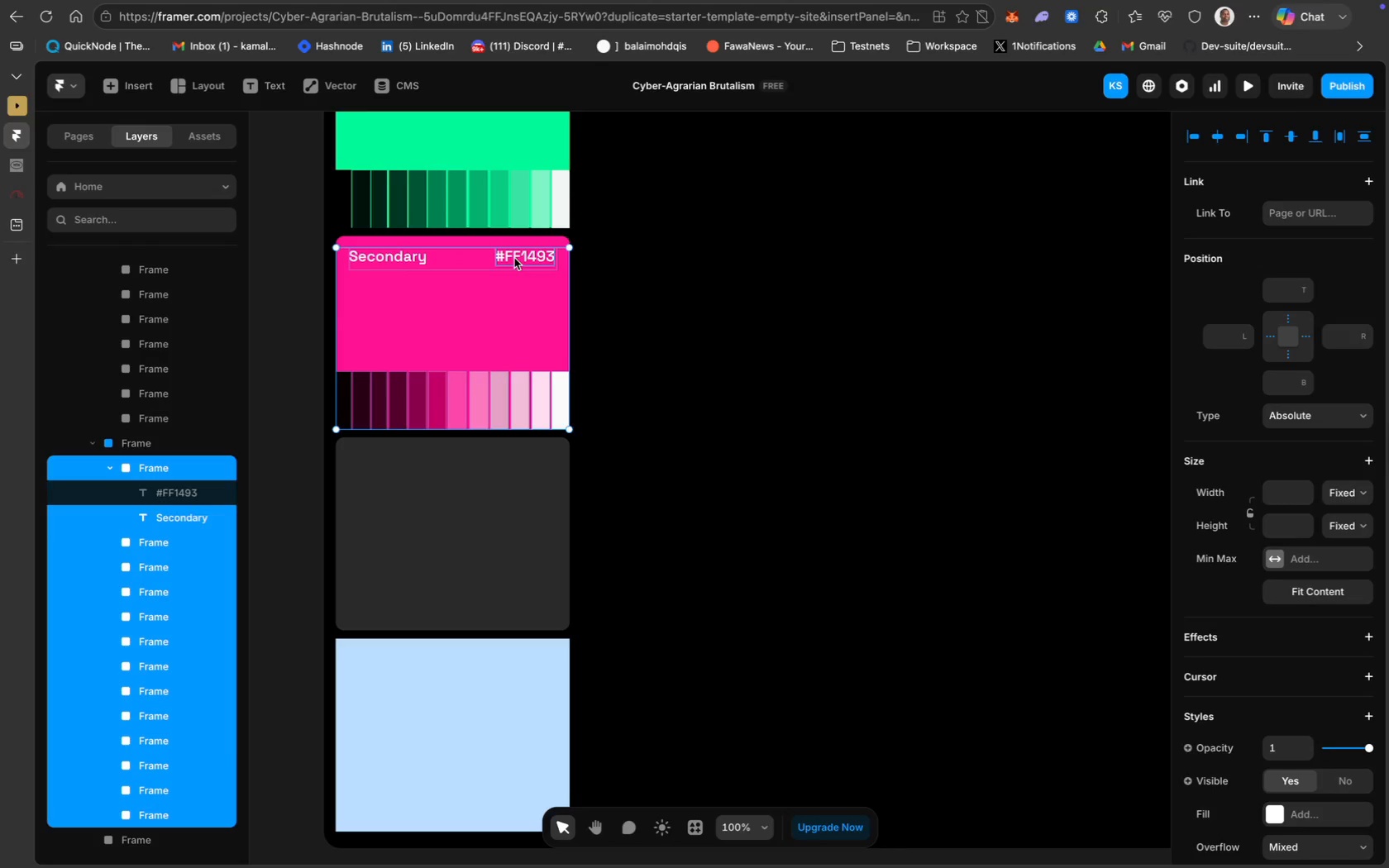 
left_click([515, 257])
 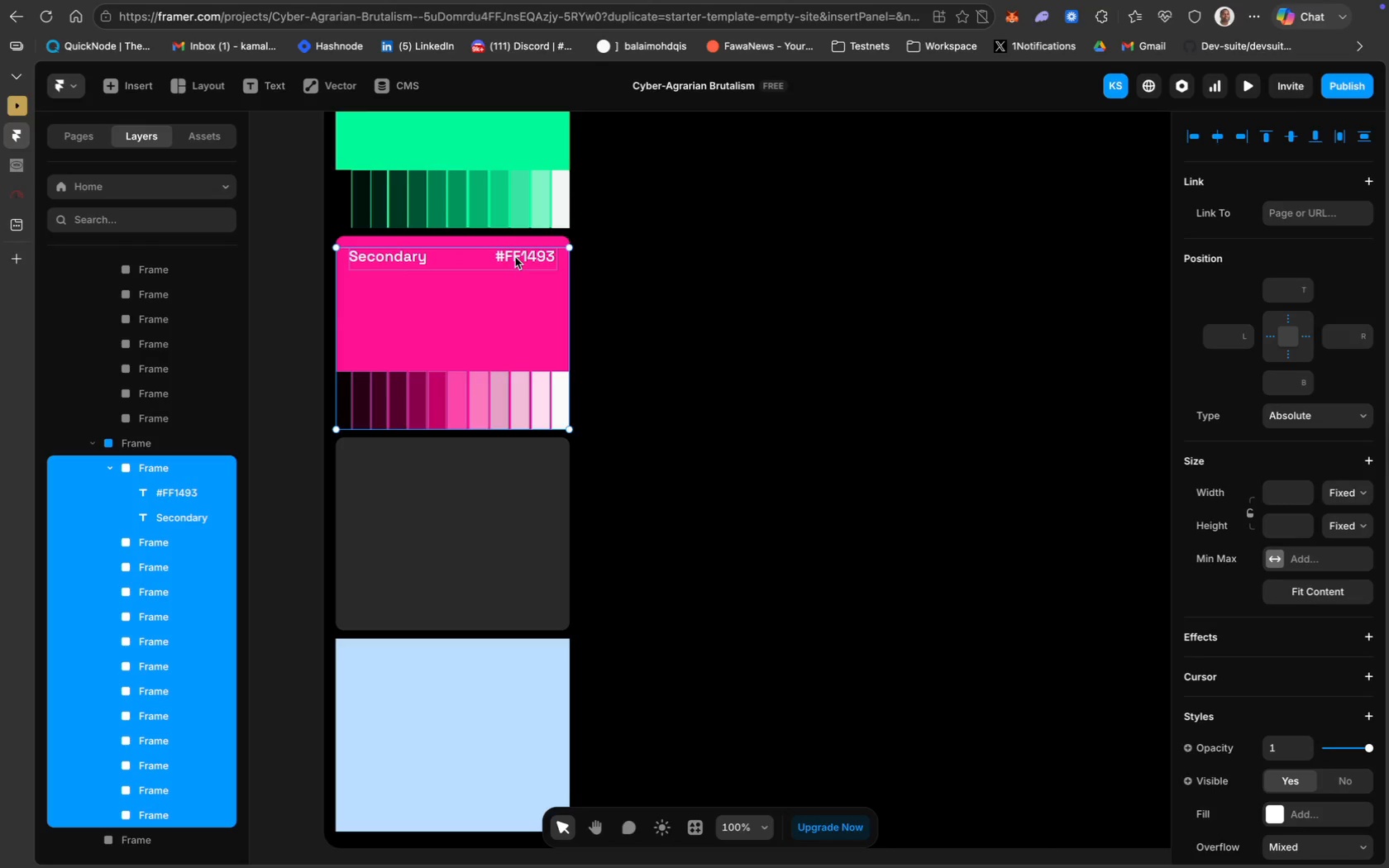 
key(Meta+D)
 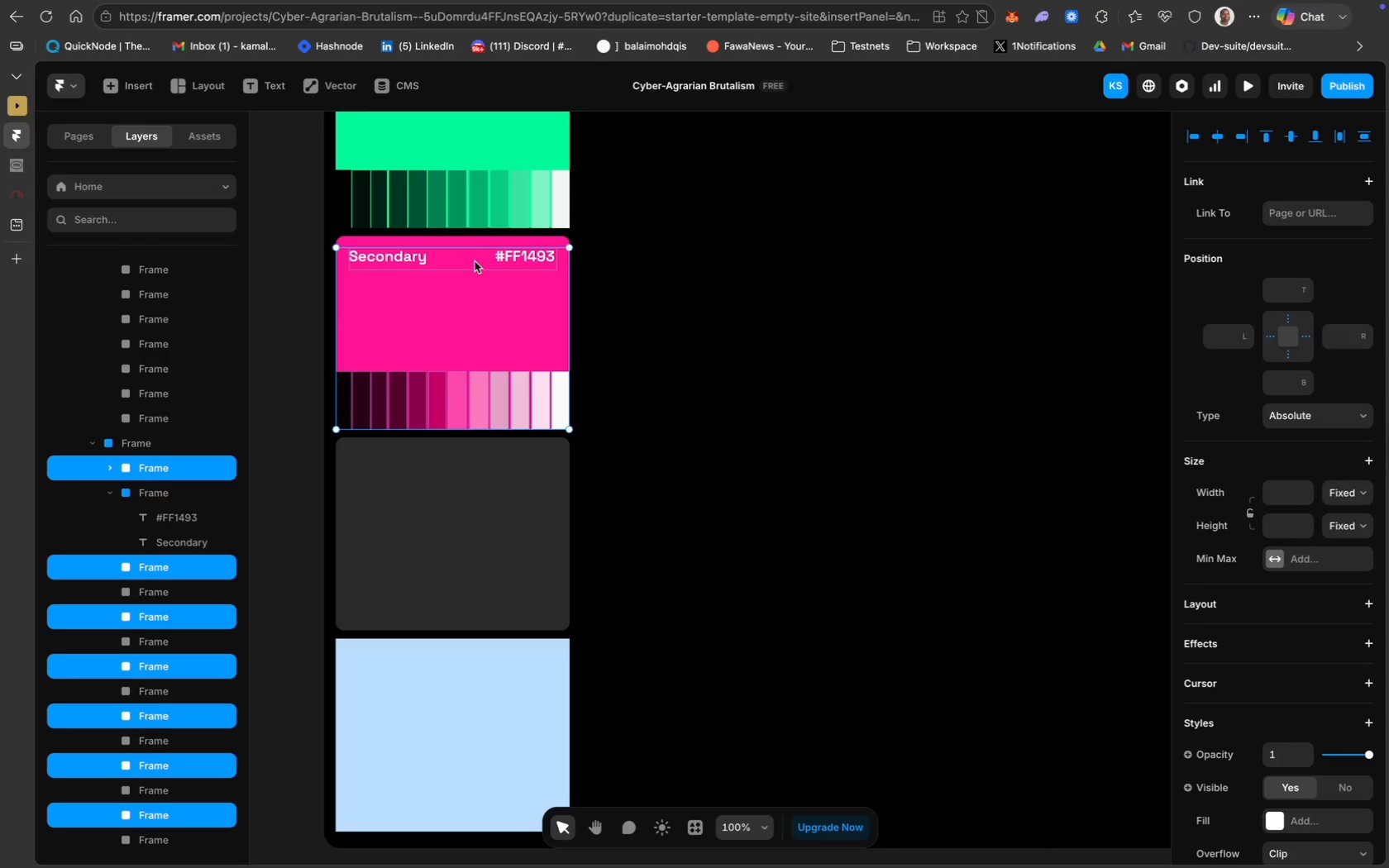 
left_click_drag(start_coordinate=[475, 261], to_coordinate=[474, 460])
 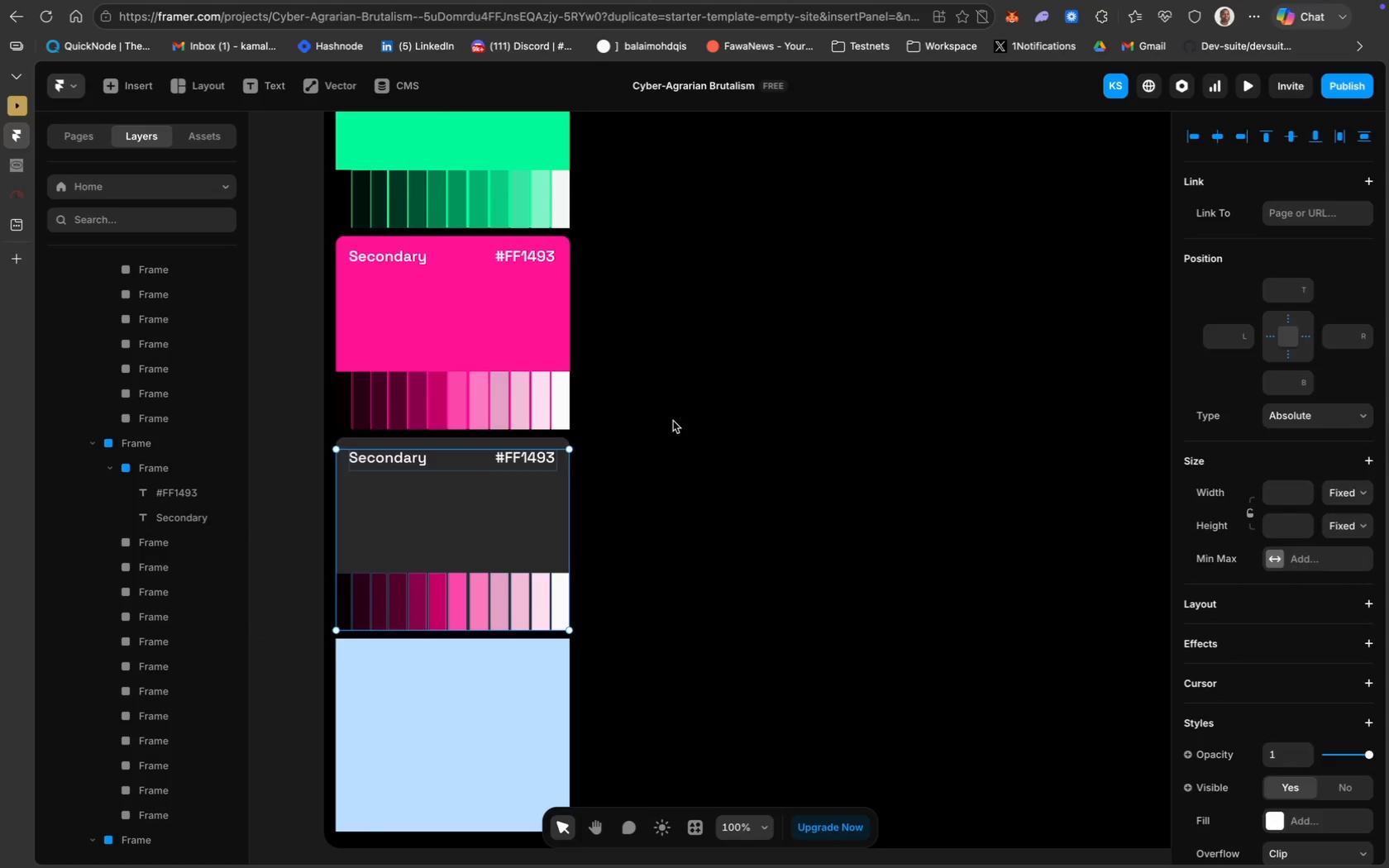 
left_click([673, 421])
 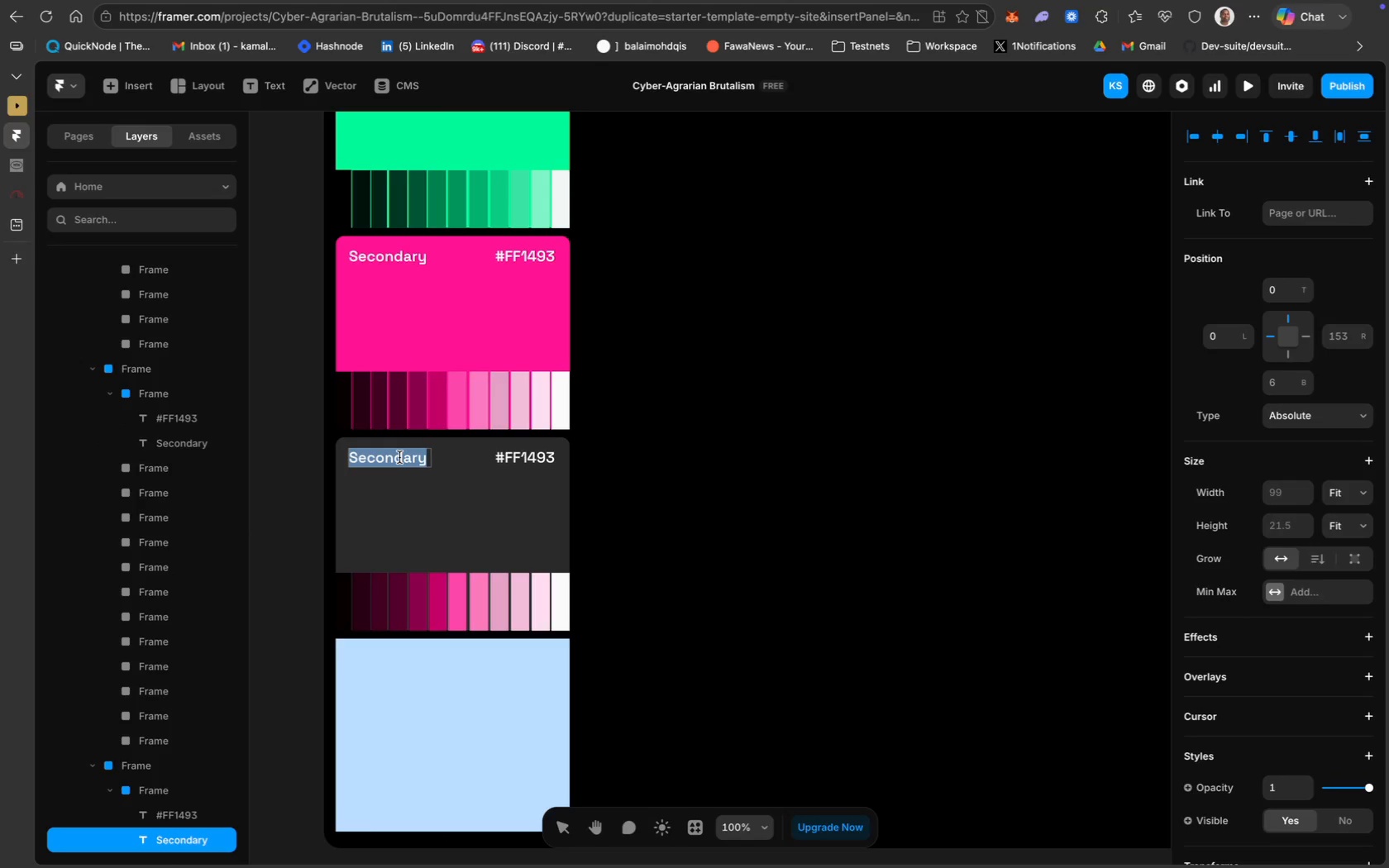 
type(Tertiary)
 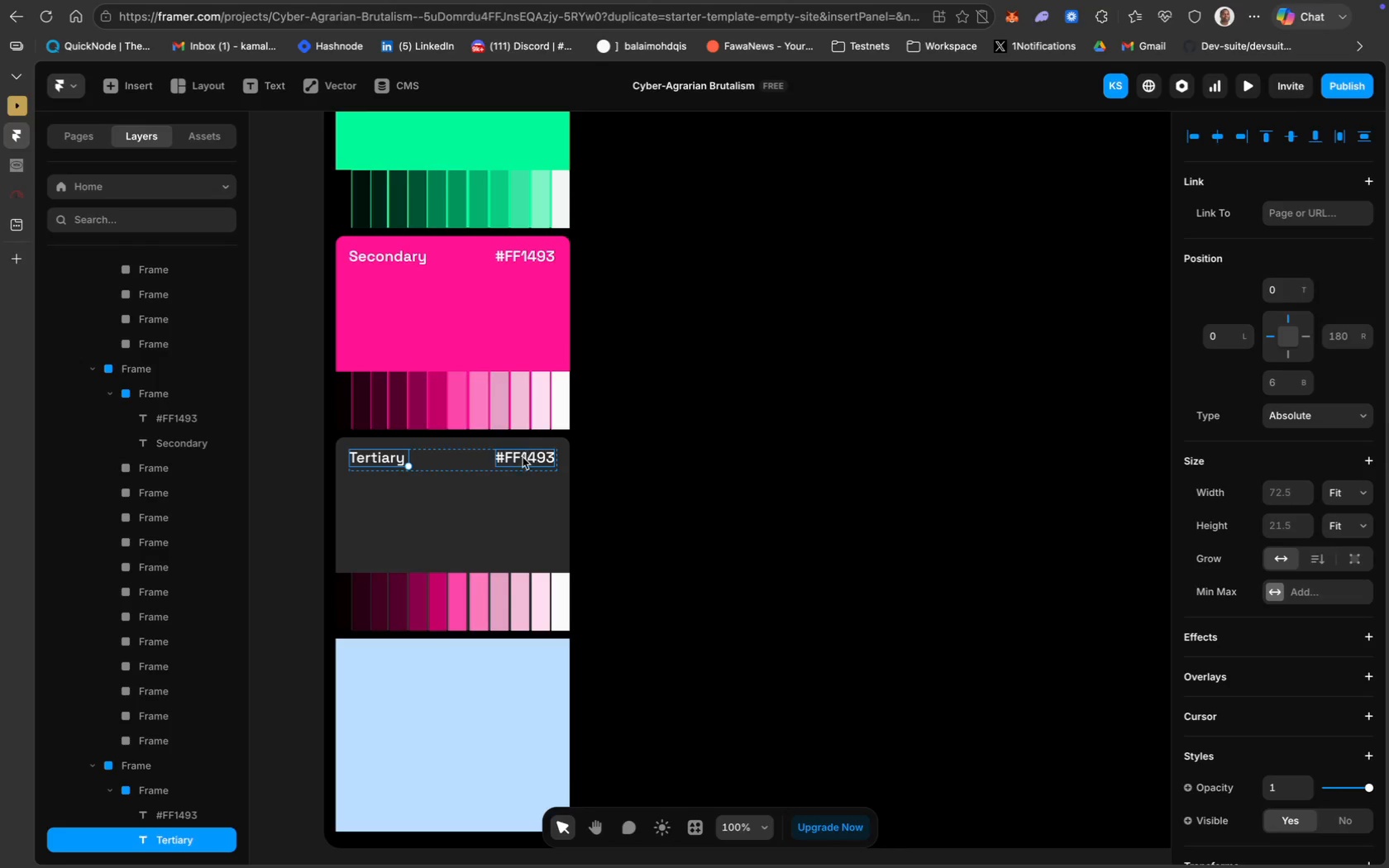 
double_click([522, 457])
 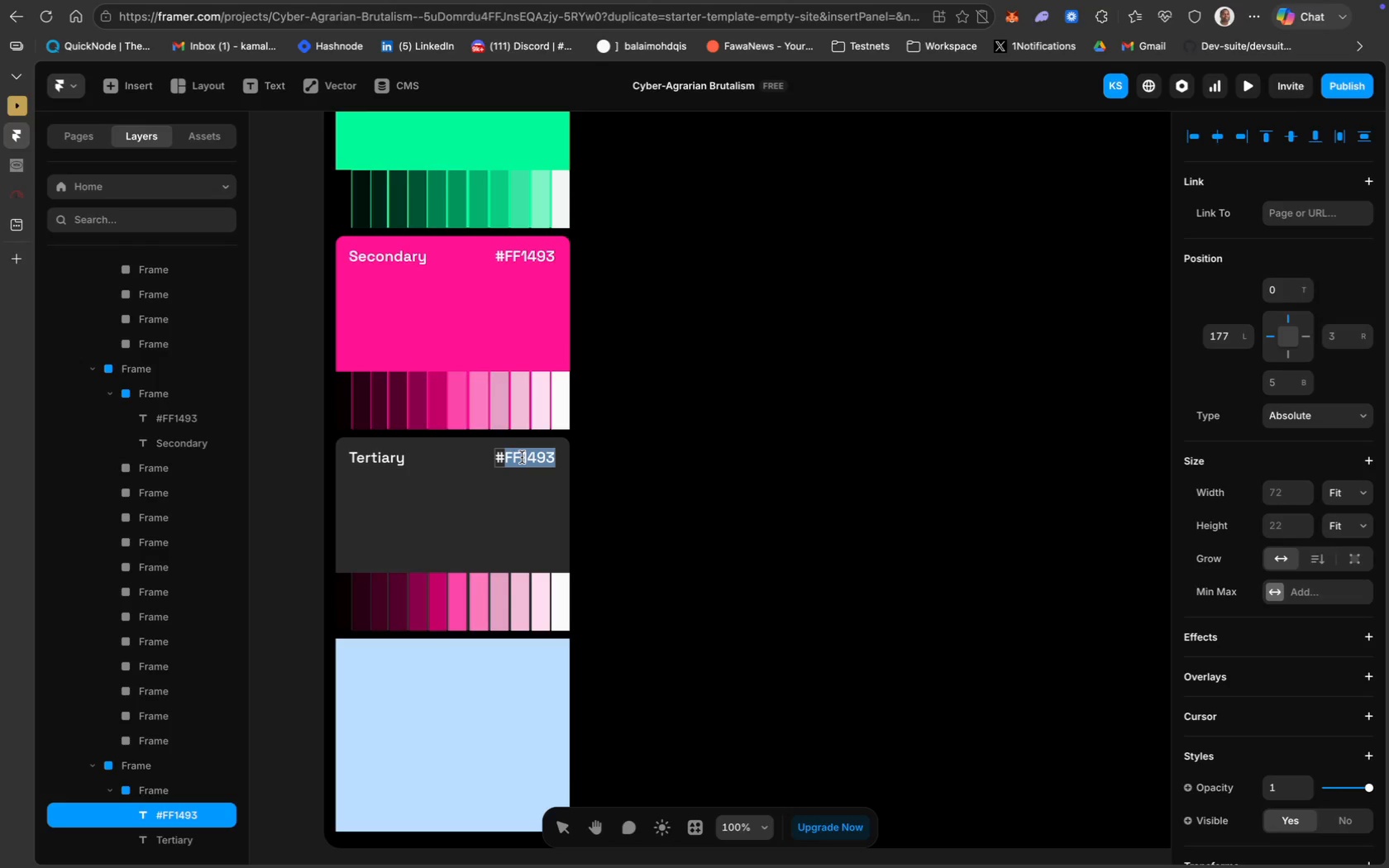 
type(2B2B2B)
 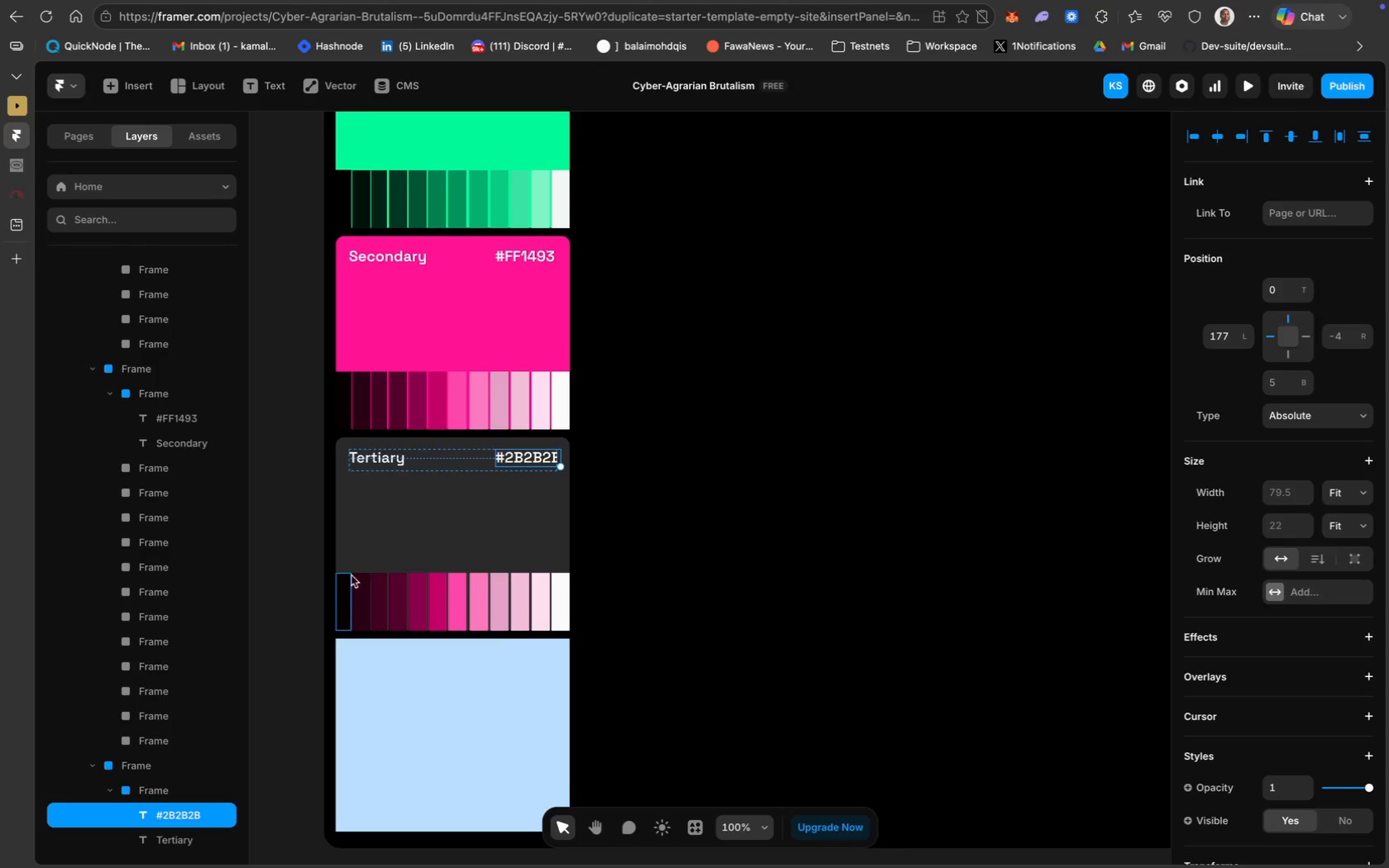 
double_click([537, 459])
 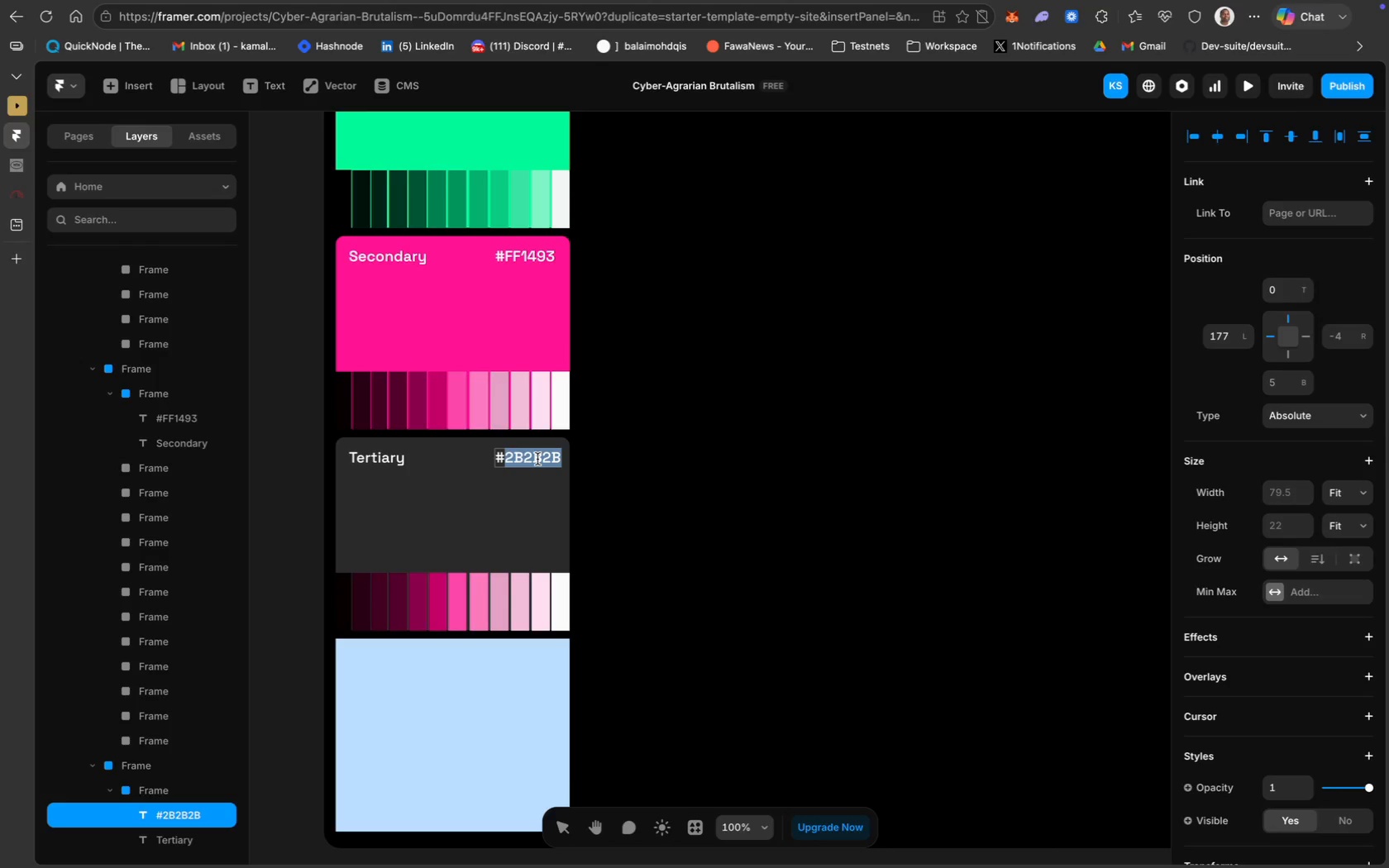 
key(Meta+C)
 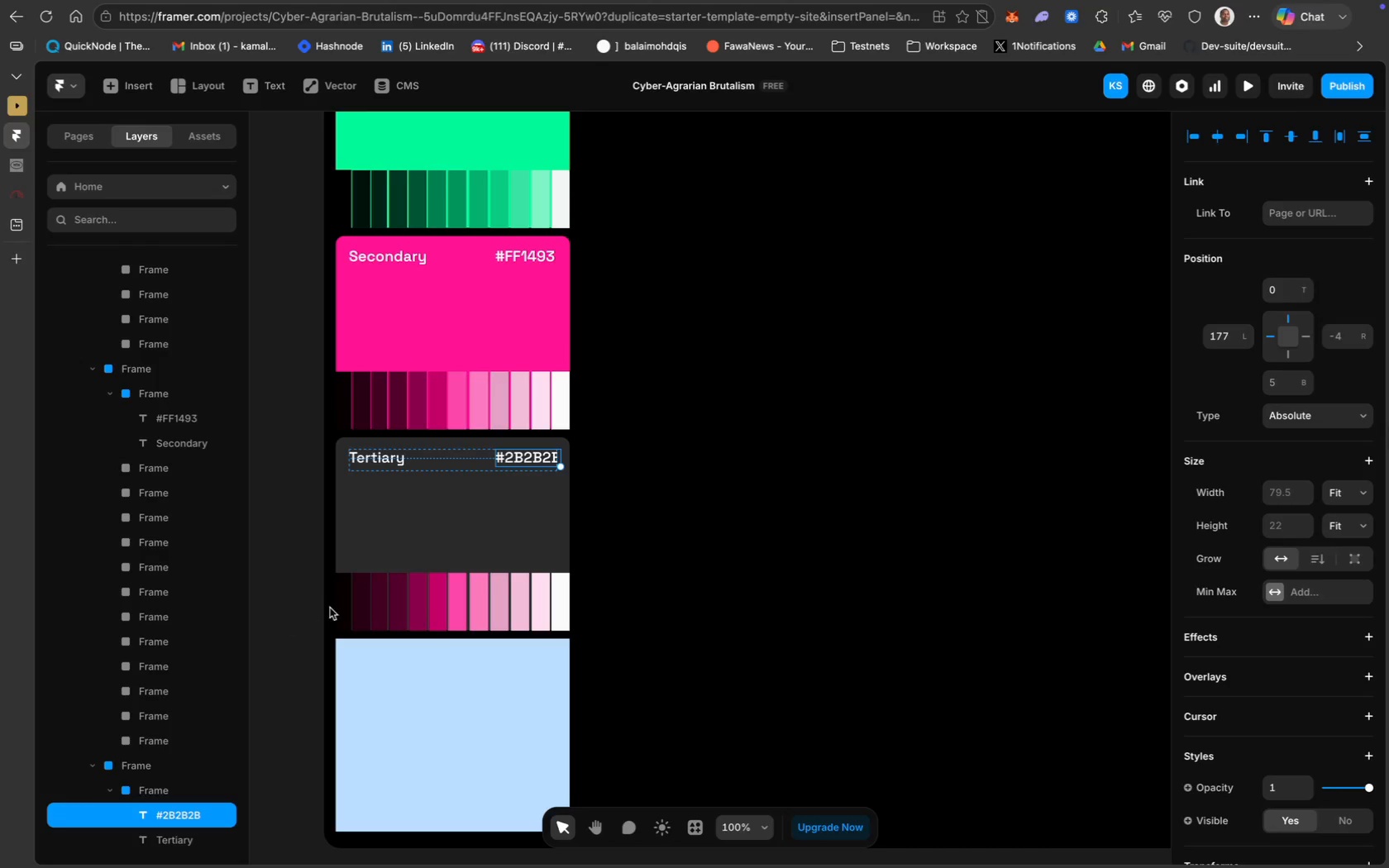 
left_click([341, 606])
 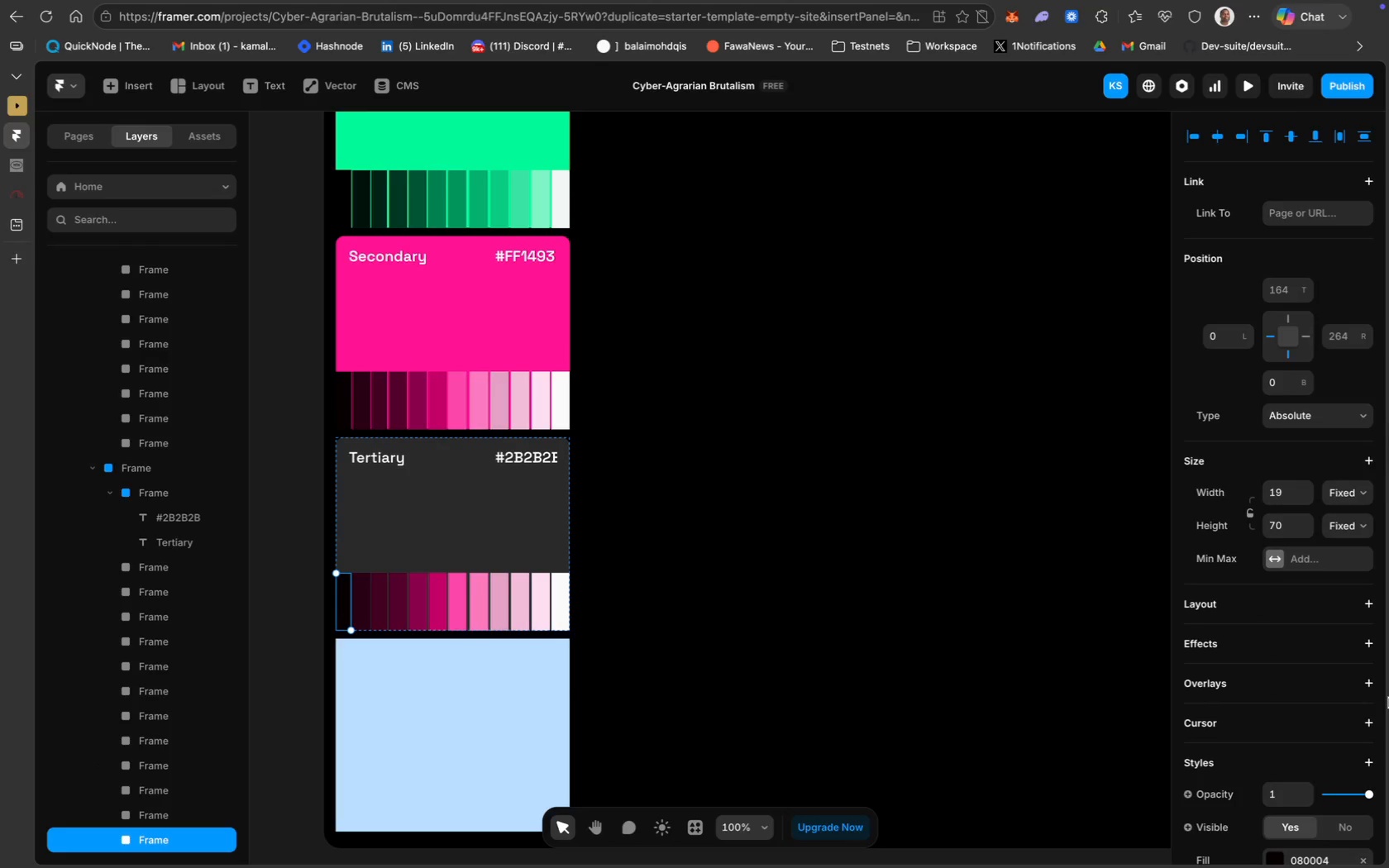 
scroll: coordinate [1379, 699], scroll_direction: down, amount: 67.0
 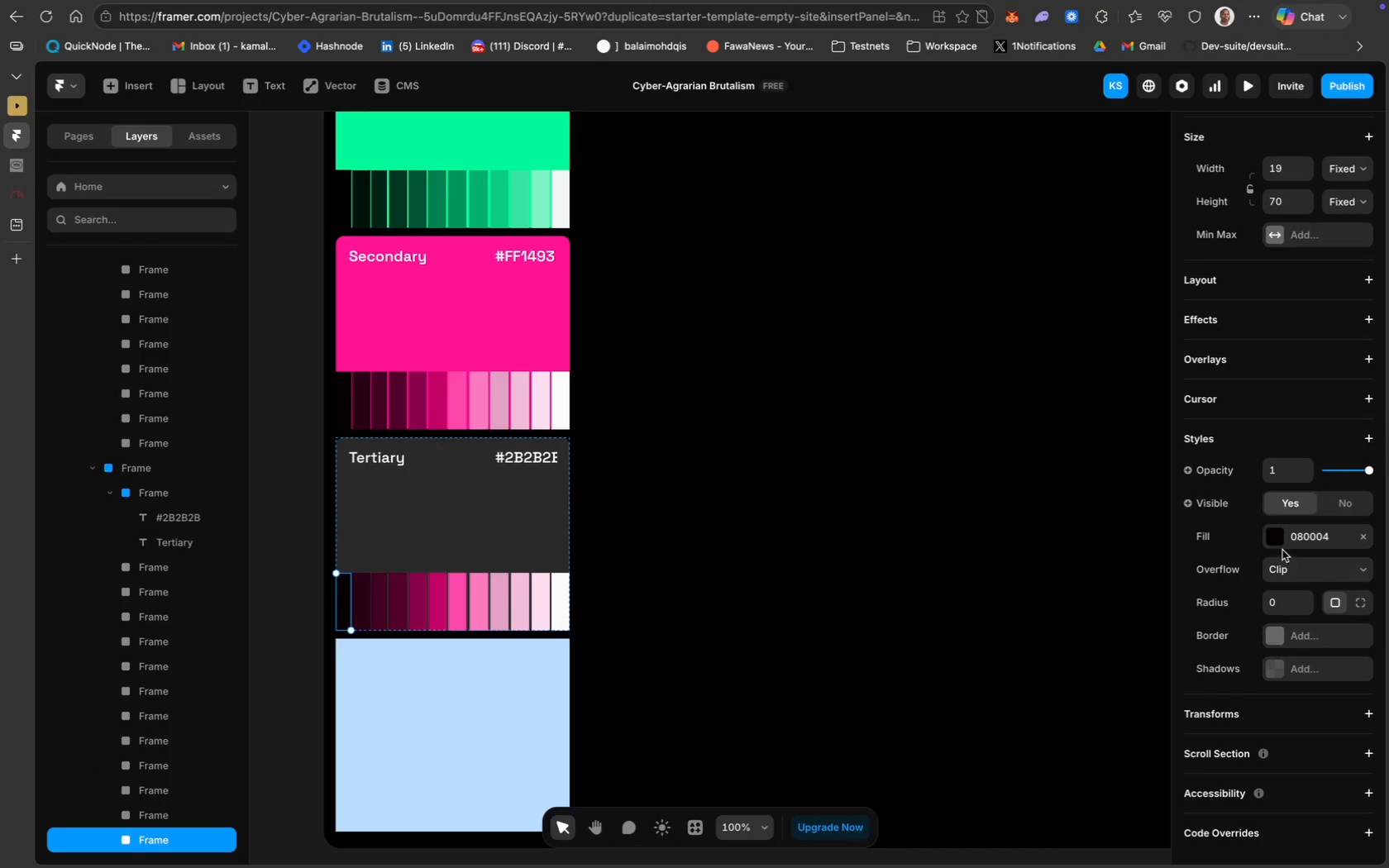 
left_click([1283, 549])
 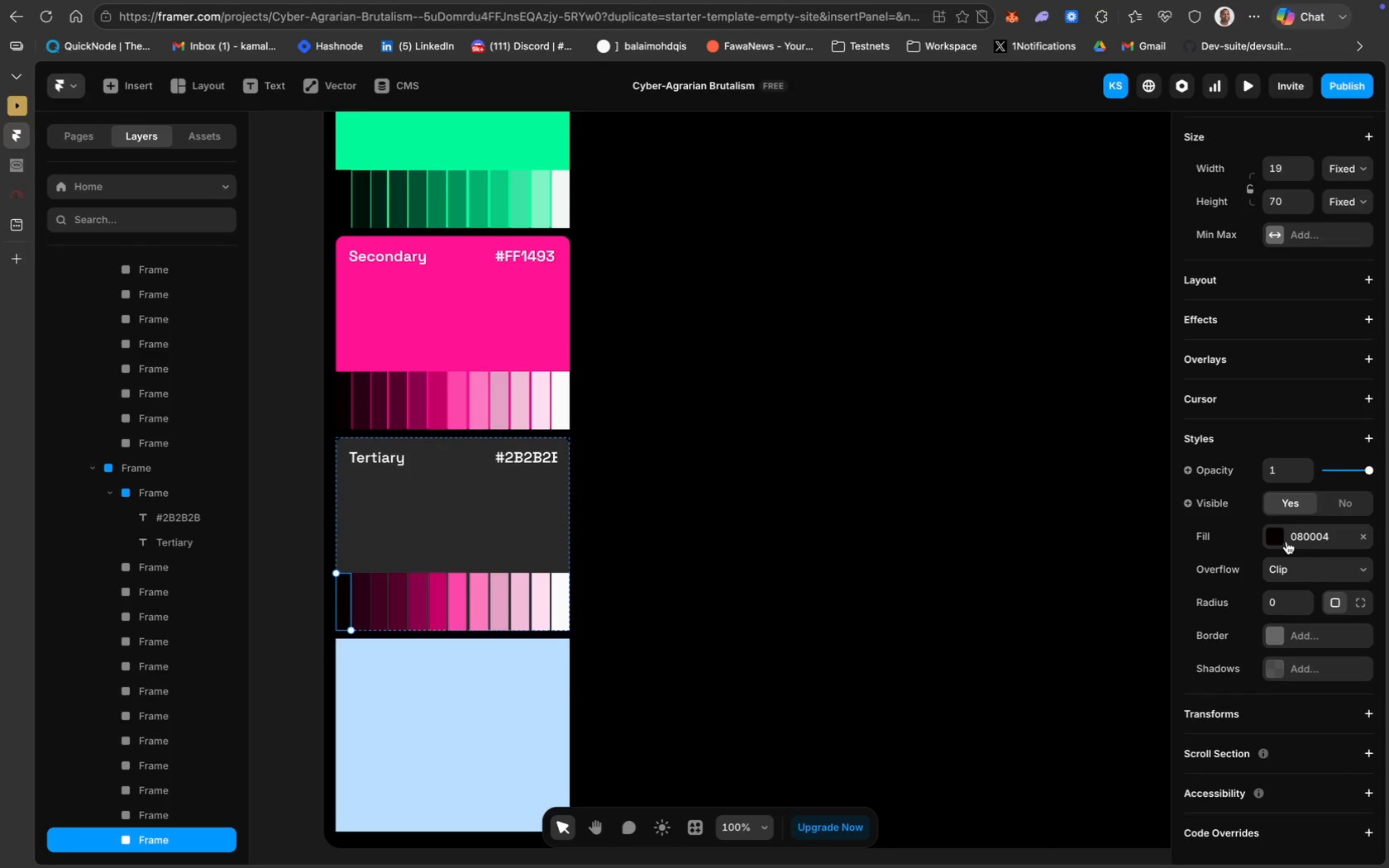 
left_click([1286, 541])
 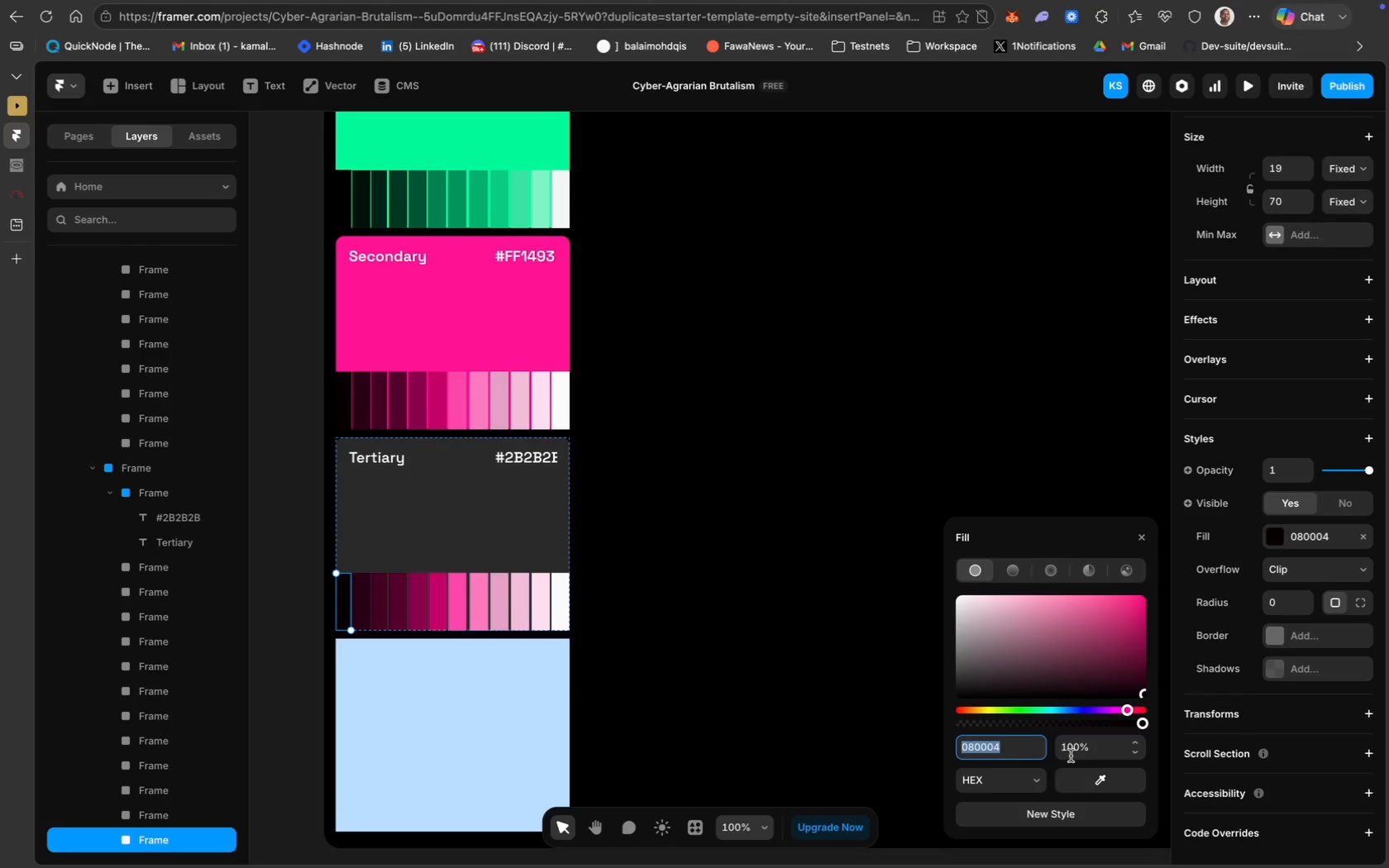 
key(Meta+V)
 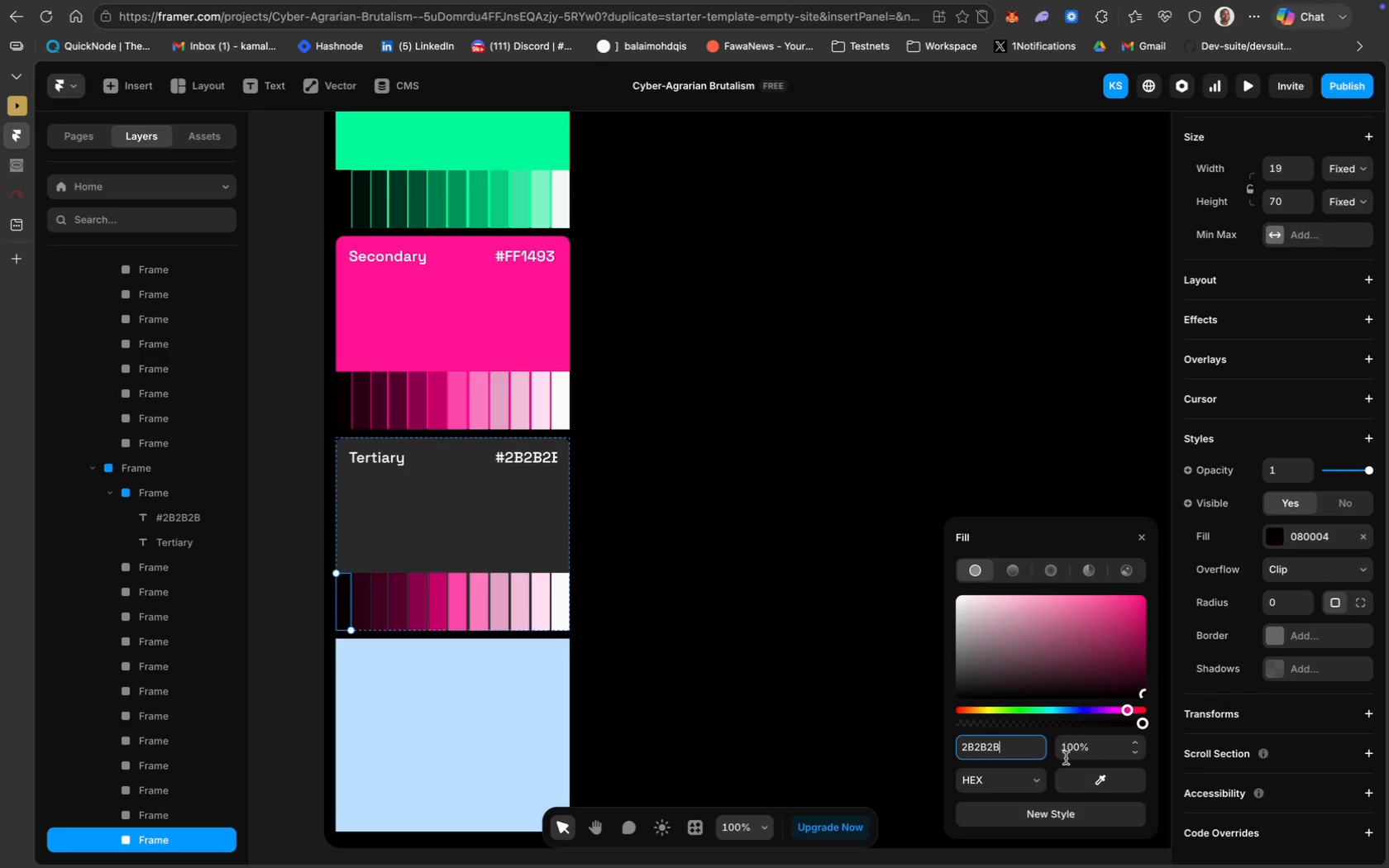 
key(Enter)
 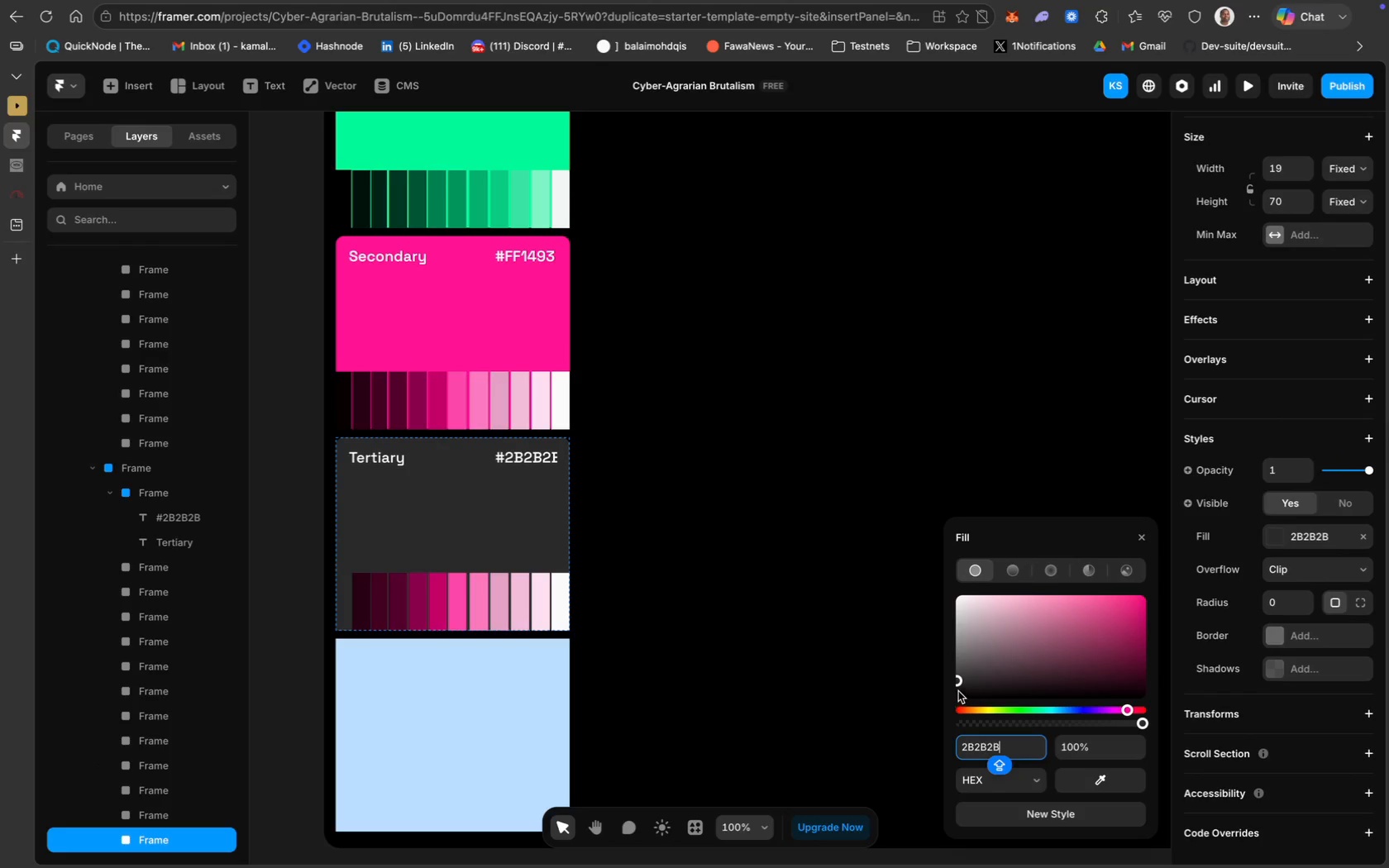 
left_click_drag(start_coordinate=[958, 684], to_coordinate=[958, 708])
 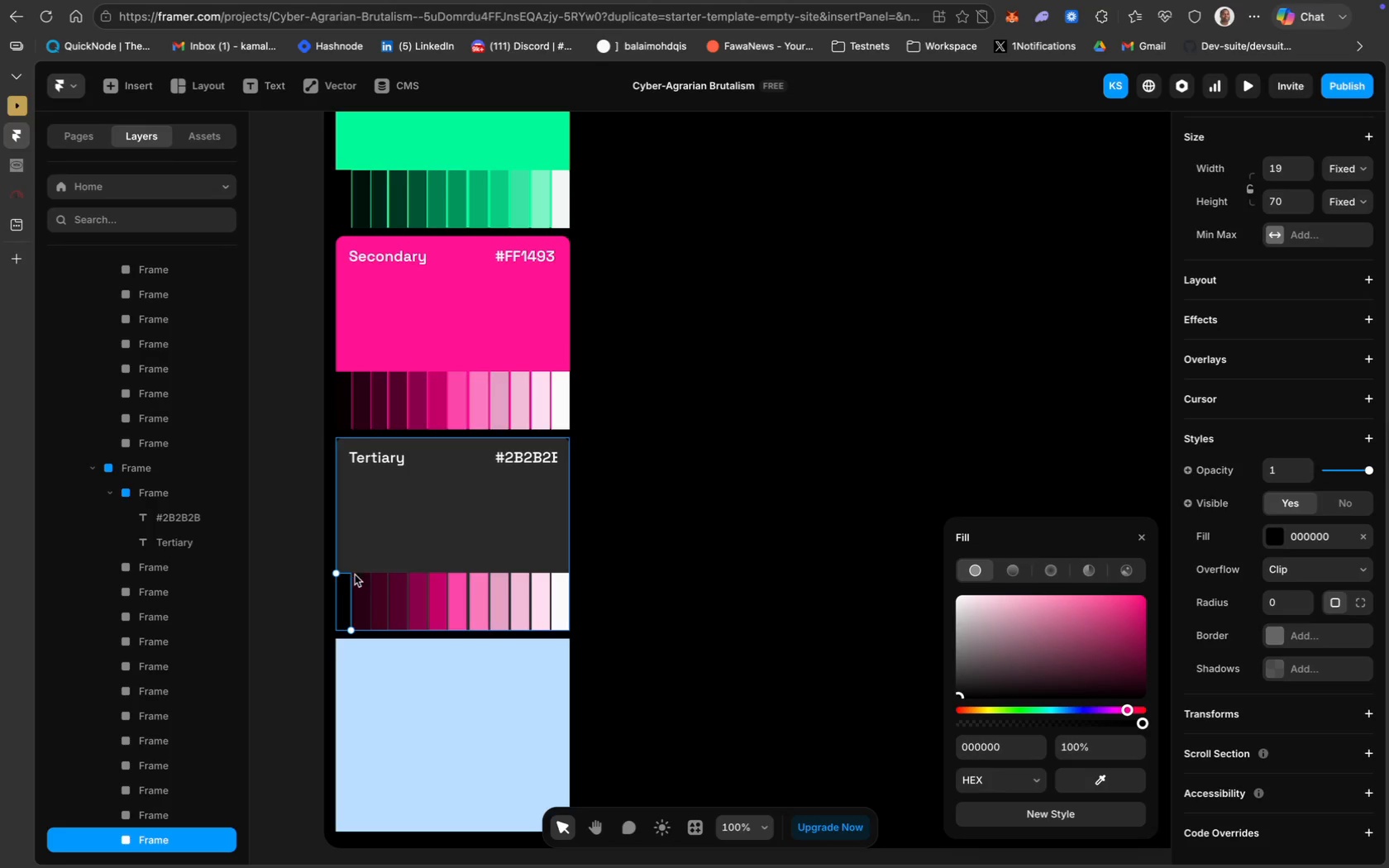 
left_click([359, 582])
 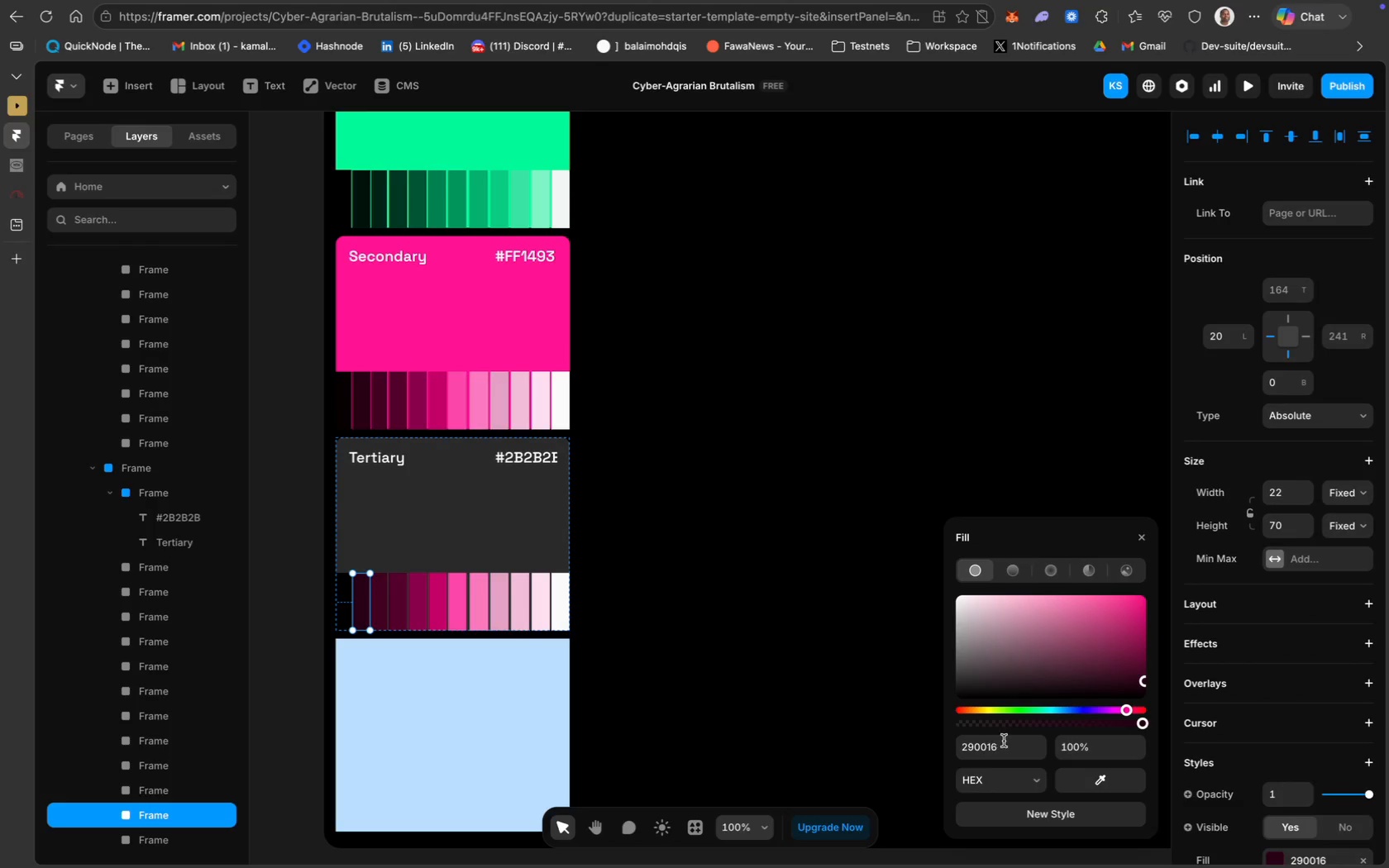 
left_click([1004, 744])
 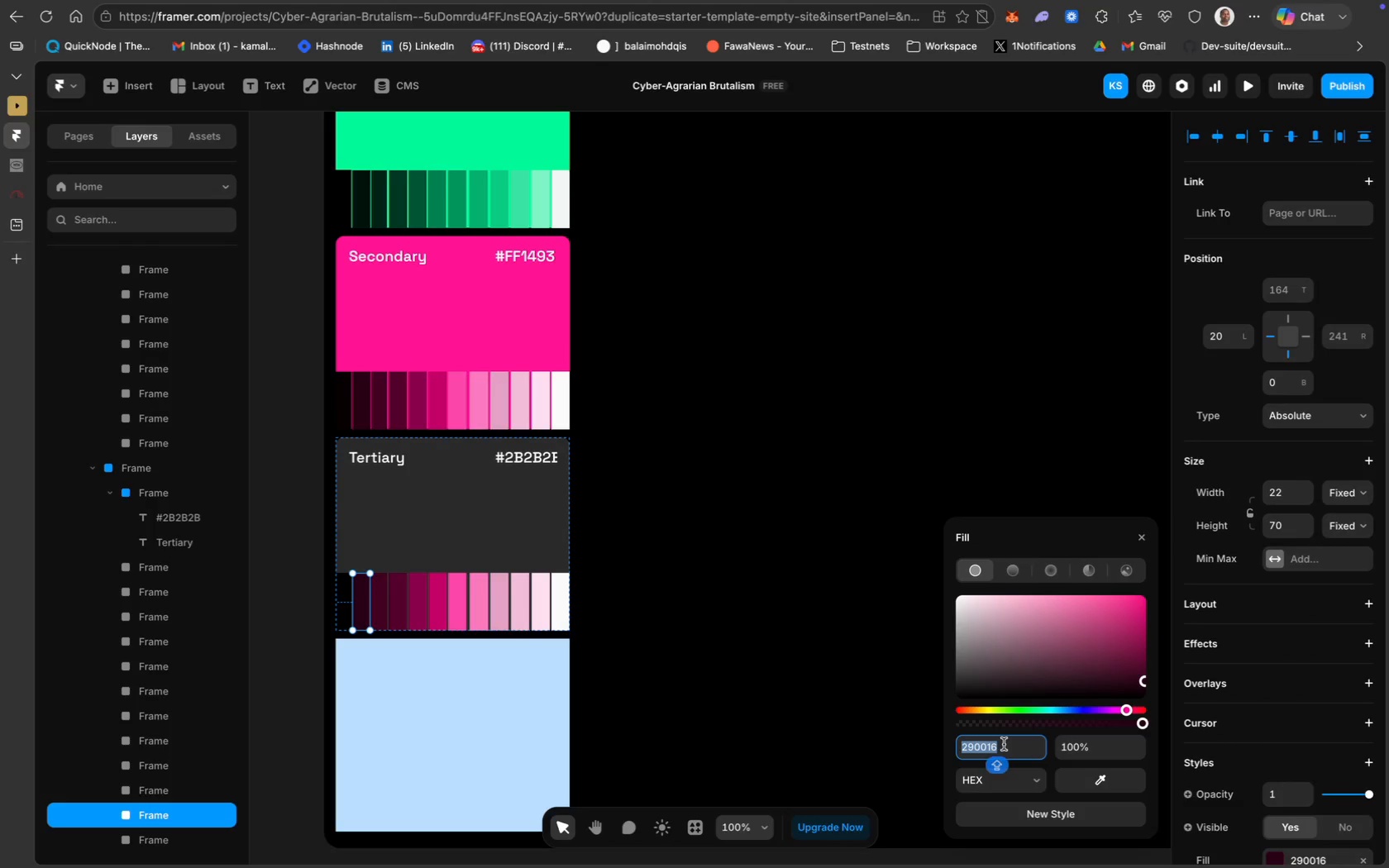 
key(Meta+V)
 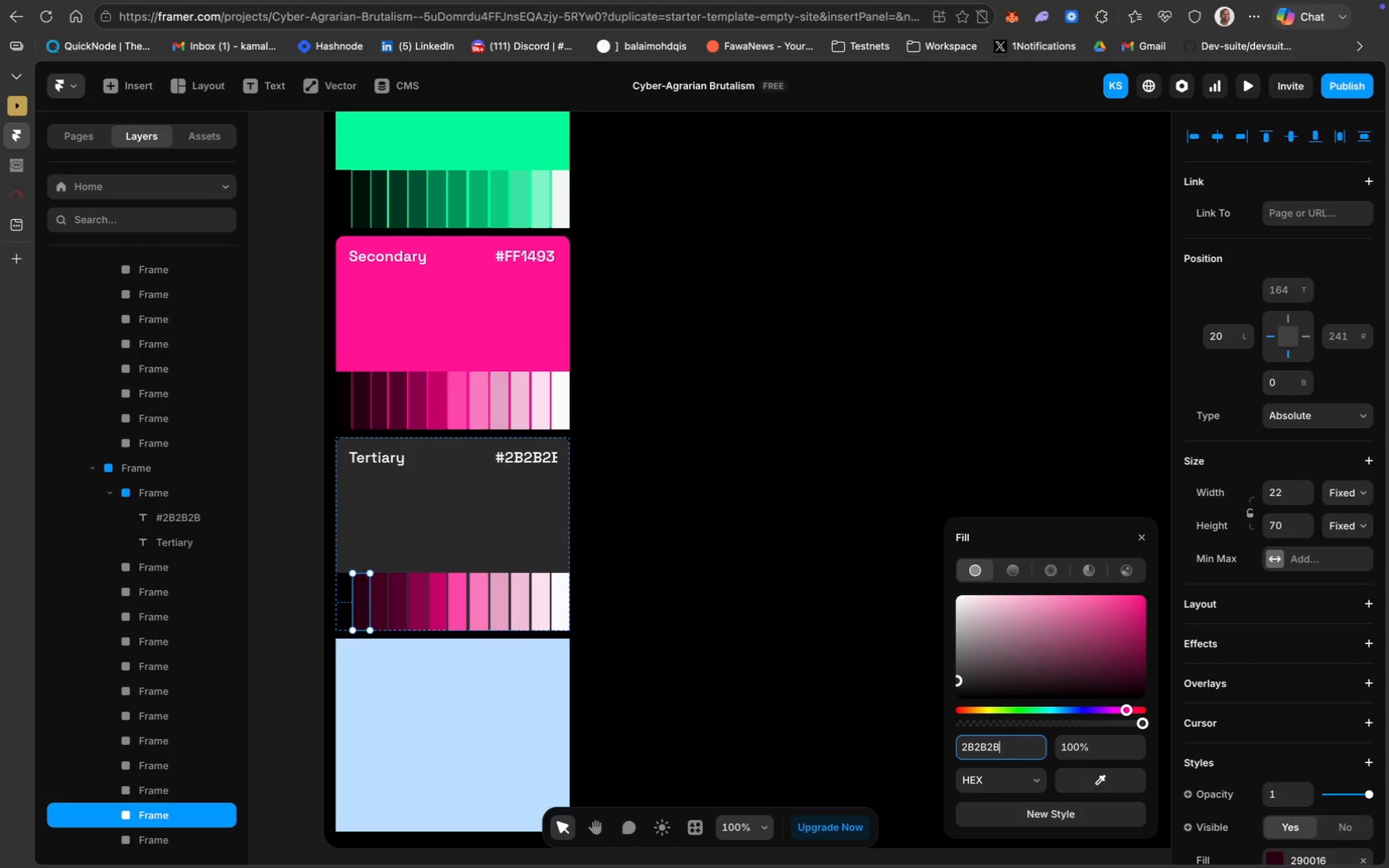 
key(Enter)
 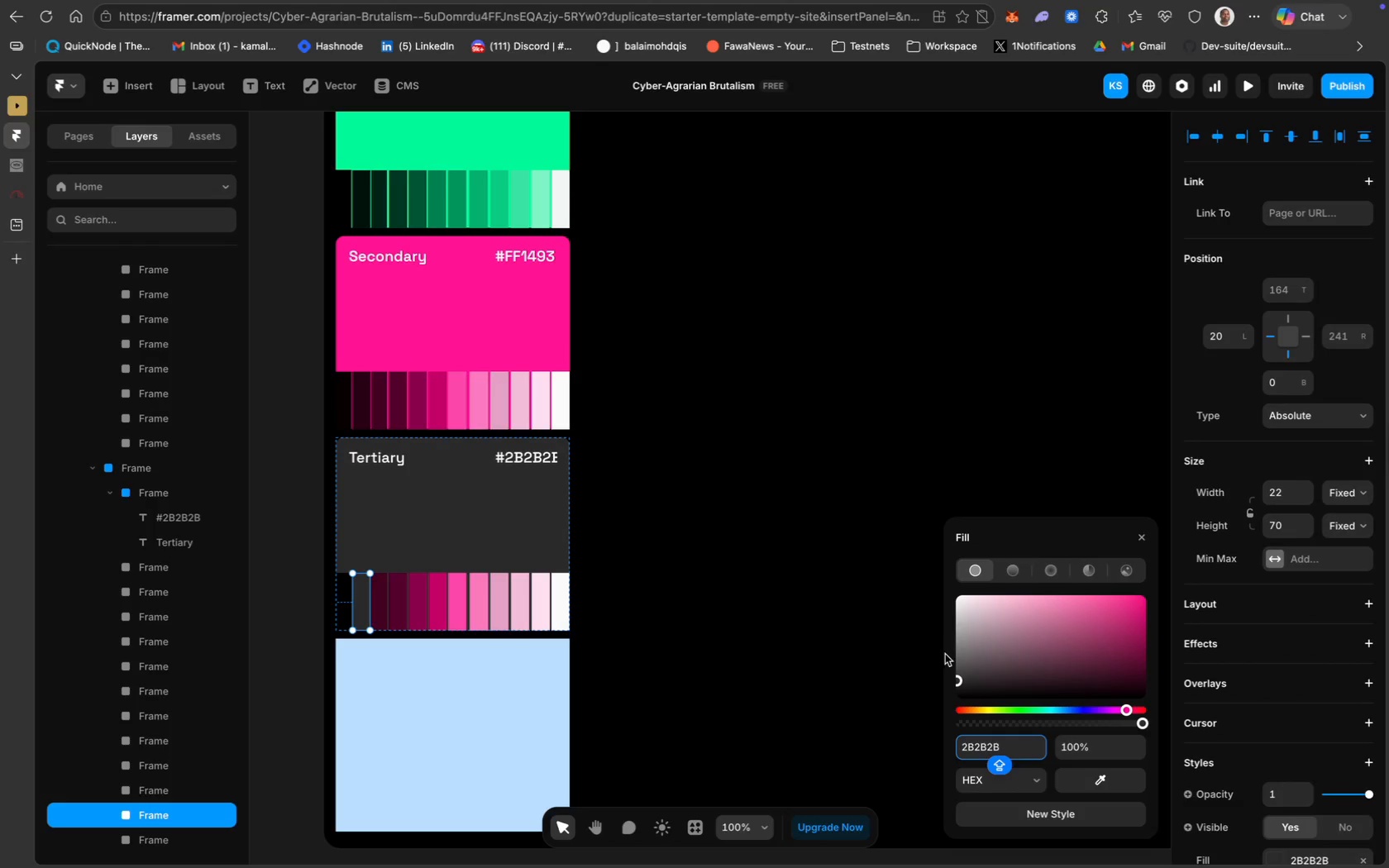 
left_click_drag(start_coordinate=[957, 679], to_coordinate=[957, 690])
 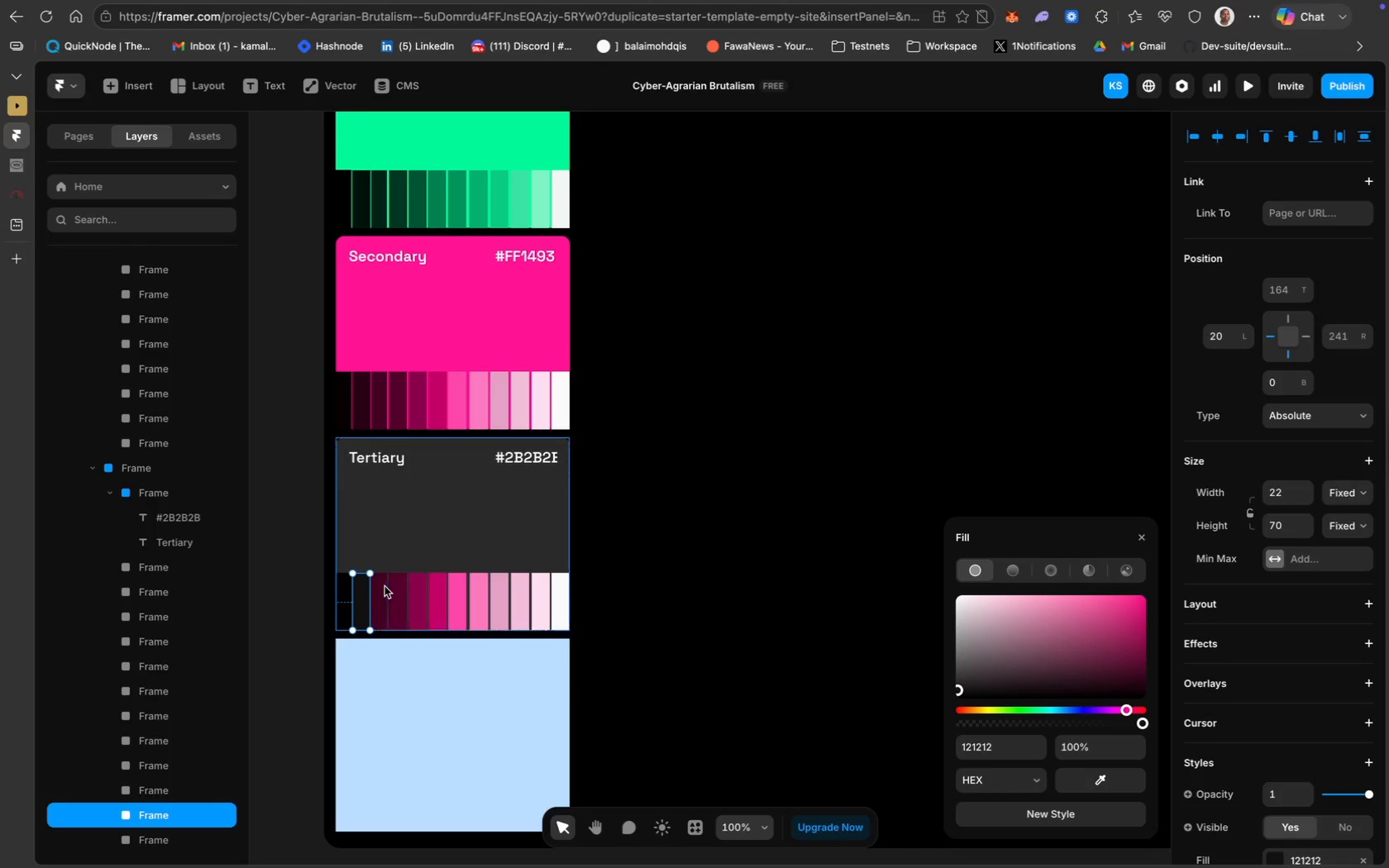 
left_click([378, 583])
 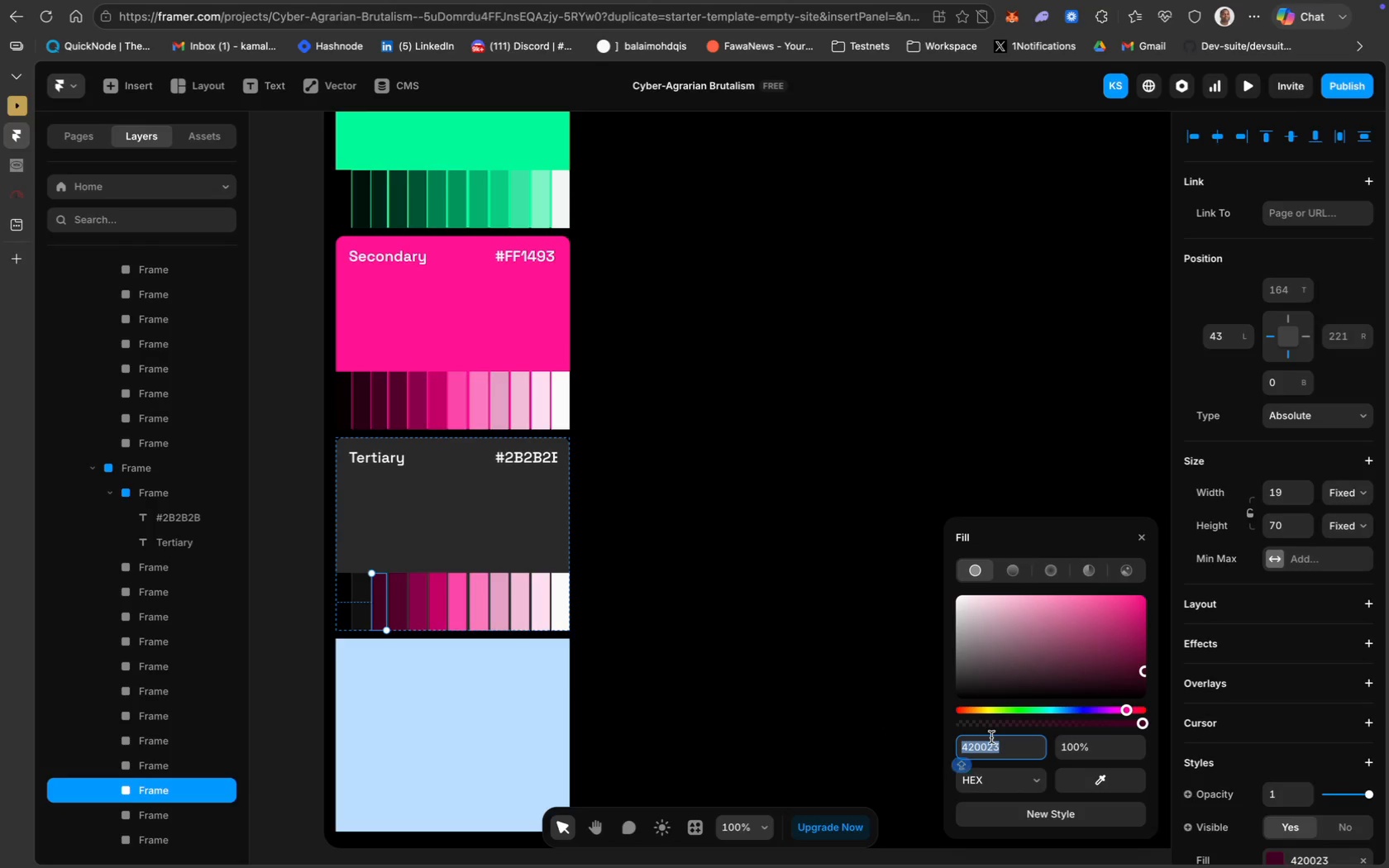 
key(Meta+V)
 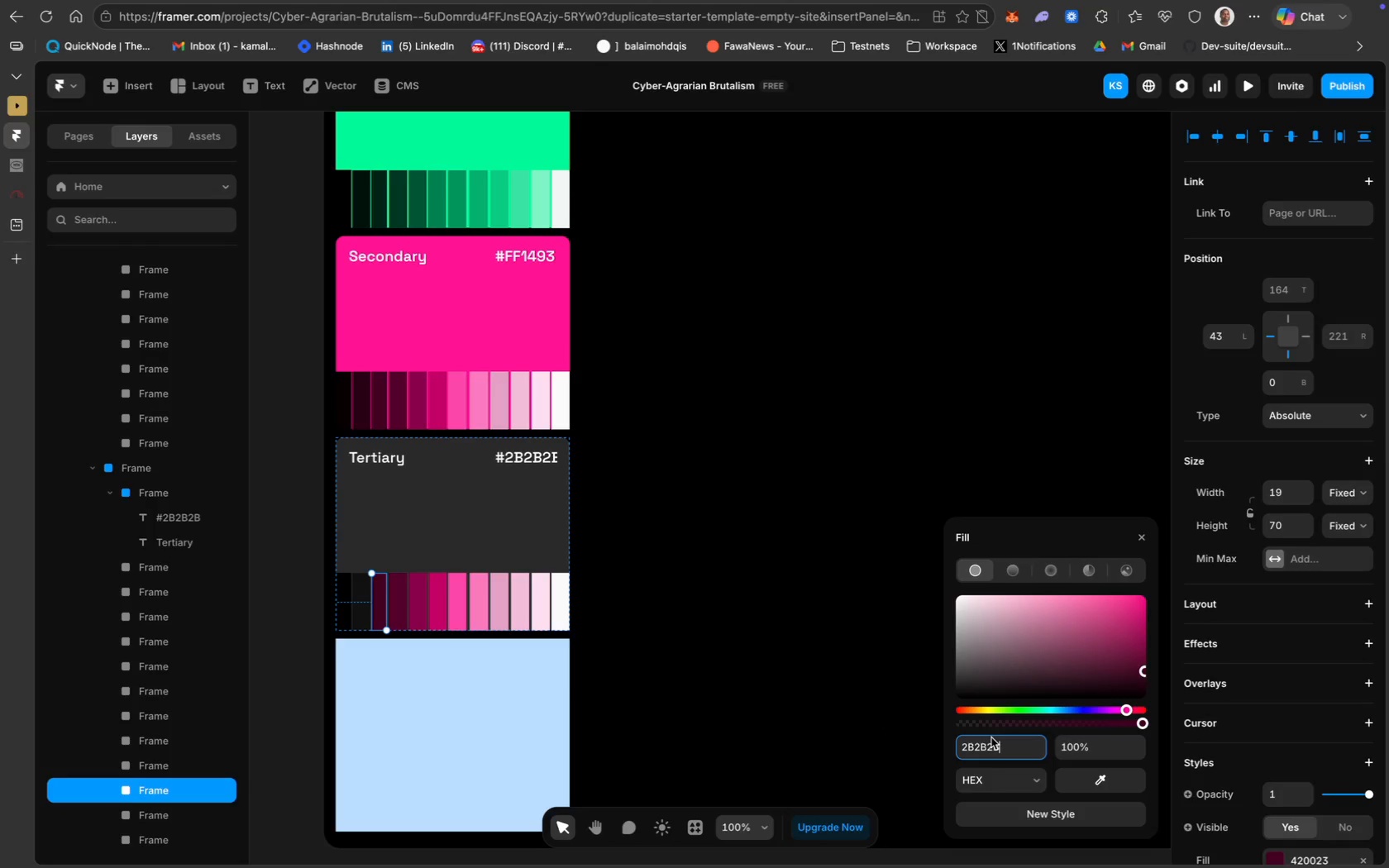 
key(Enter)
 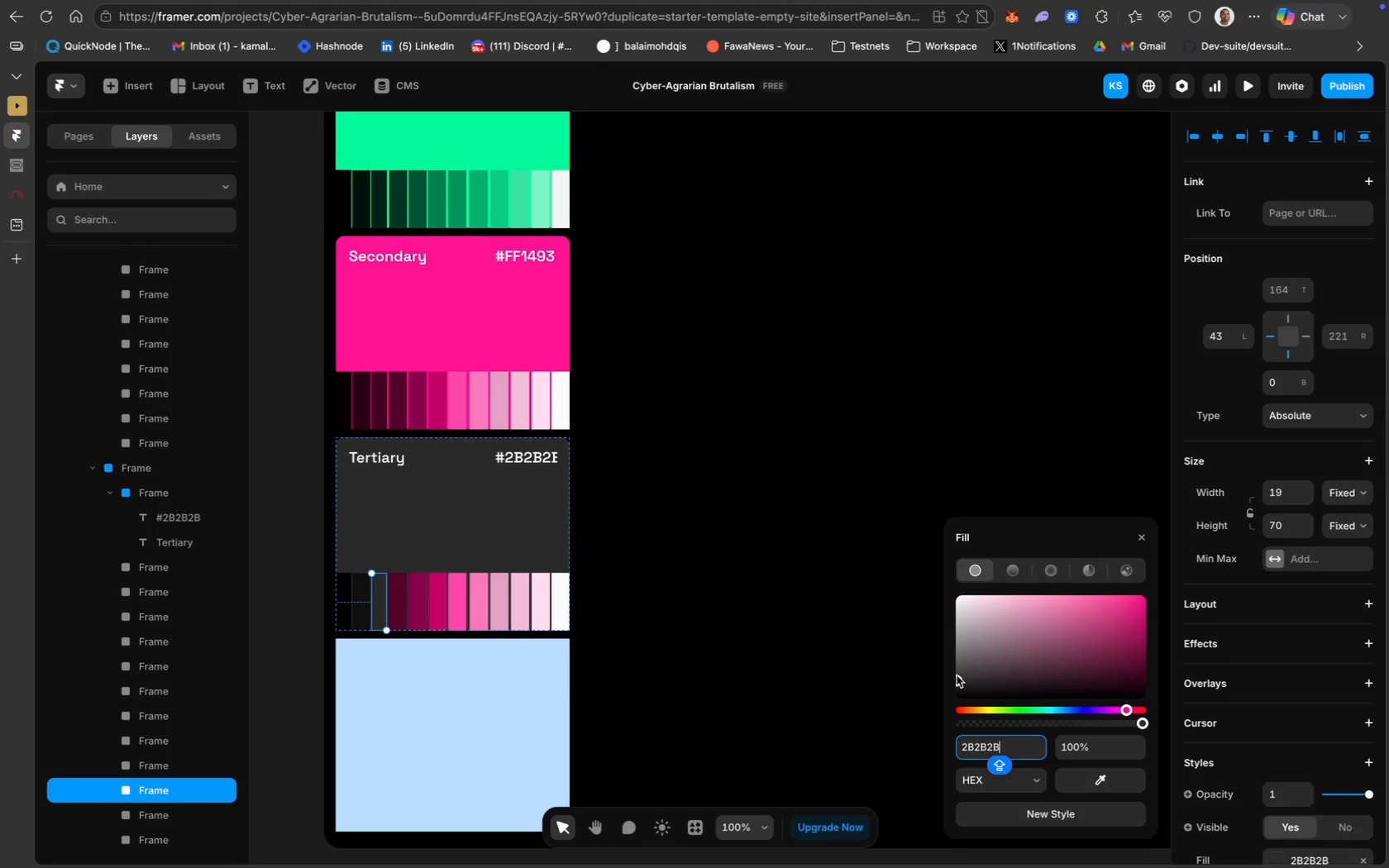 
left_click_drag(start_coordinate=[957, 680], to_coordinate=[954, 684])
 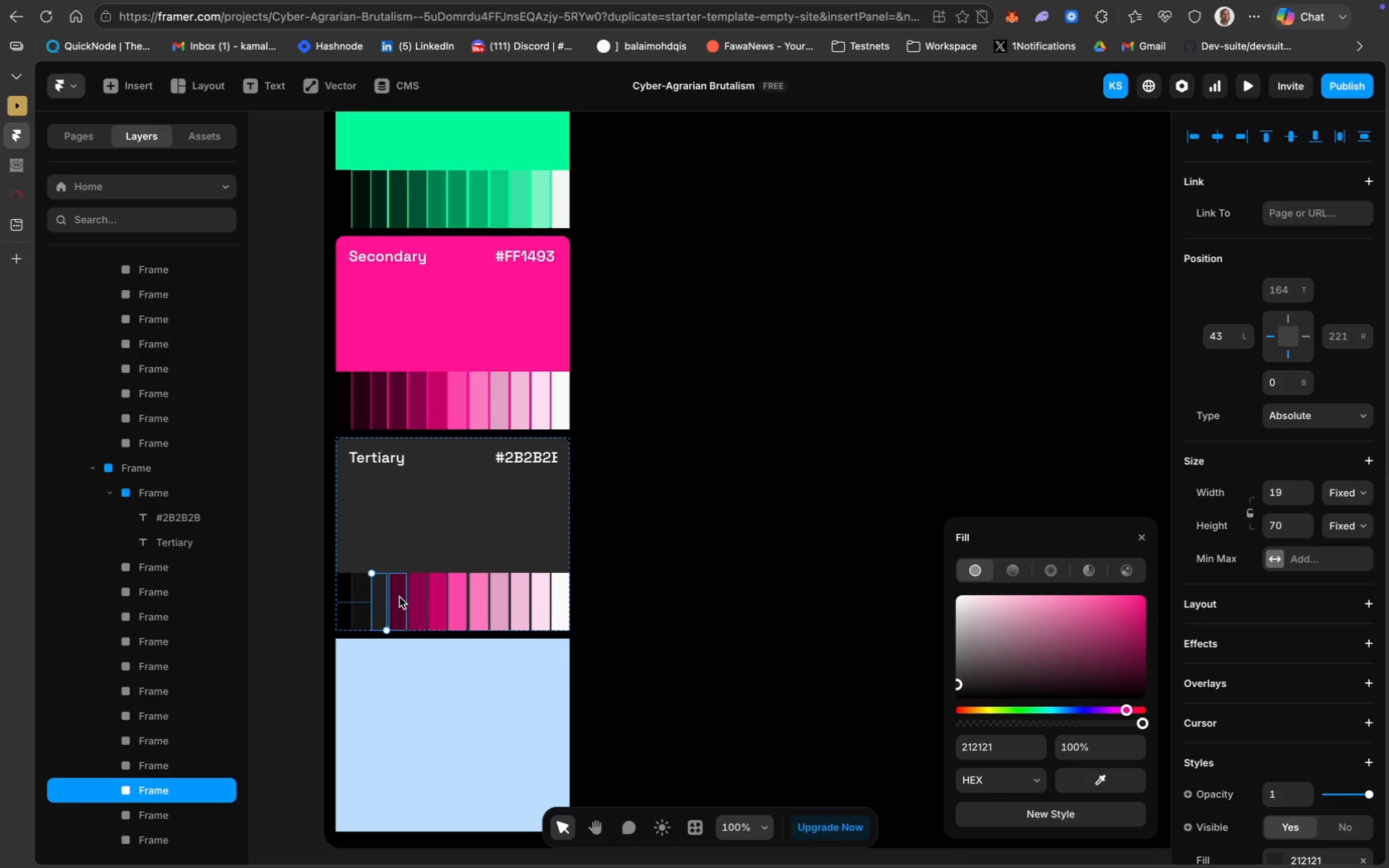 
left_click([399, 596])
 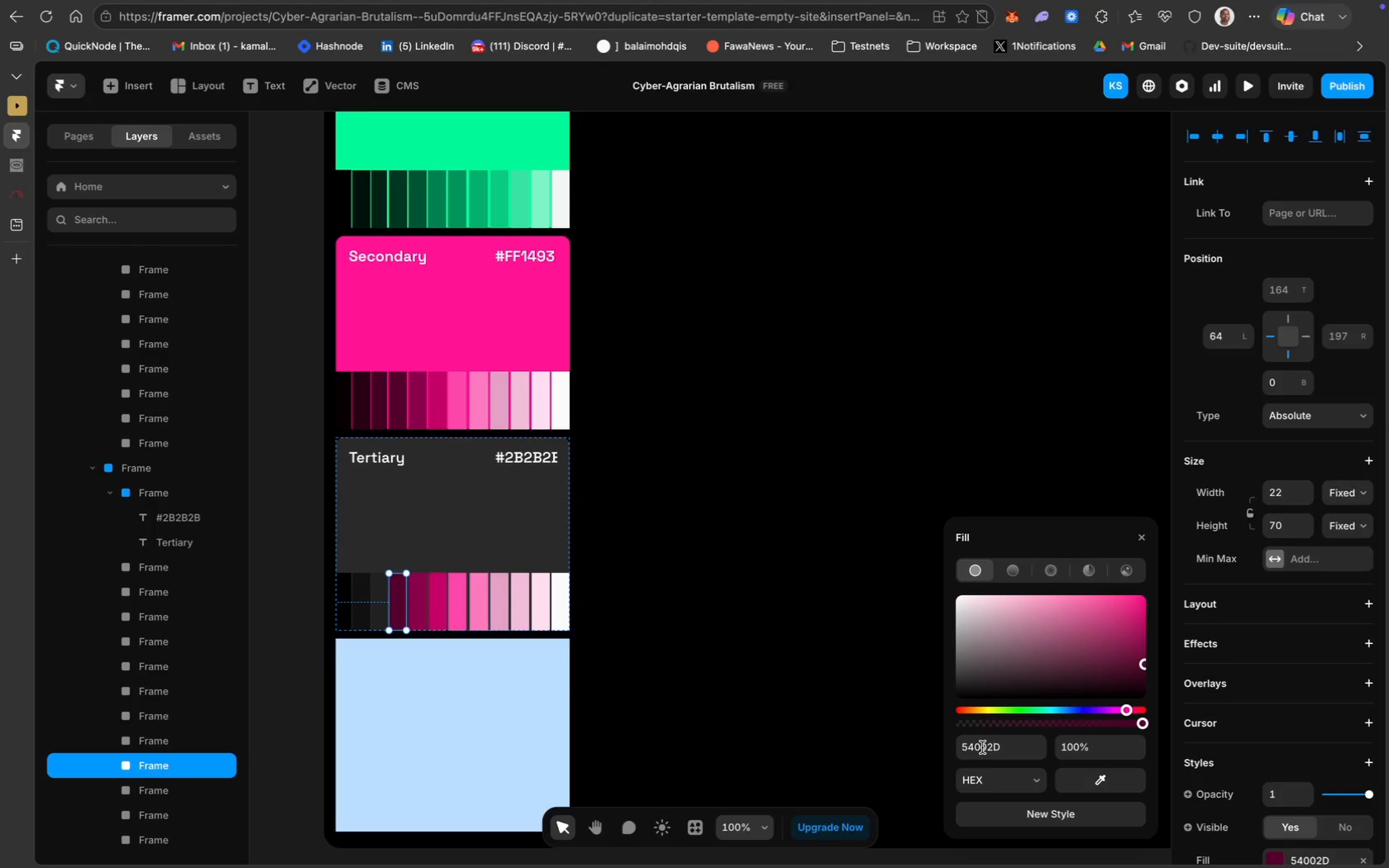 
key(Meta+V)
 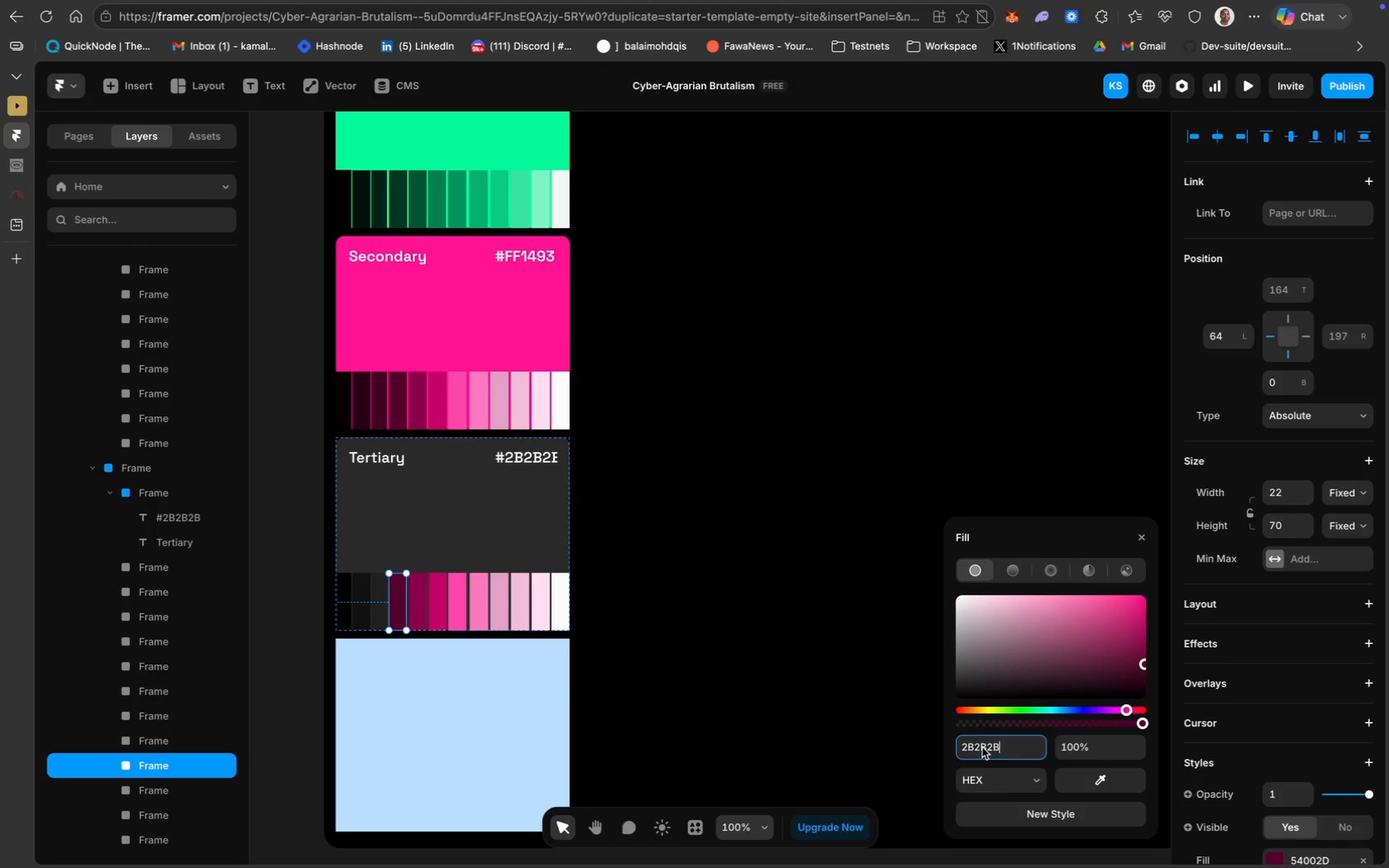 
key(Enter)
 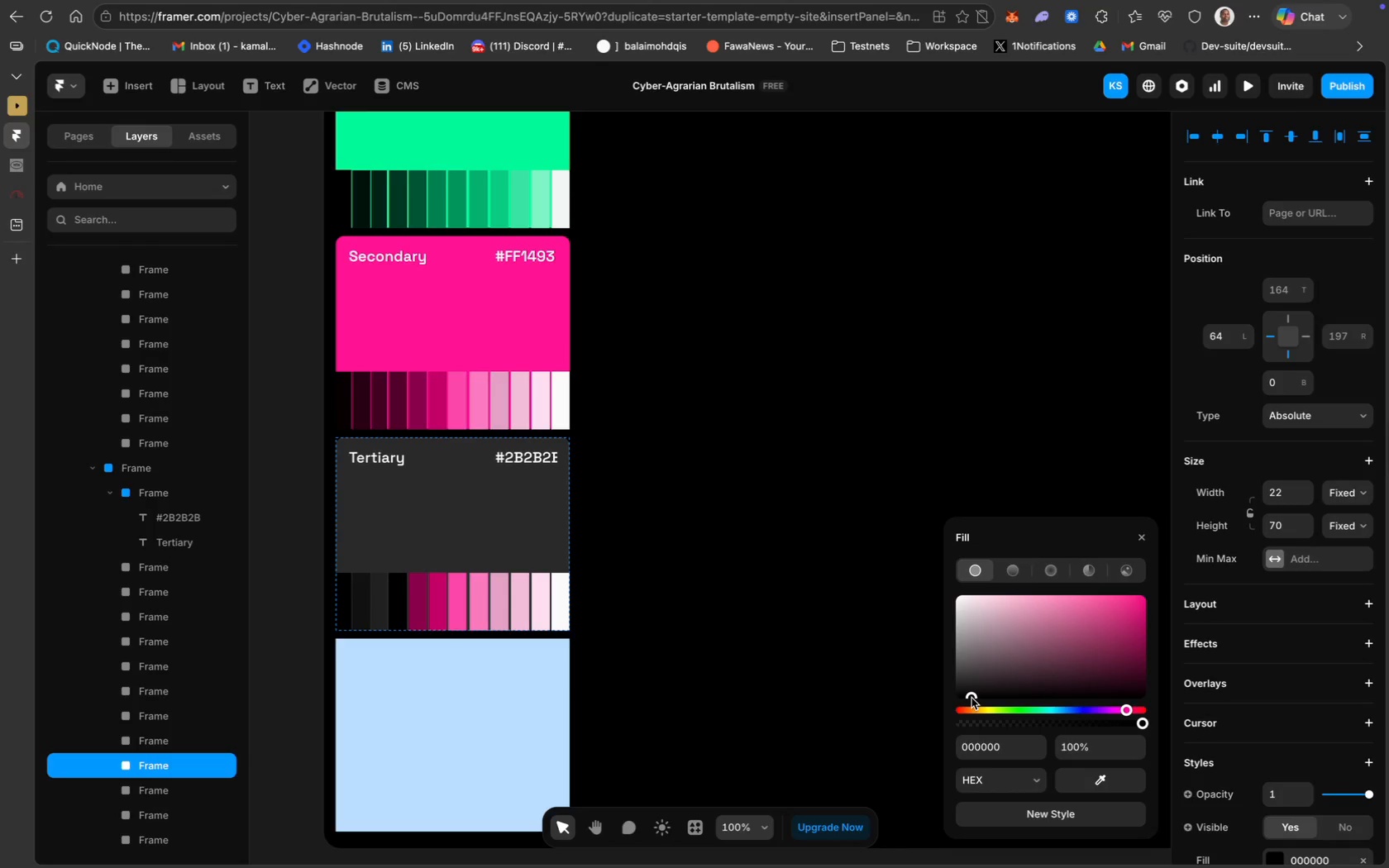 
wait(11.99)
 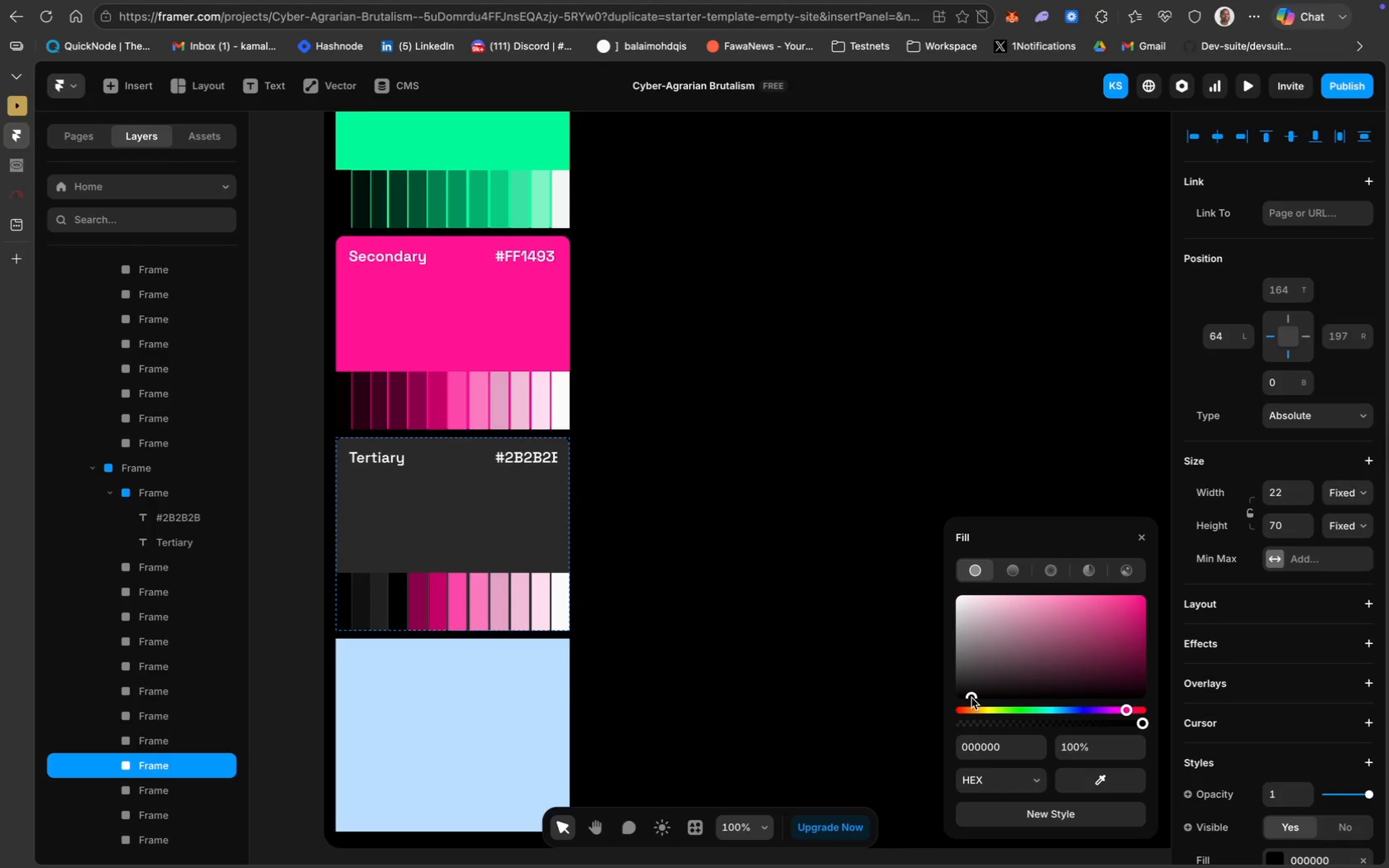 
left_click([416, 598])
 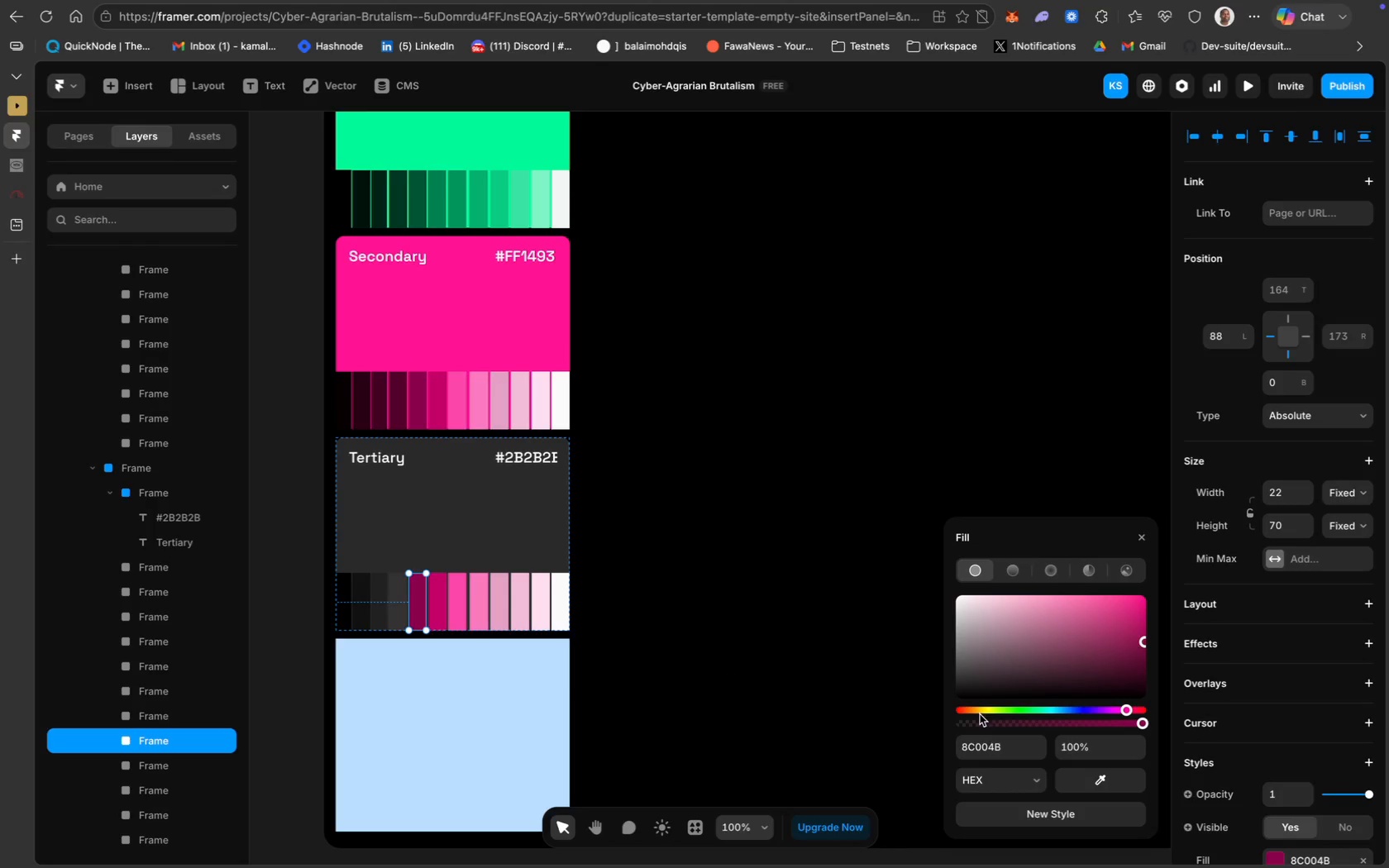 
left_click([996, 753])
 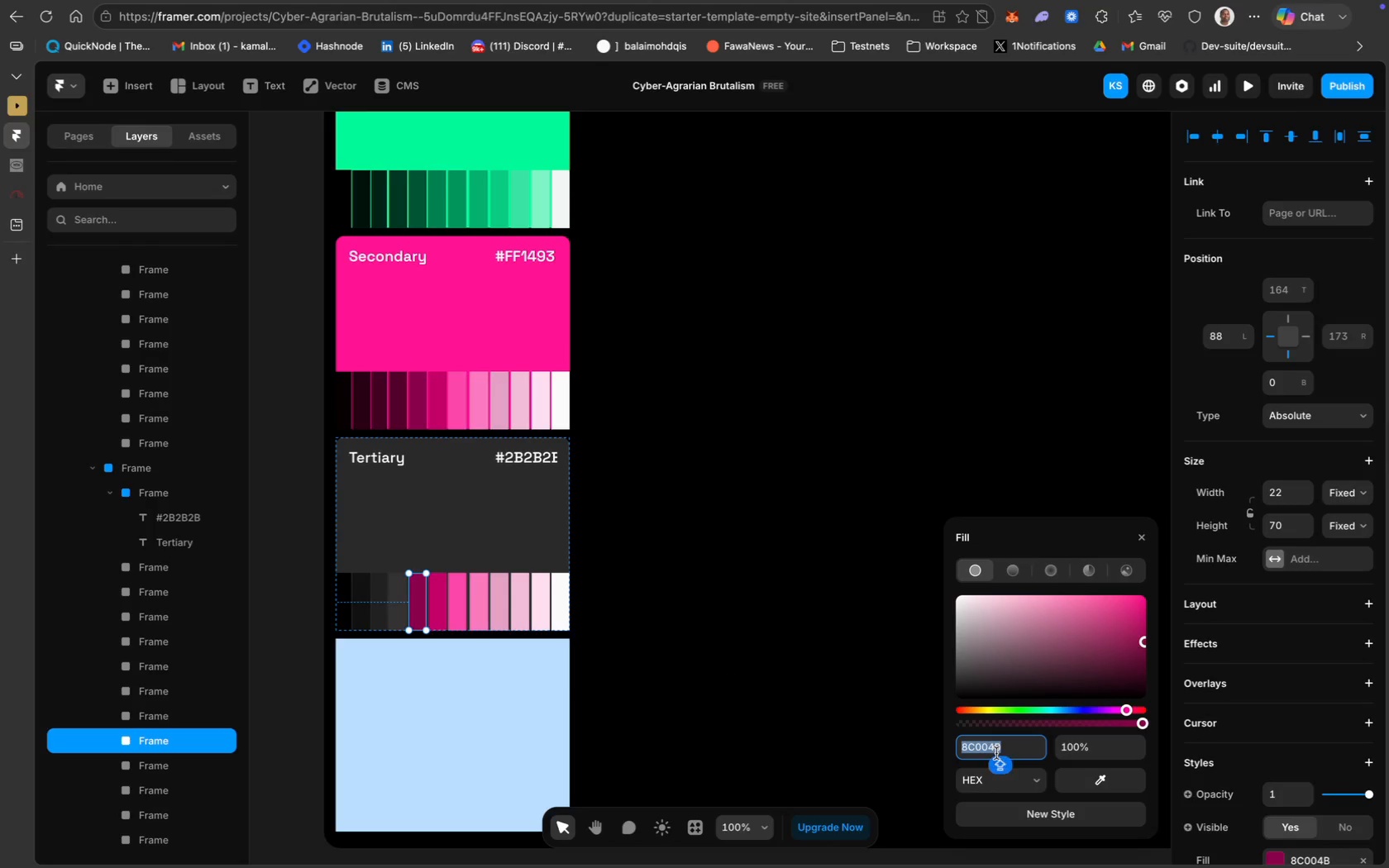 
key(Meta+V)
 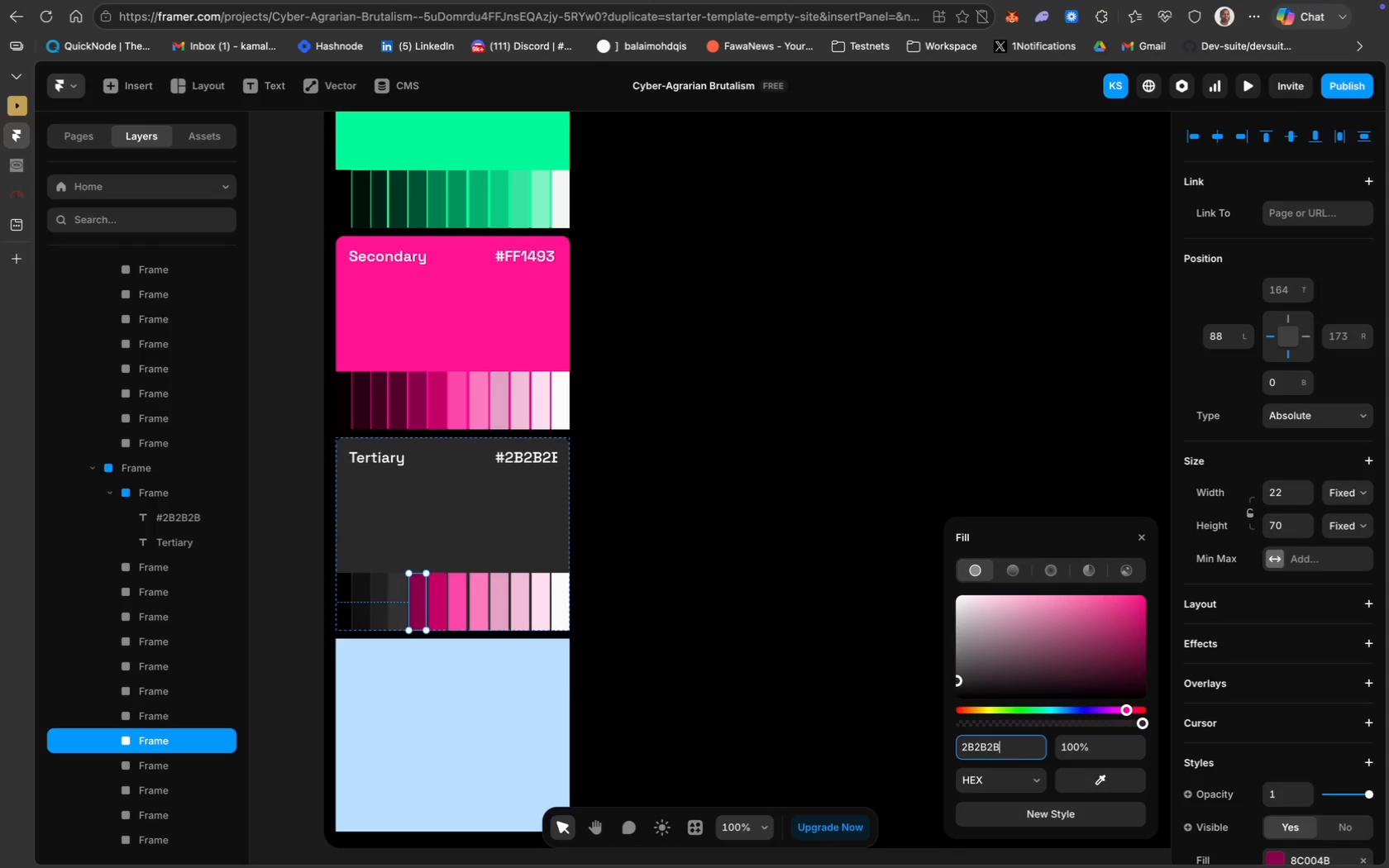 
key(Enter)
 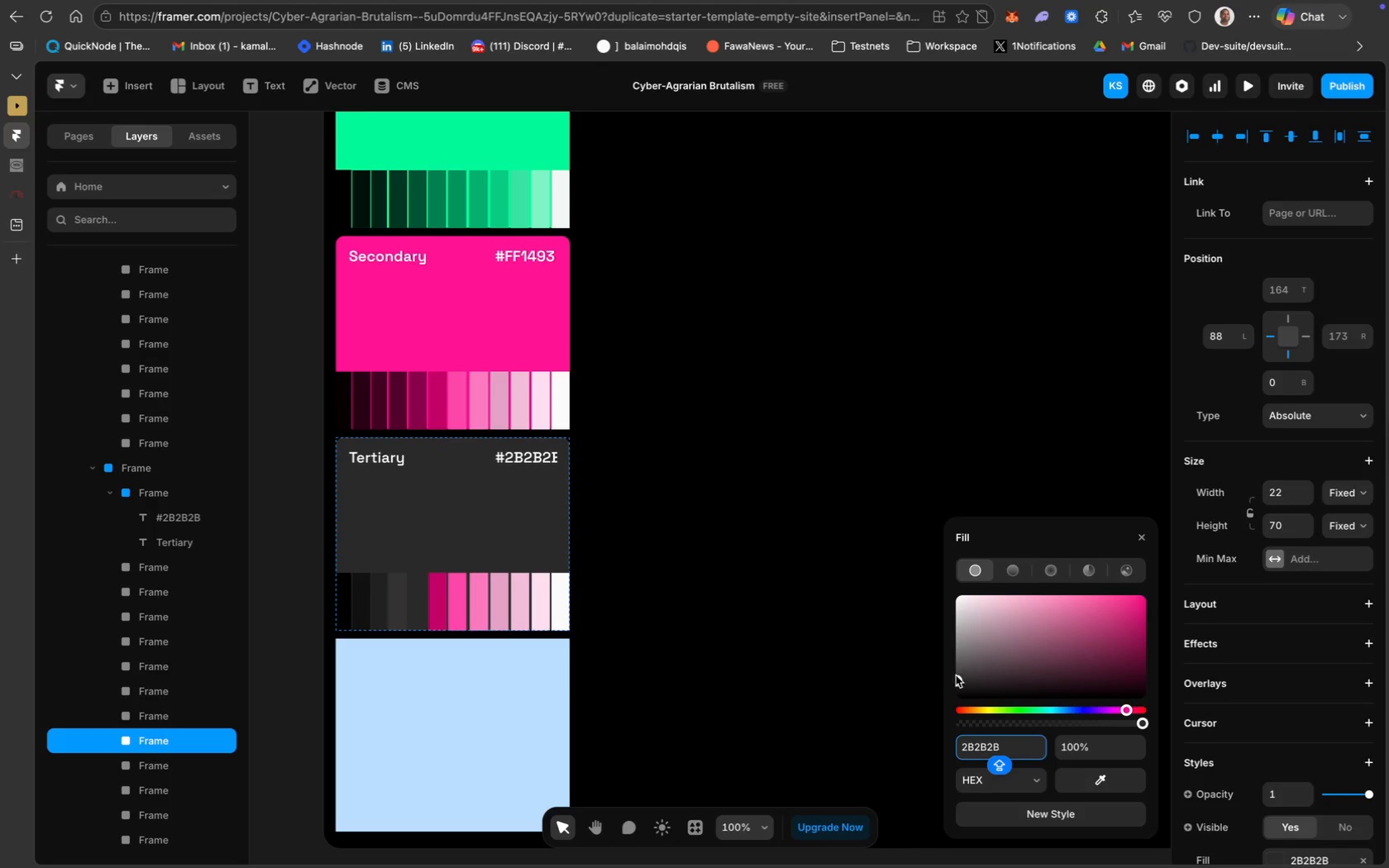 
left_click_drag(start_coordinate=[960, 681], to_coordinate=[973, 671])
 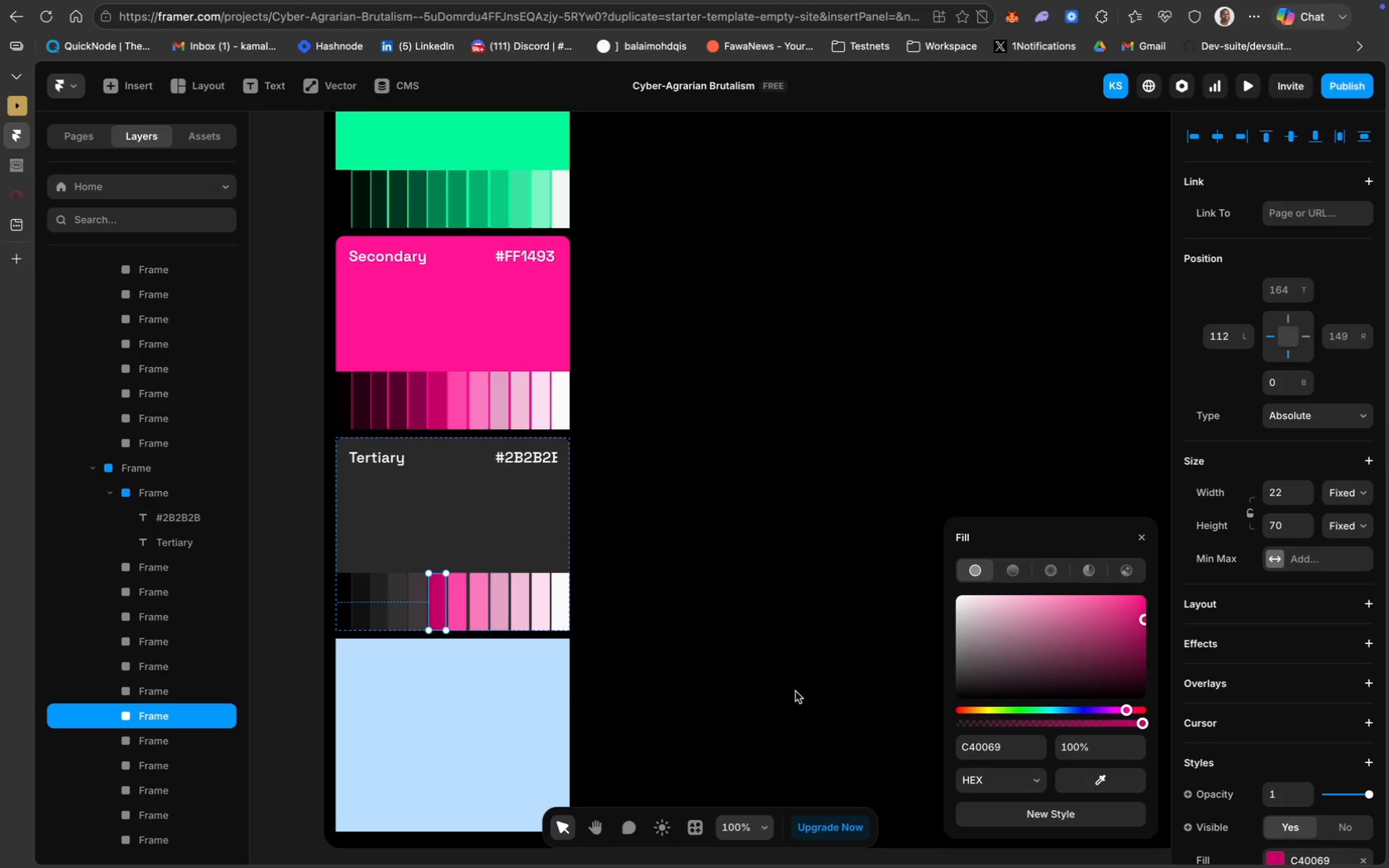 
wait(7.87)
 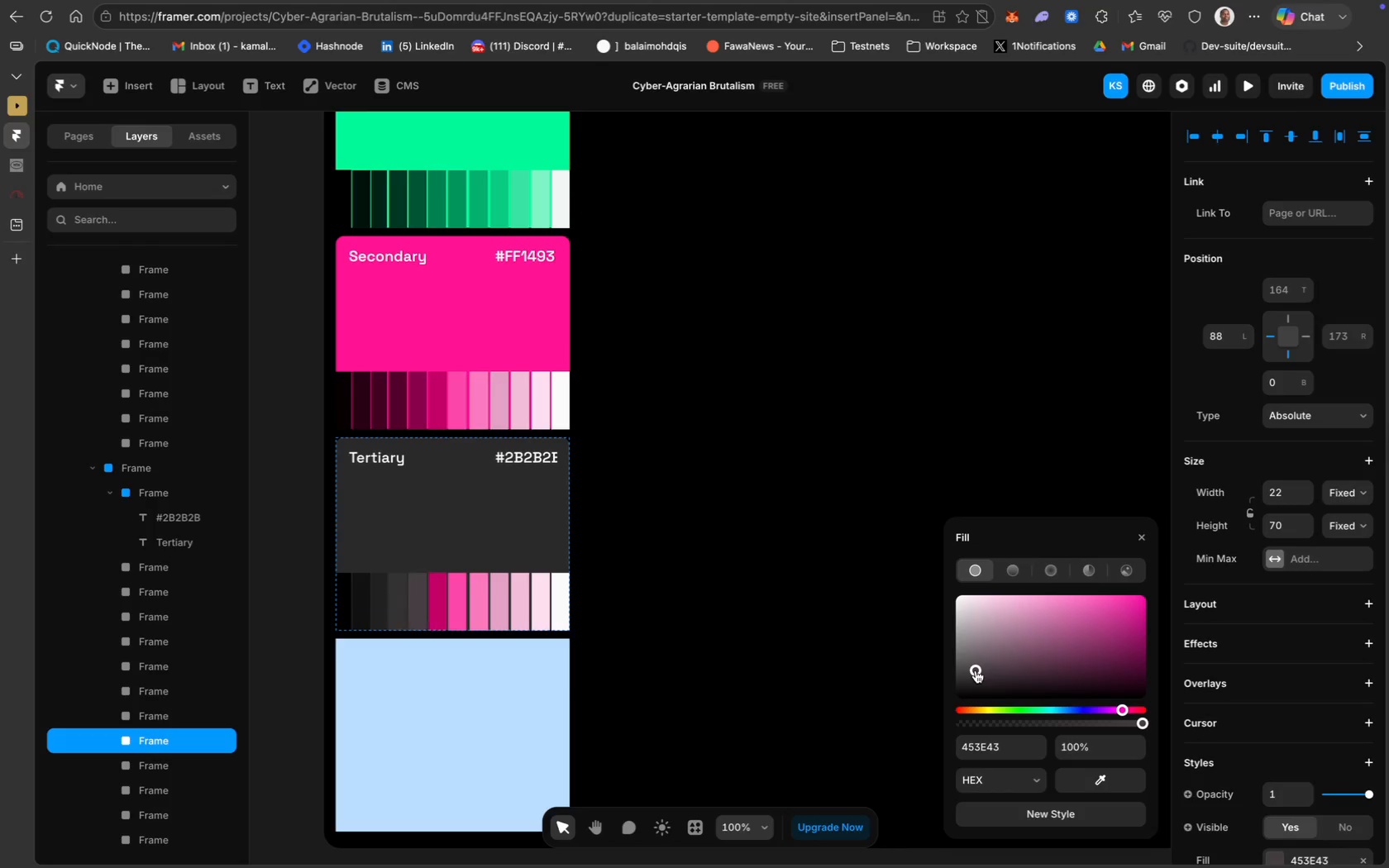 
left_click([423, 612])
 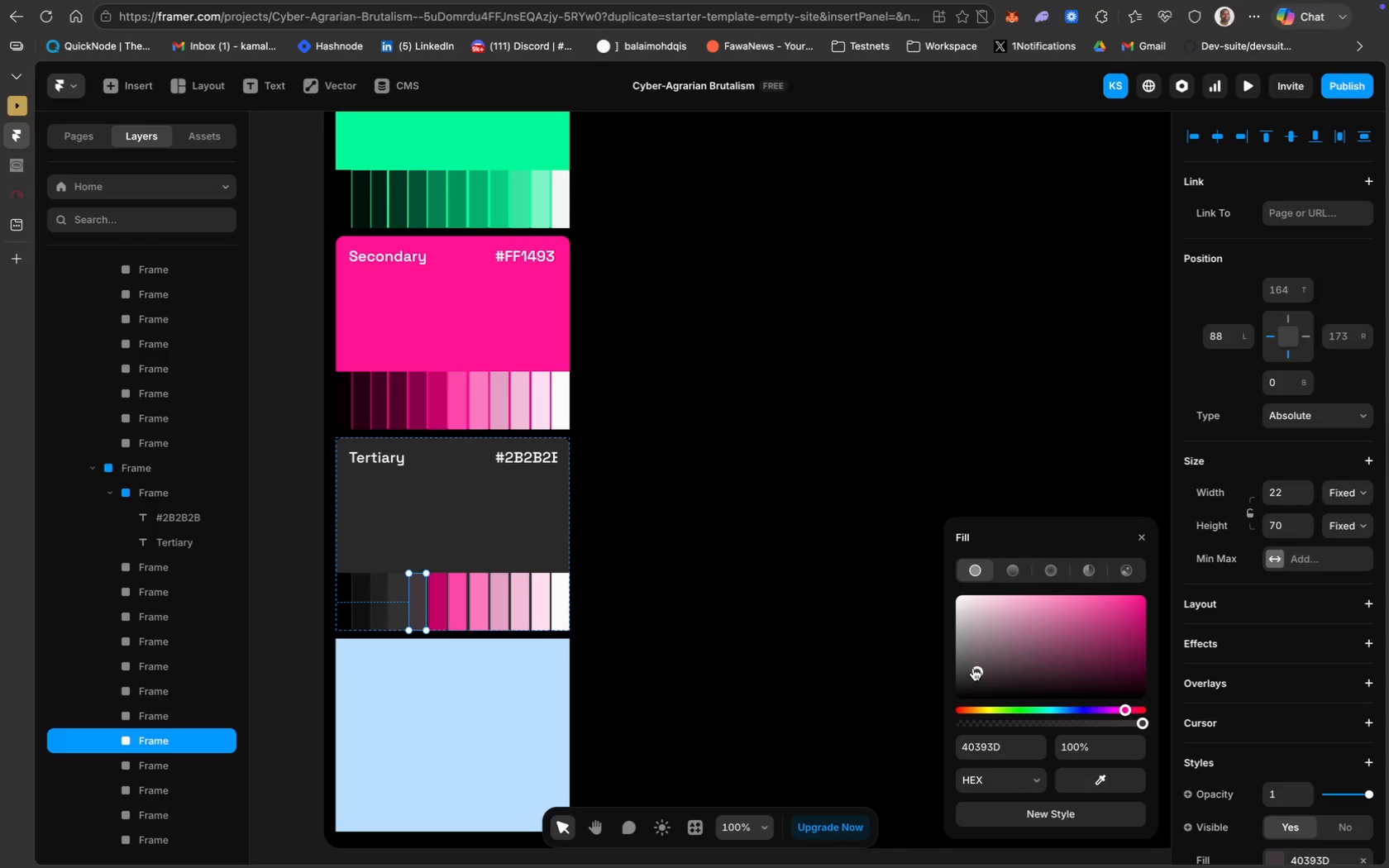 
left_click_drag(start_coordinate=[976, 670], to_coordinate=[957, 670])
 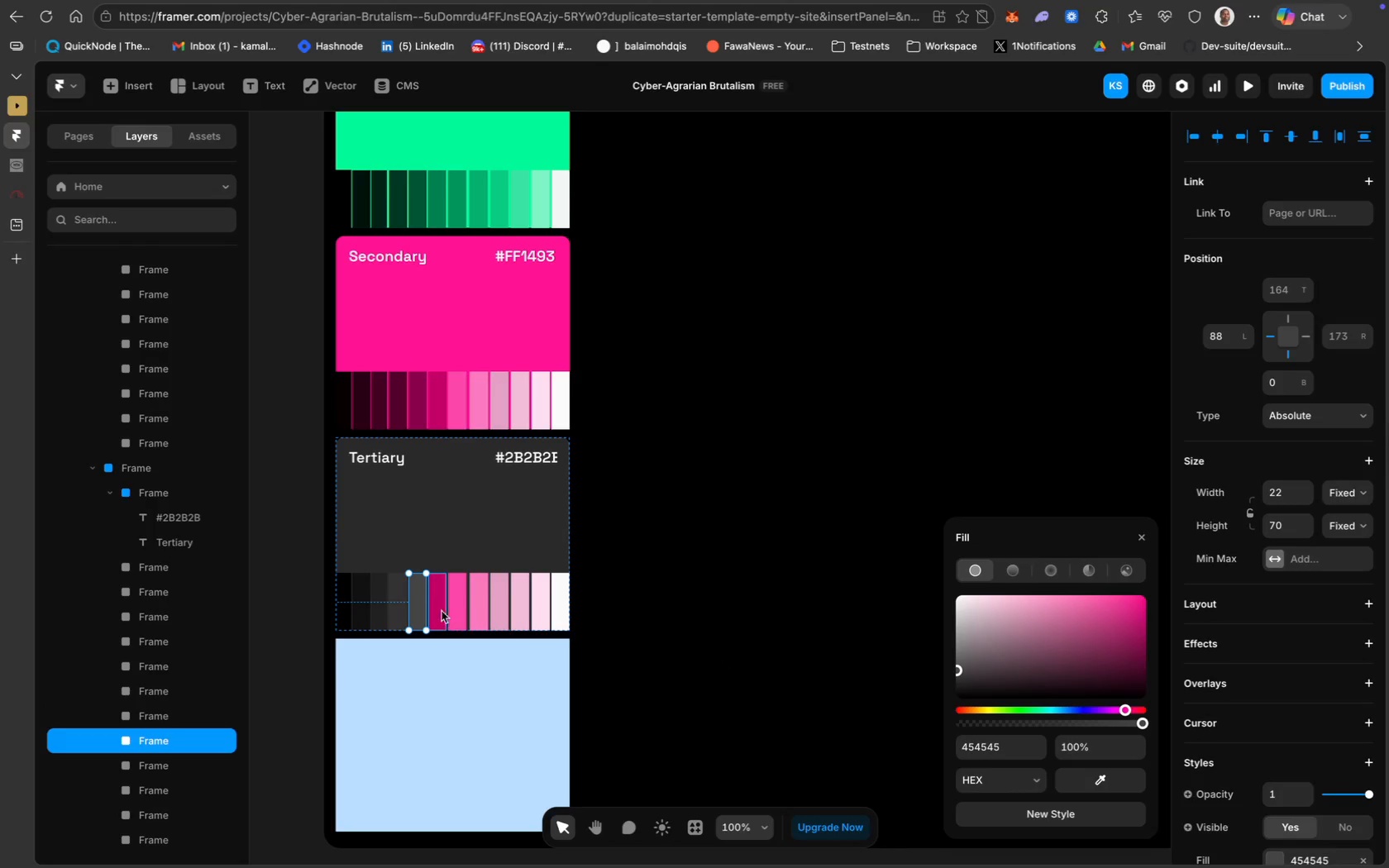 
left_click([437, 608])
 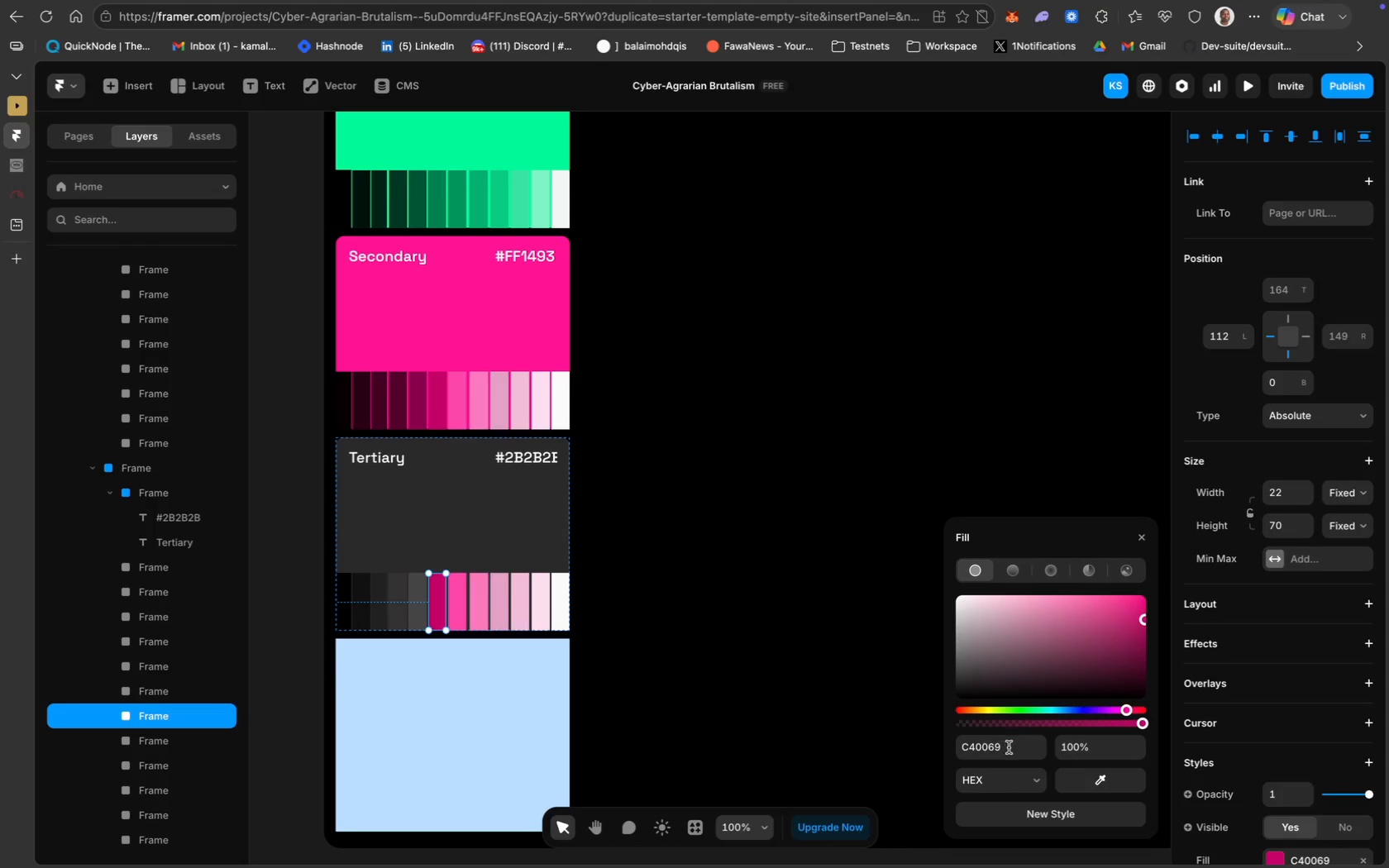 
key(Meta+V)
 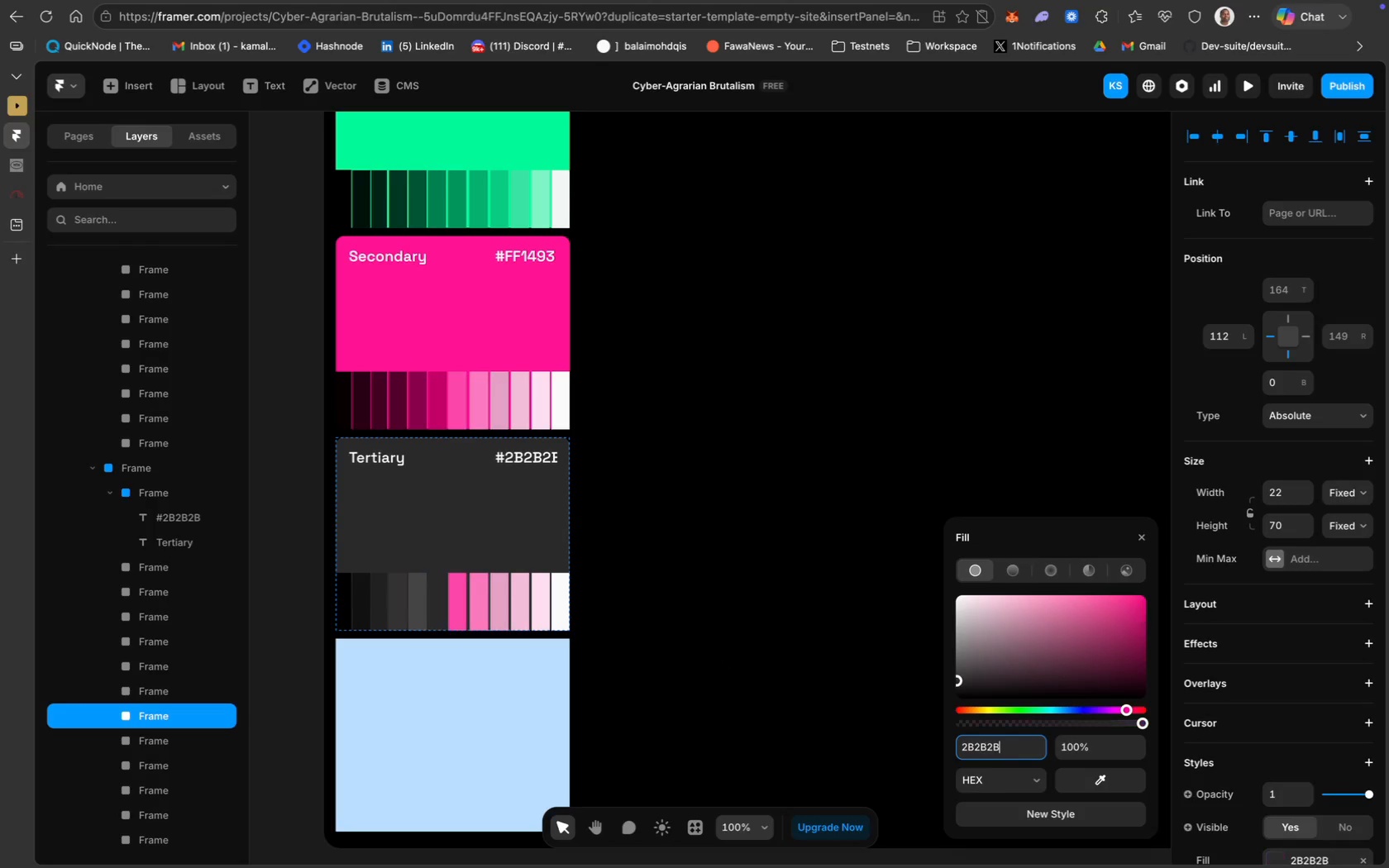 
key(Enter)
 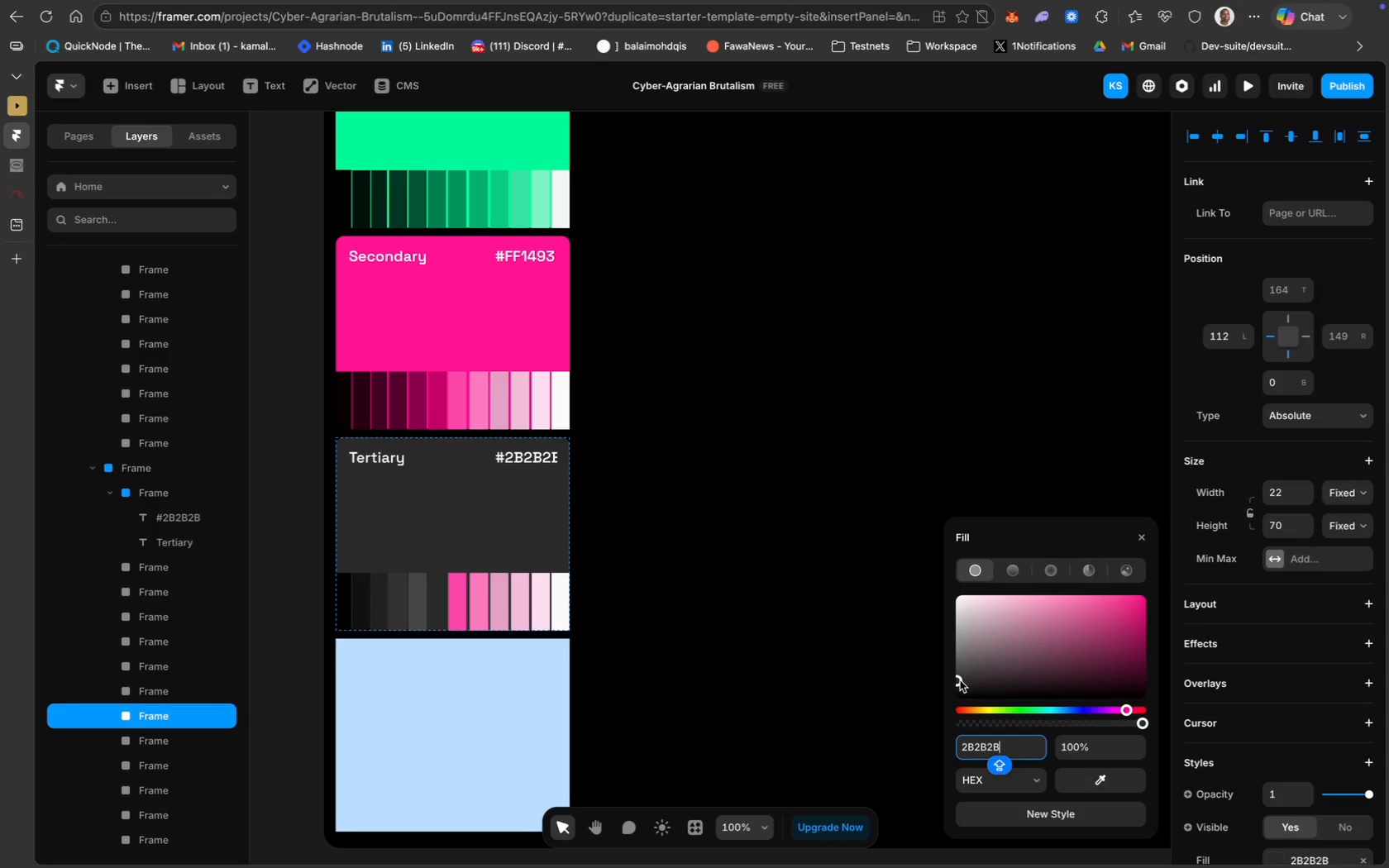 
left_click_drag(start_coordinate=[958, 681], to_coordinate=[958, 660])
 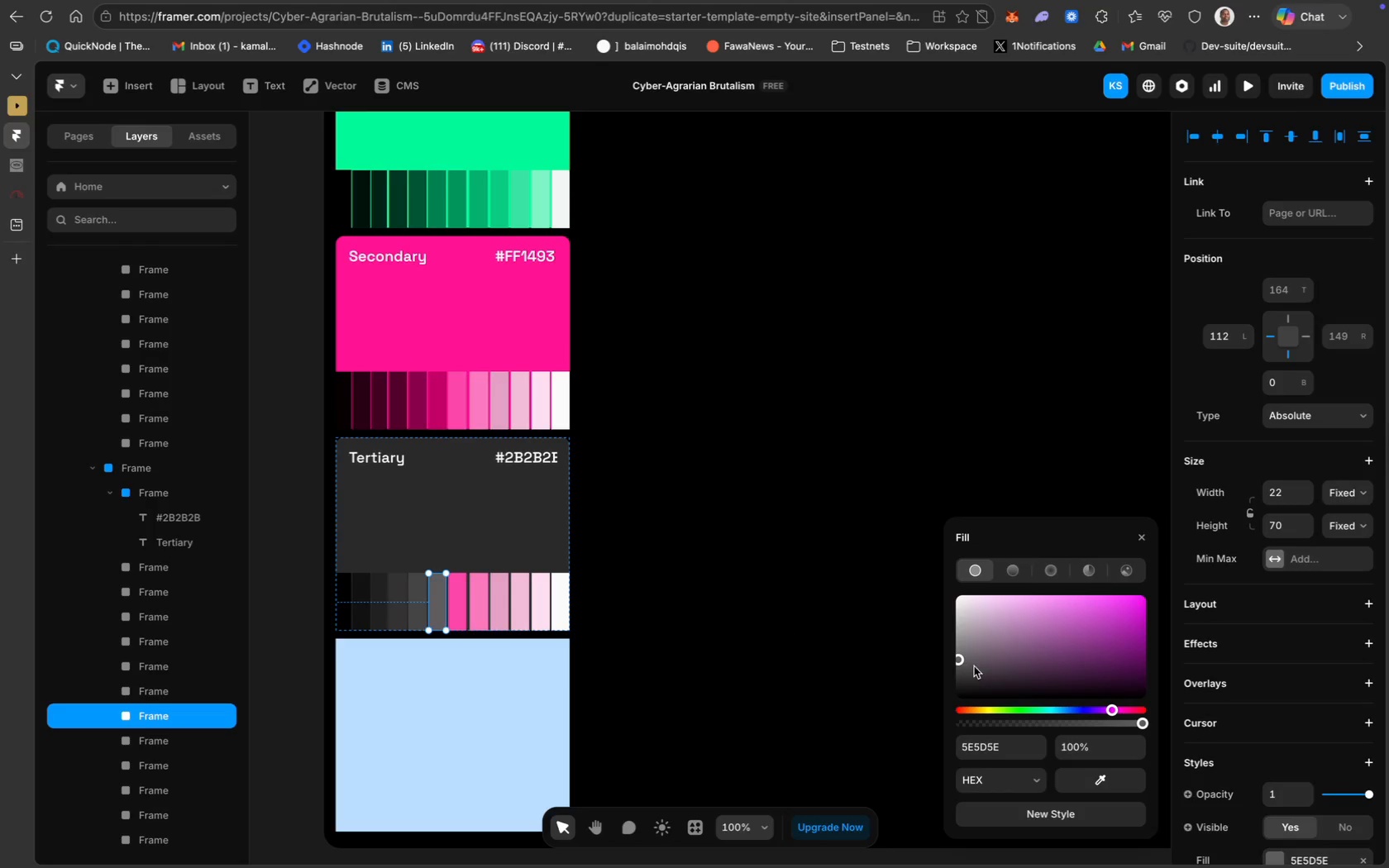 
left_click_drag(start_coordinate=[959, 660], to_coordinate=[960, 655])
 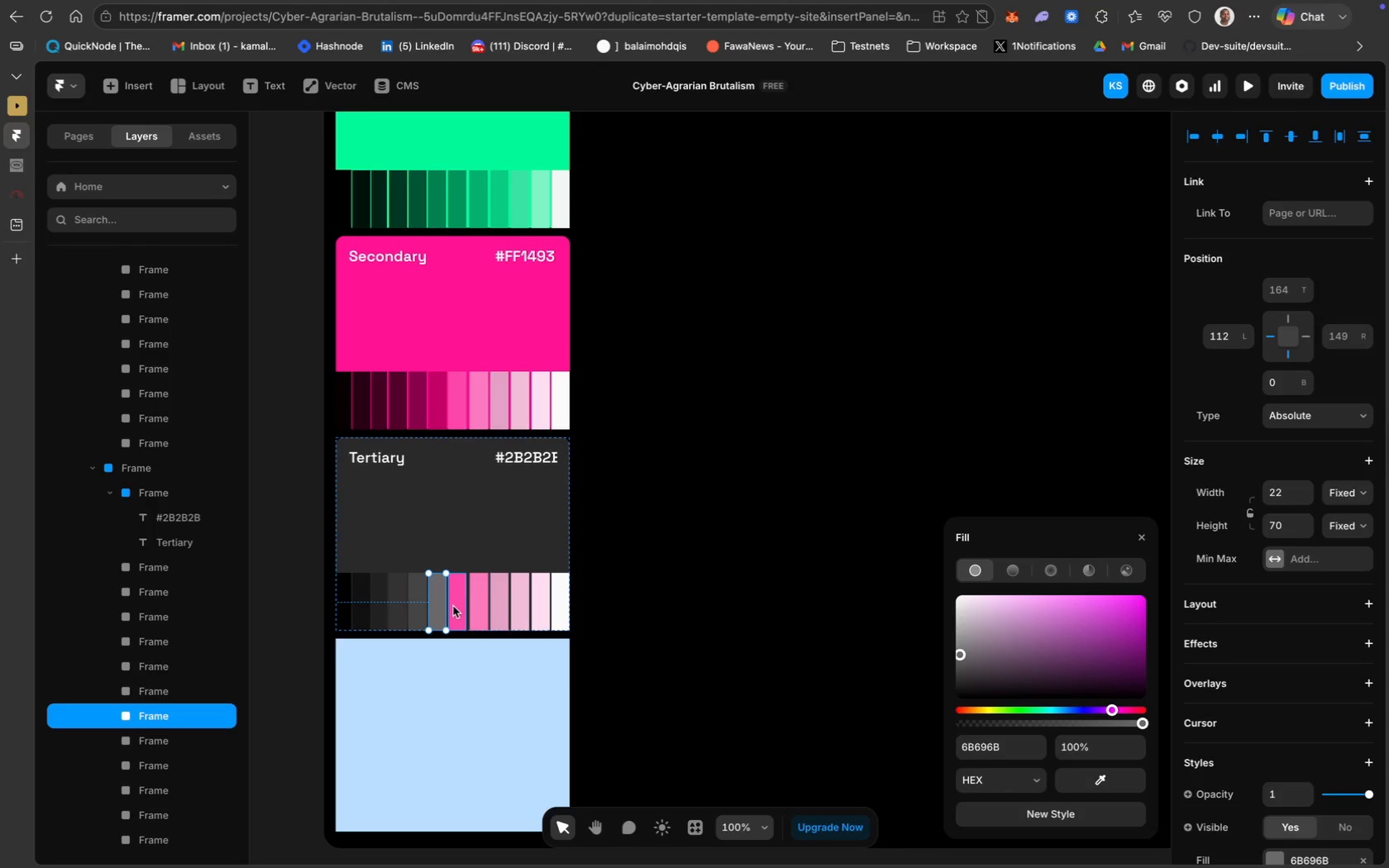 
left_click([452, 605])
 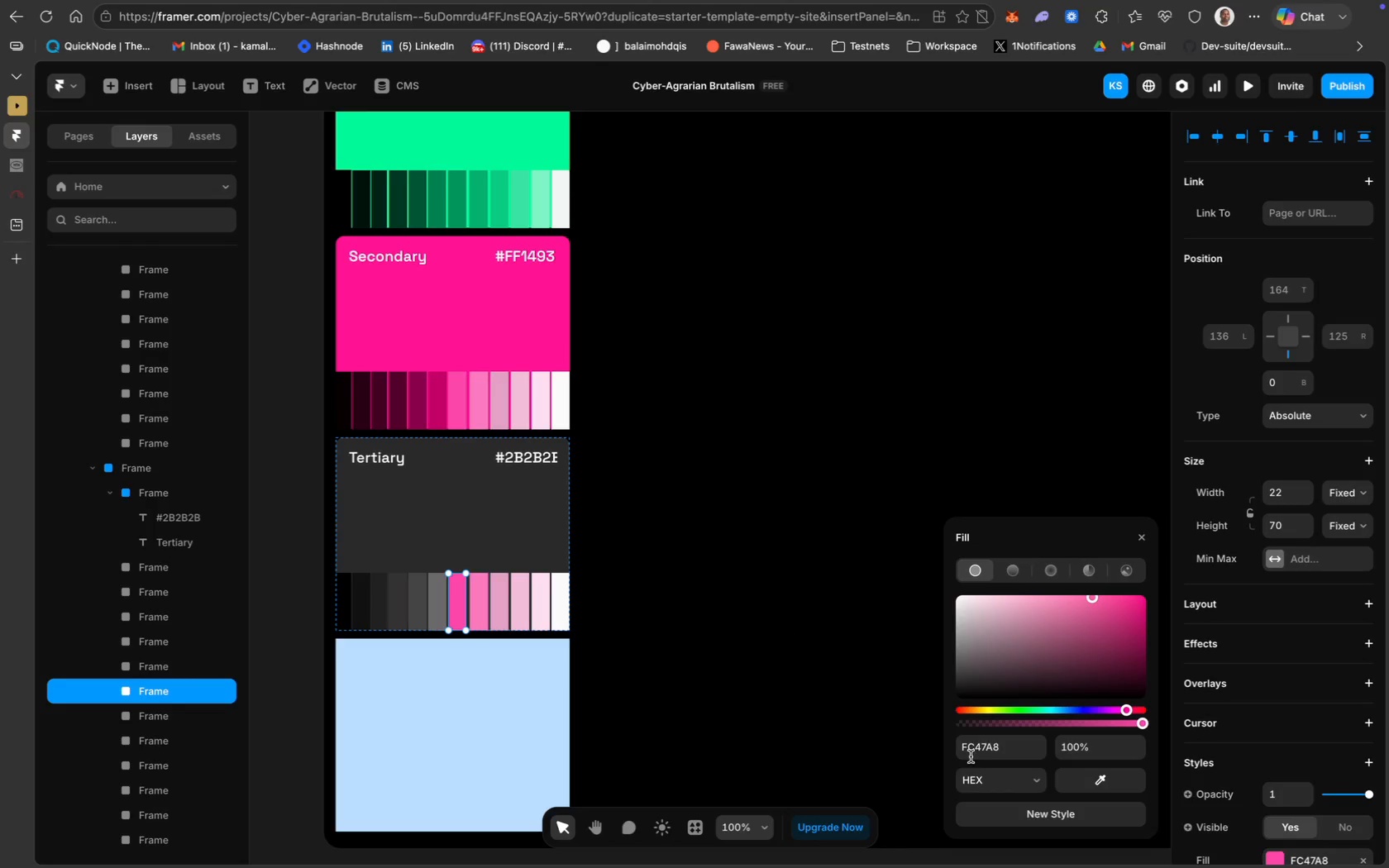 
left_click([973, 756])
 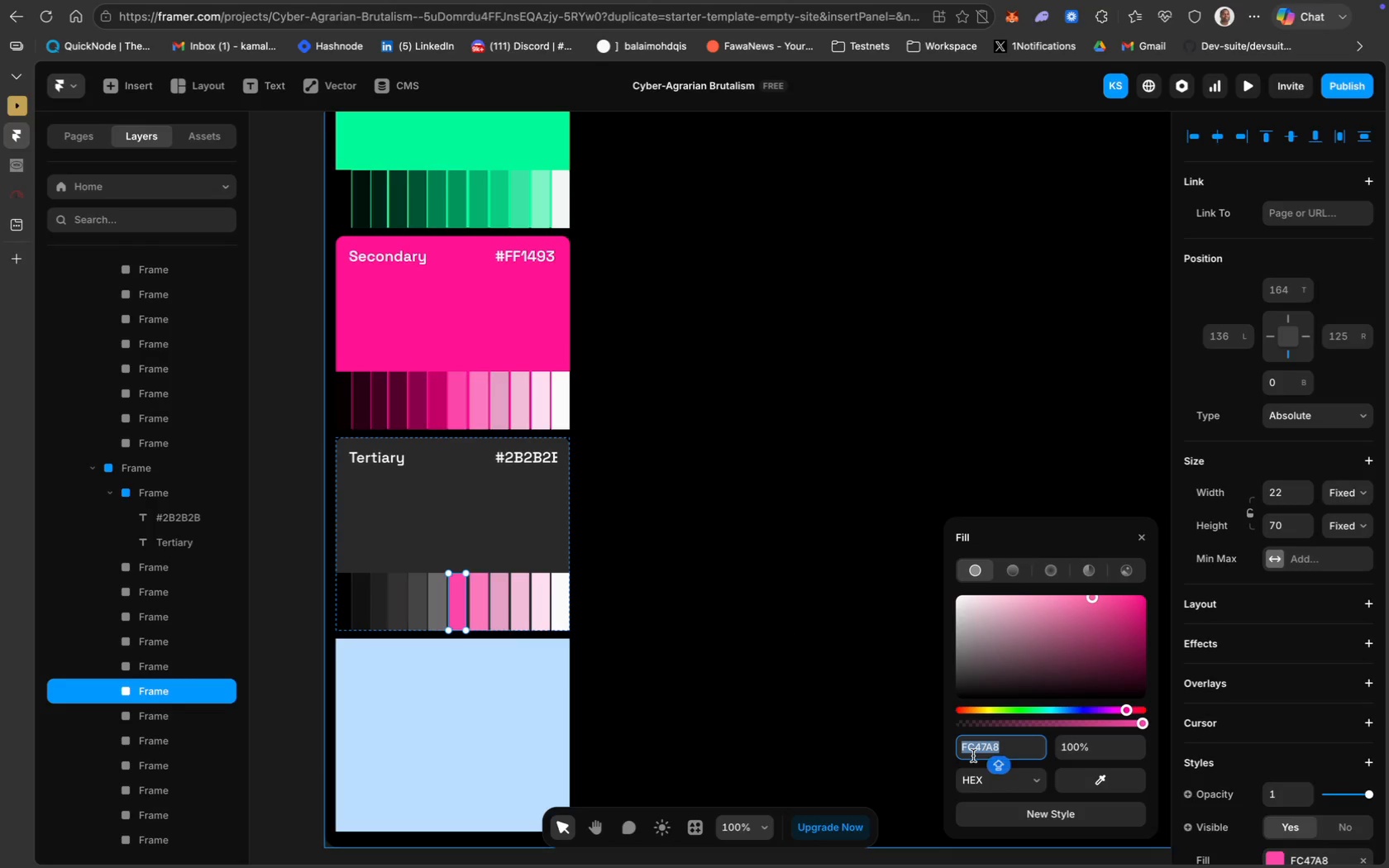 
key(Meta+V)
 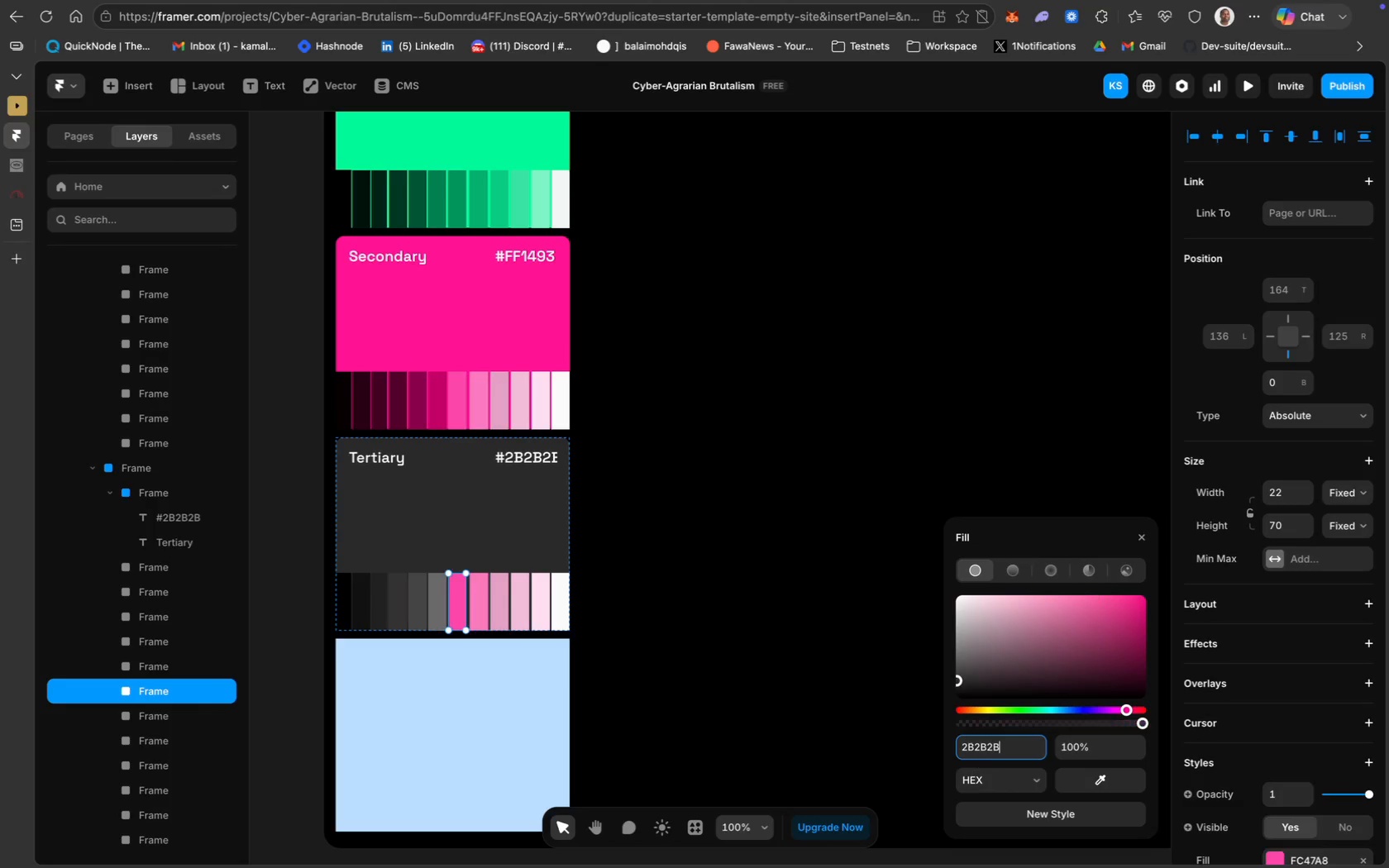 
key(Enter)
 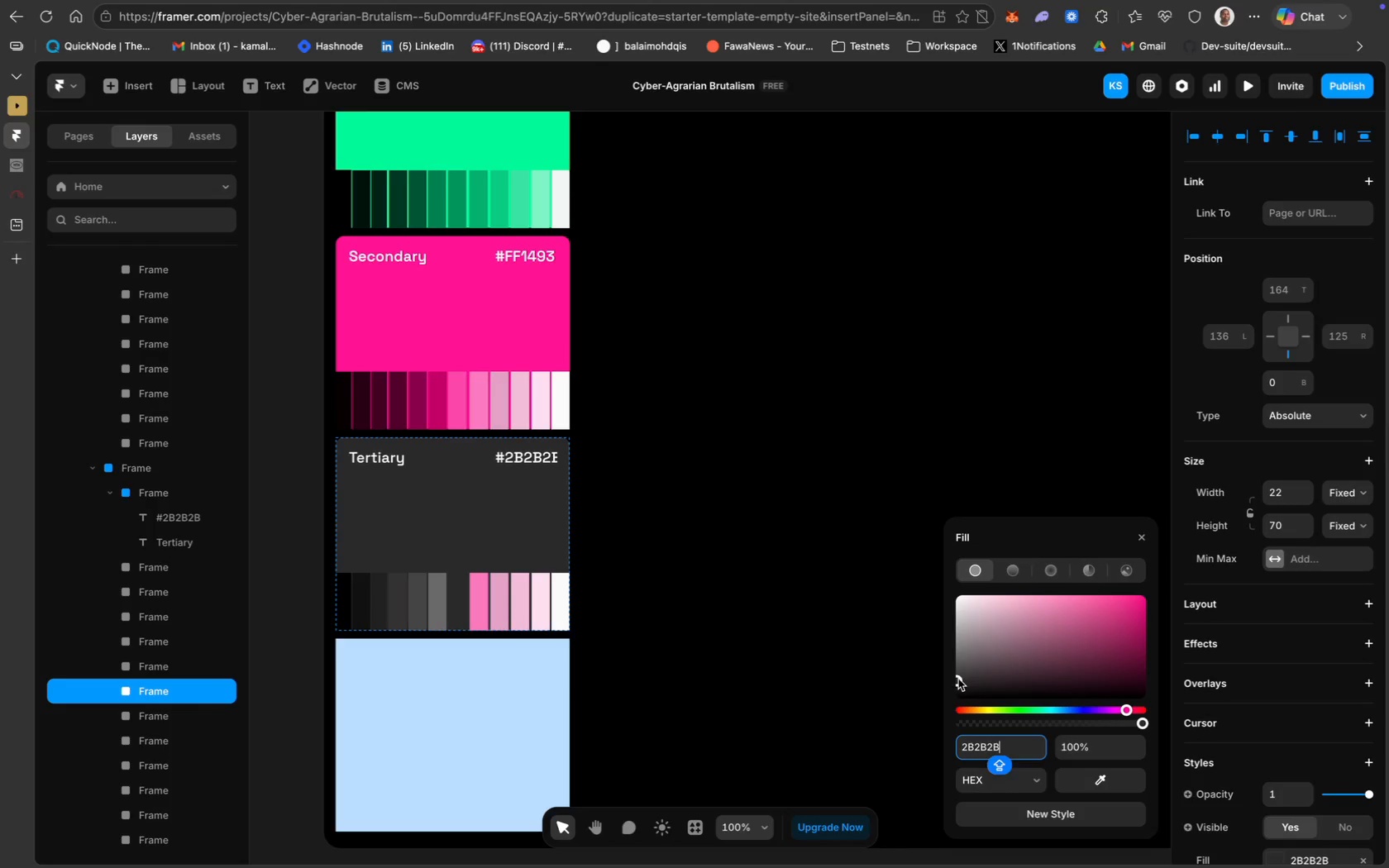 
left_click_drag(start_coordinate=[958, 680], to_coordinate=[957, 642])
 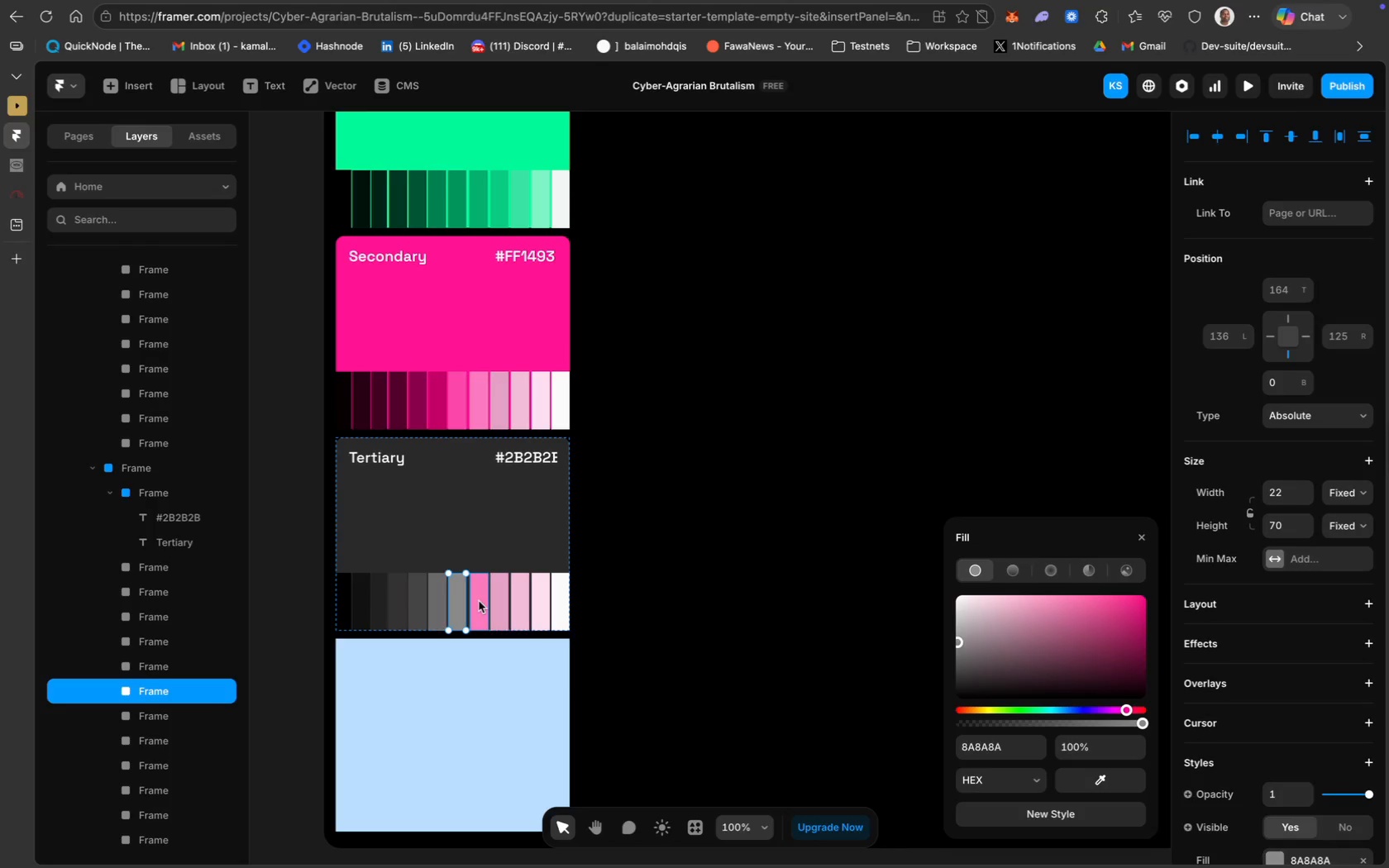 
left_click([479, 600])
 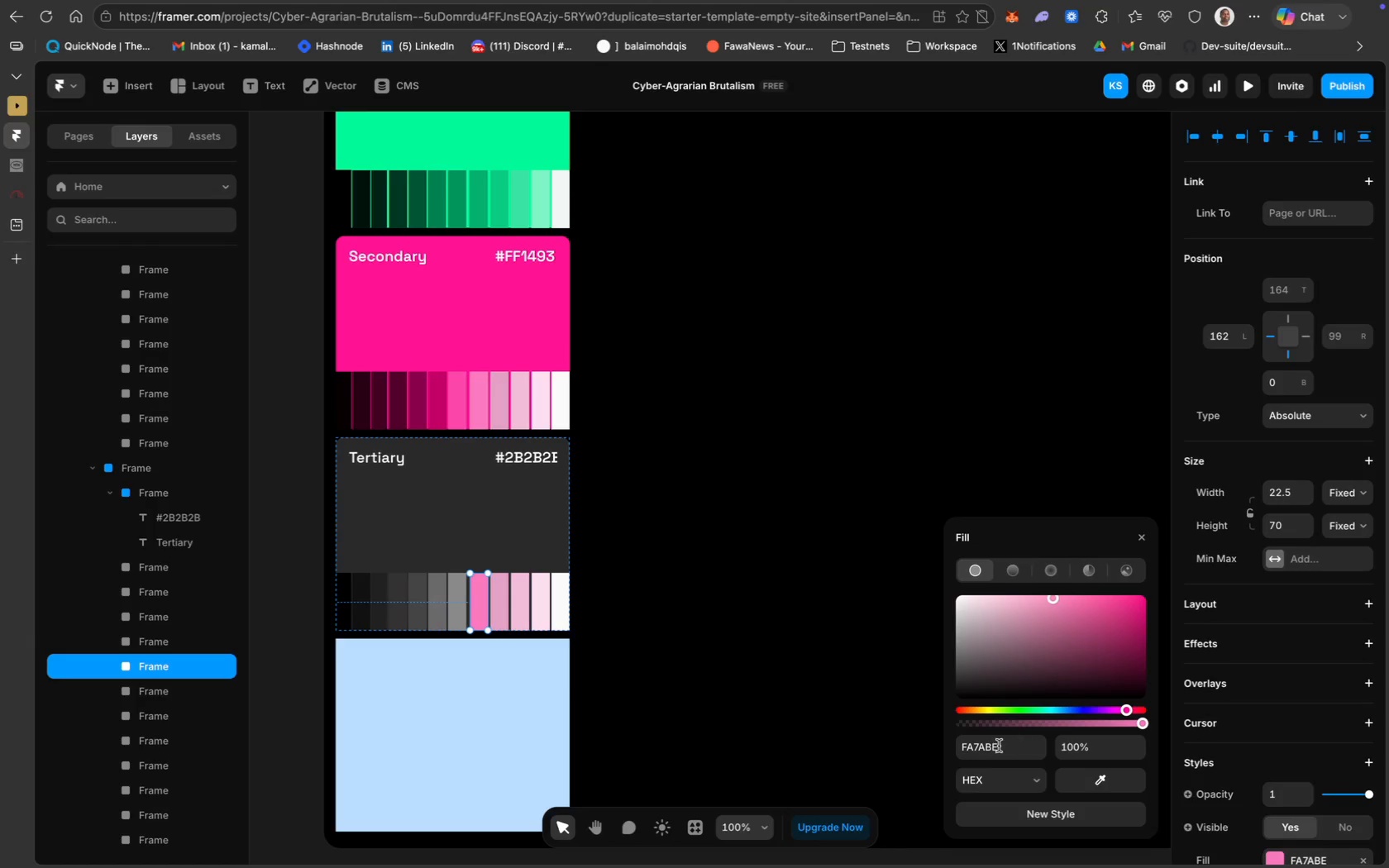 
left_click([998, 746])
 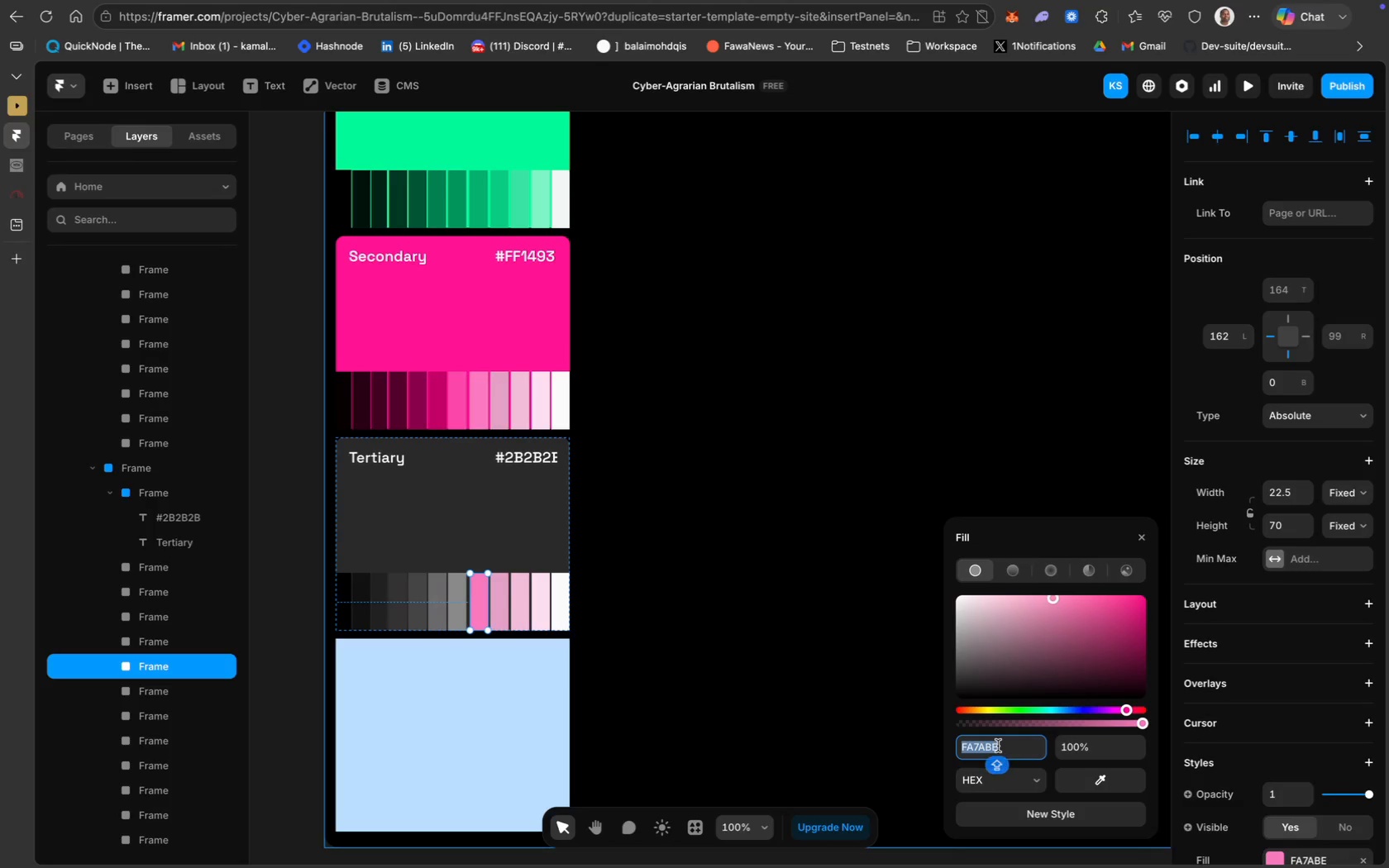 
key(Meta+V)
 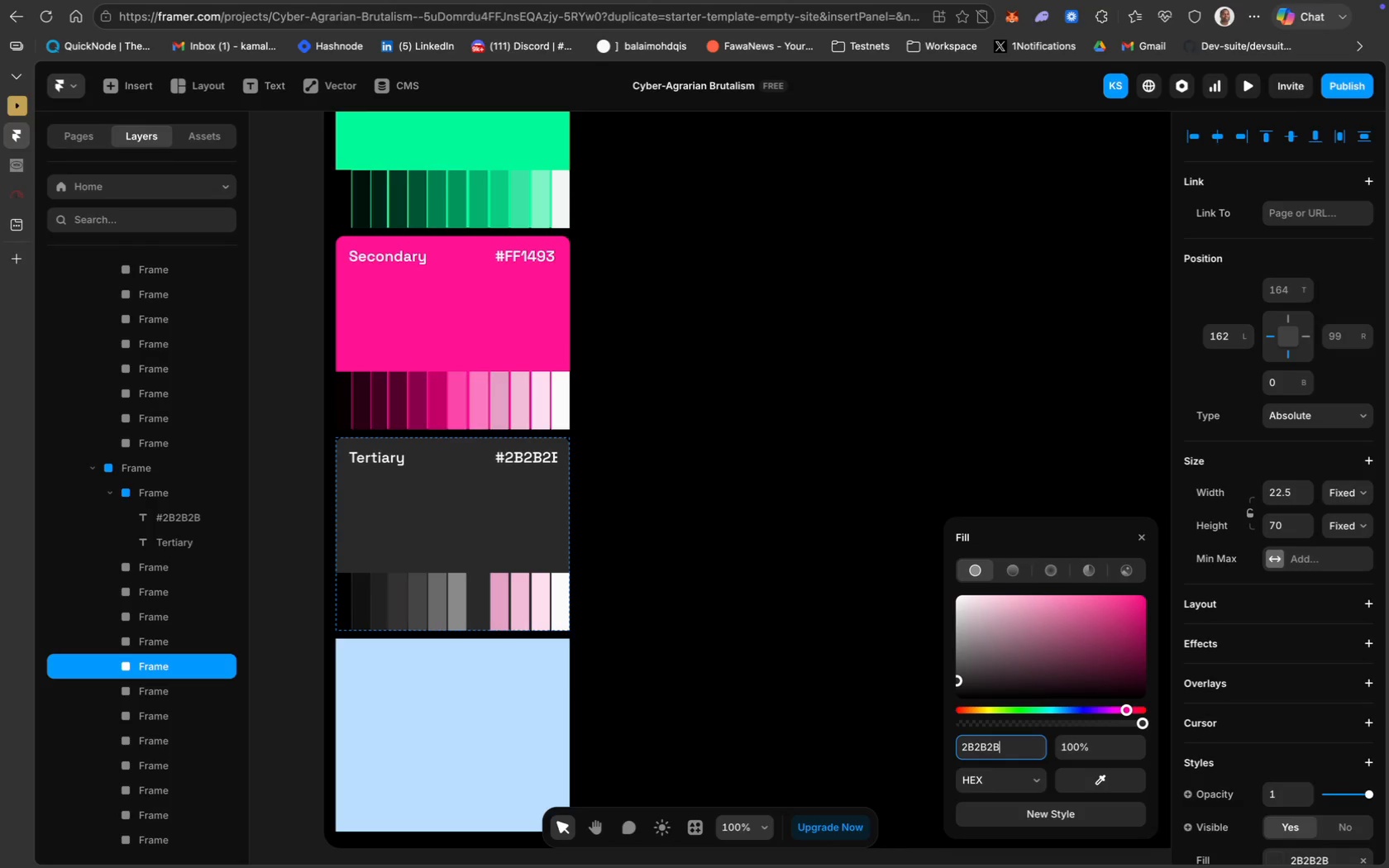 
key(Enter)
 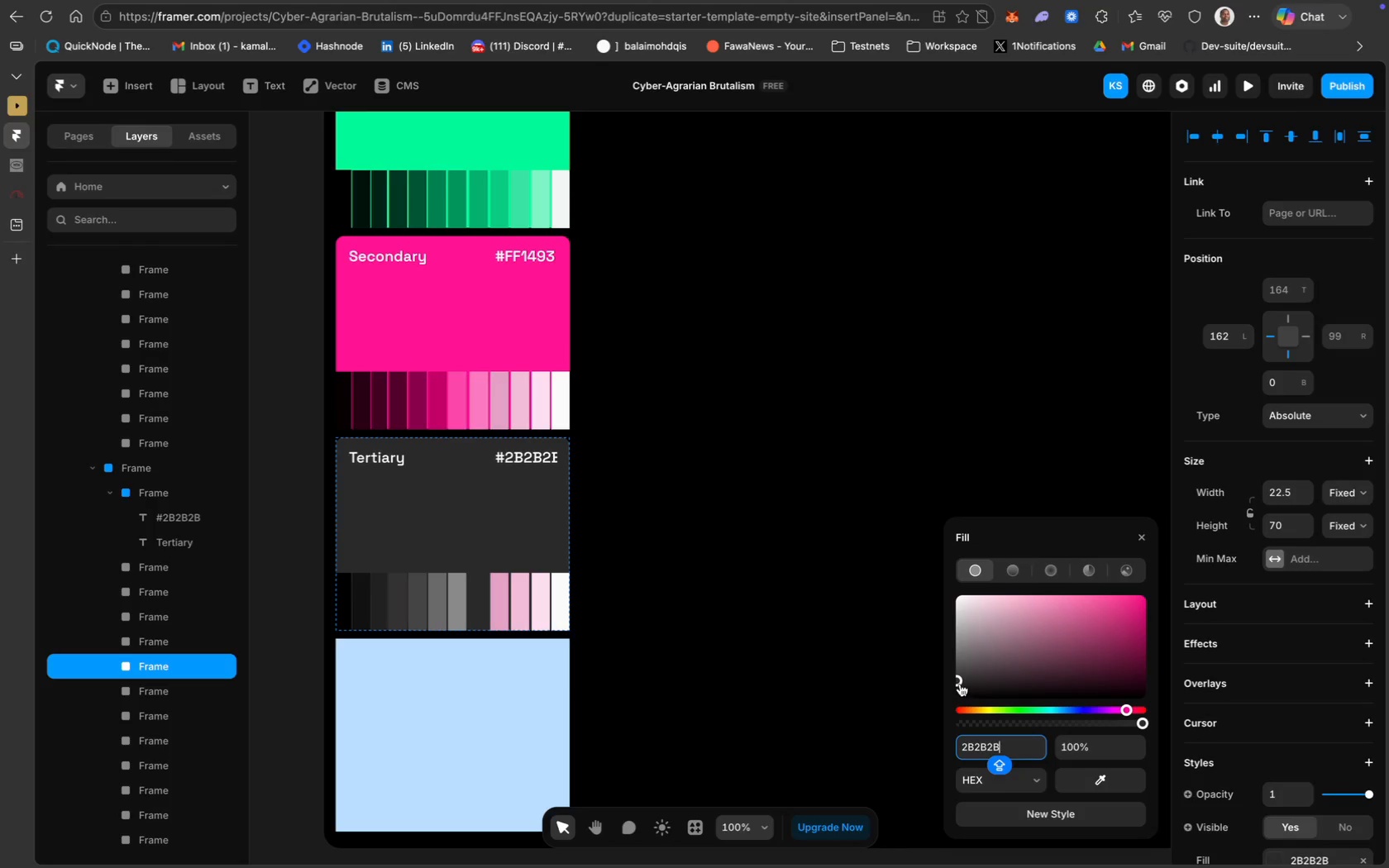 
left_click_drag(start_coordinate=[960, 684], to_coordinate=[961, 630])
 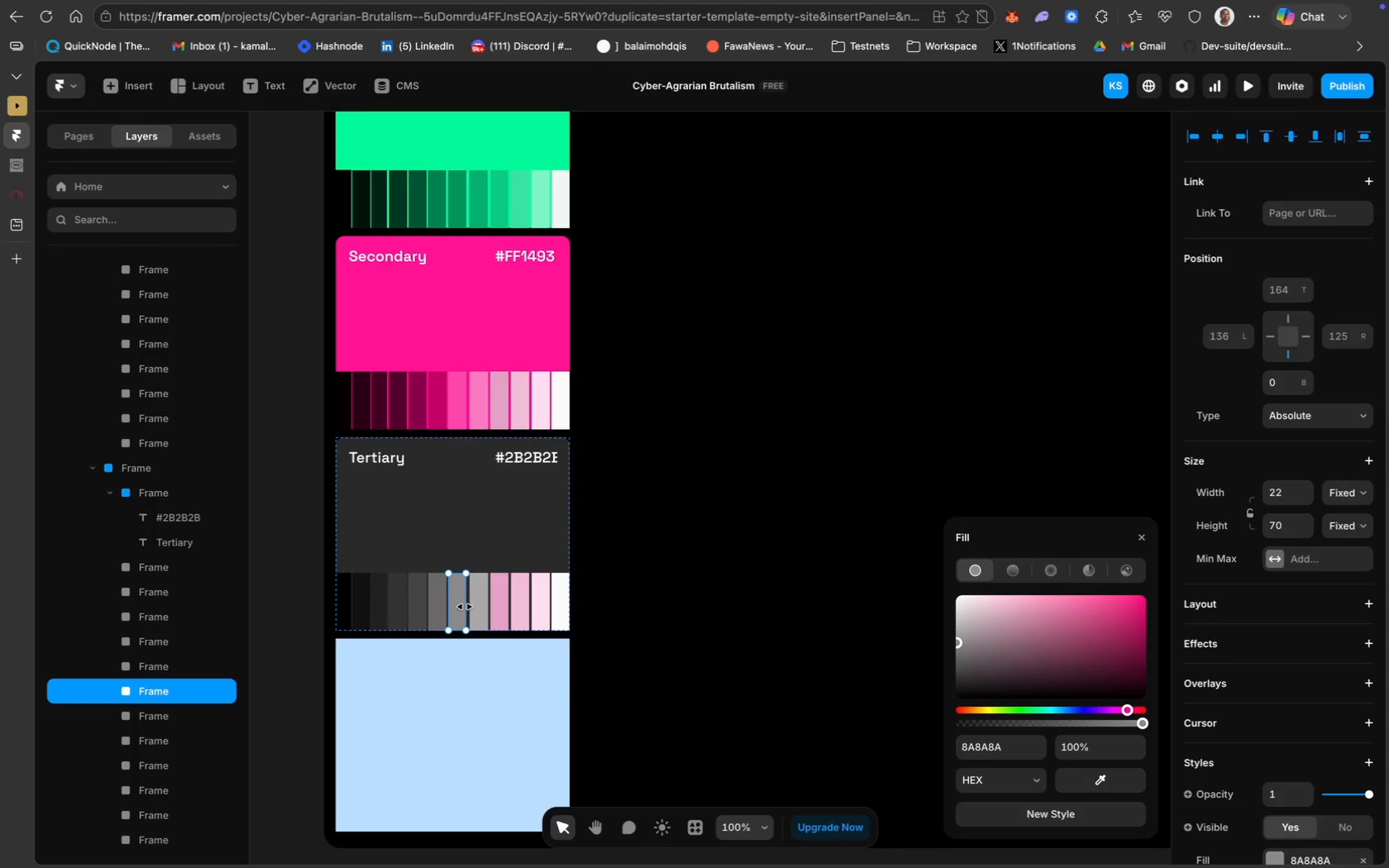 
key(ArrowRight)
 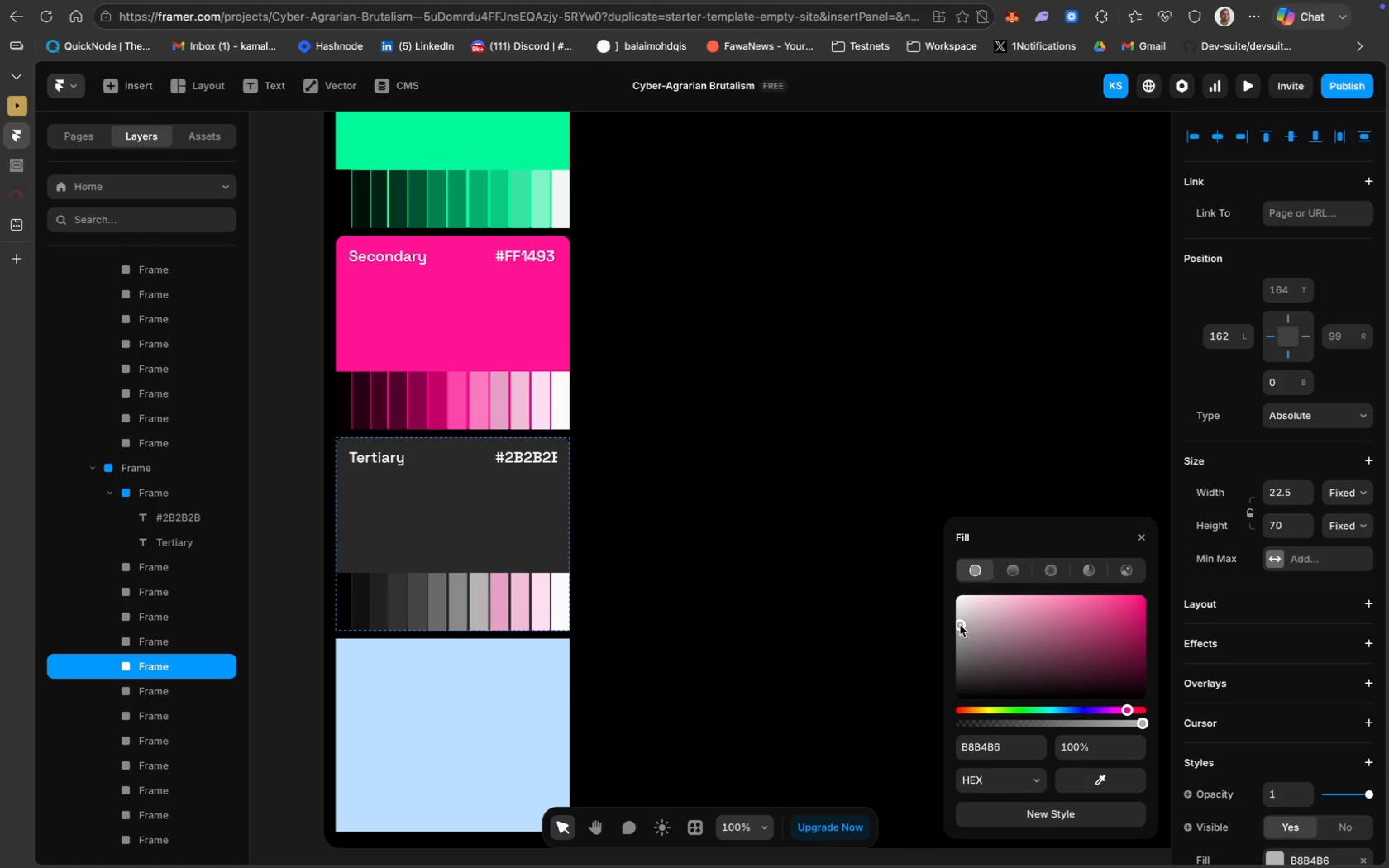 
wait(7.94)
 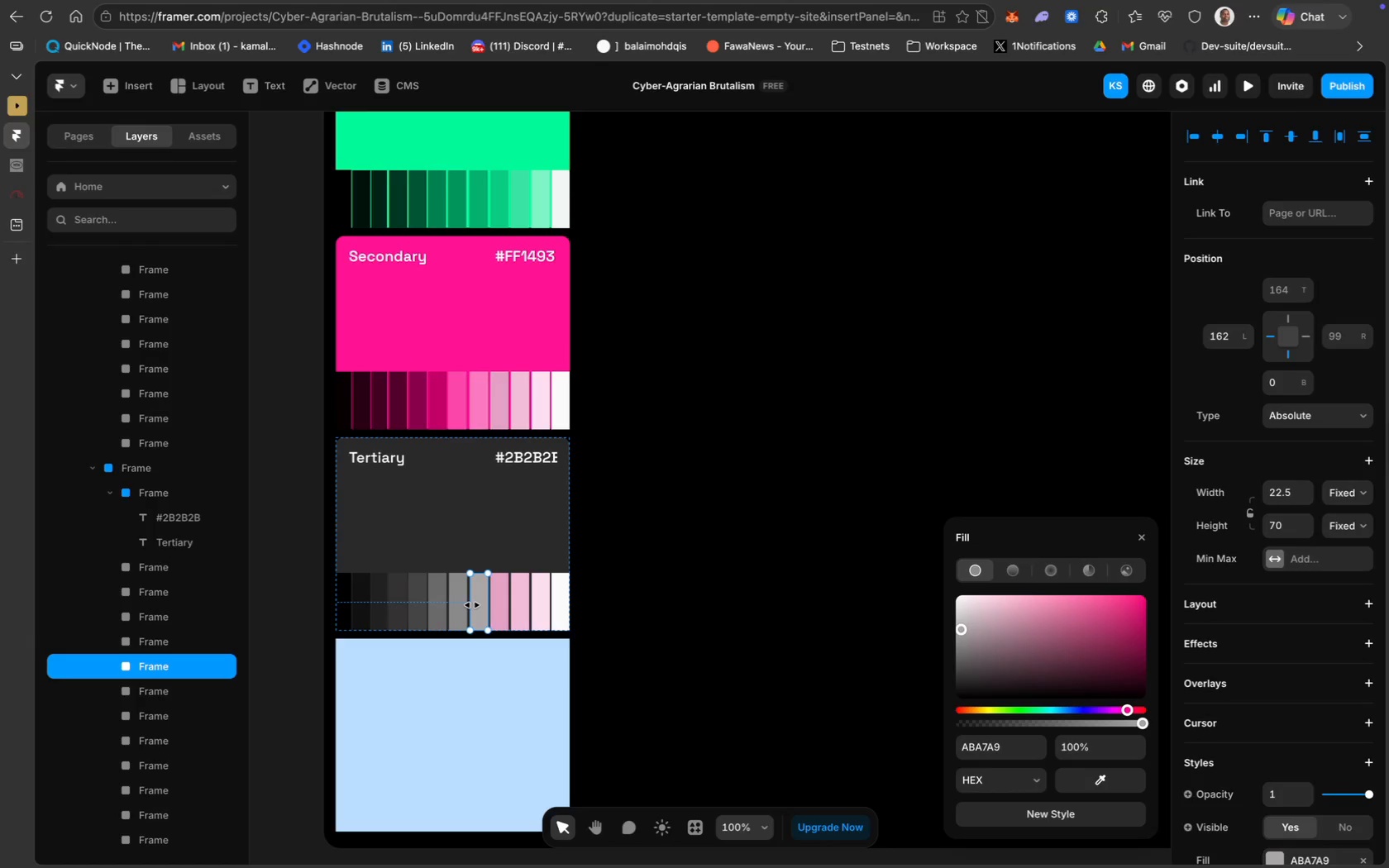 
left_click([496, 594])
 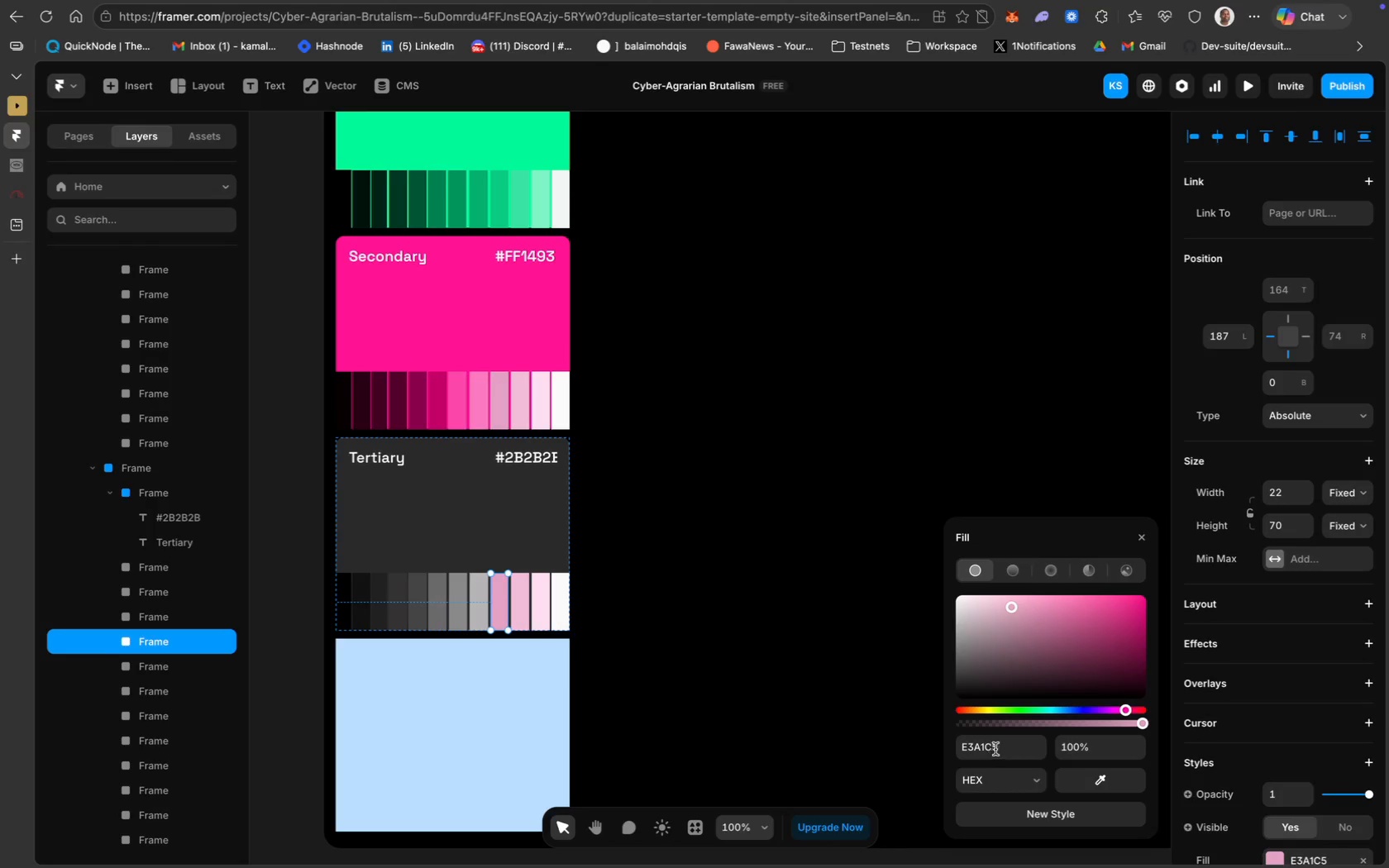 
key(Meta+V)
 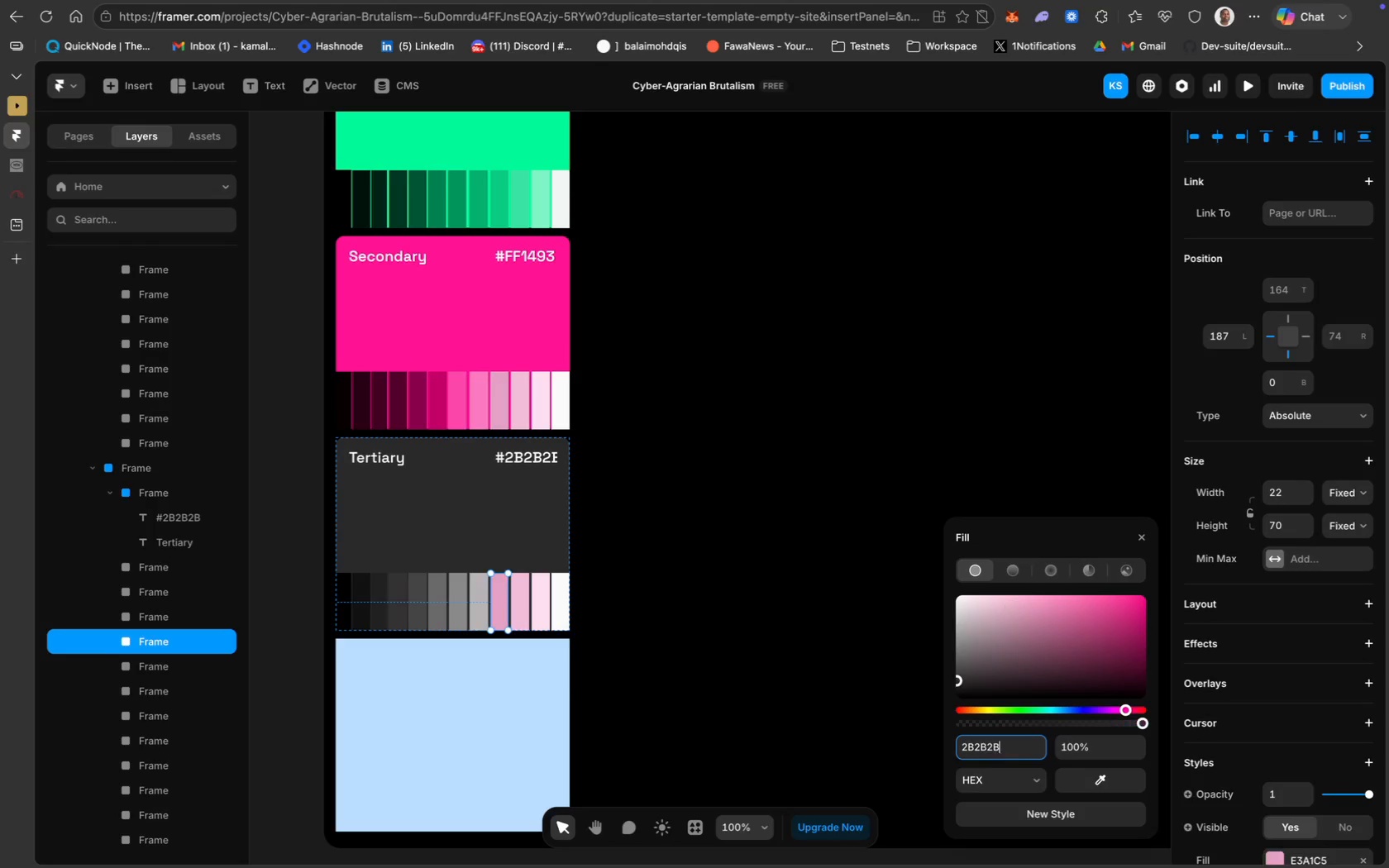 
key(Enter)
 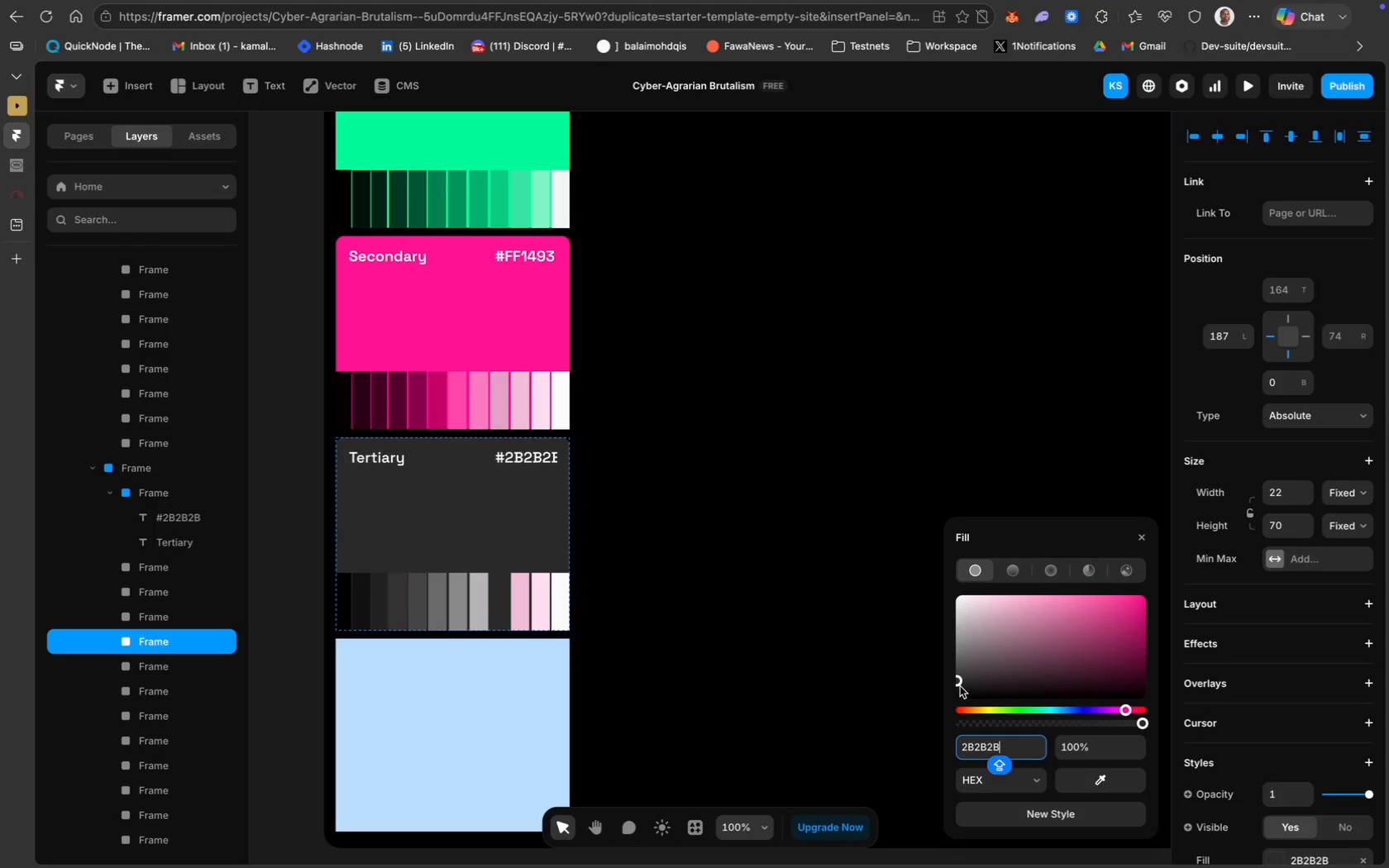 
left_click_drag(start_coordinate=[959, 680], to_coordinate=[958, 617])
 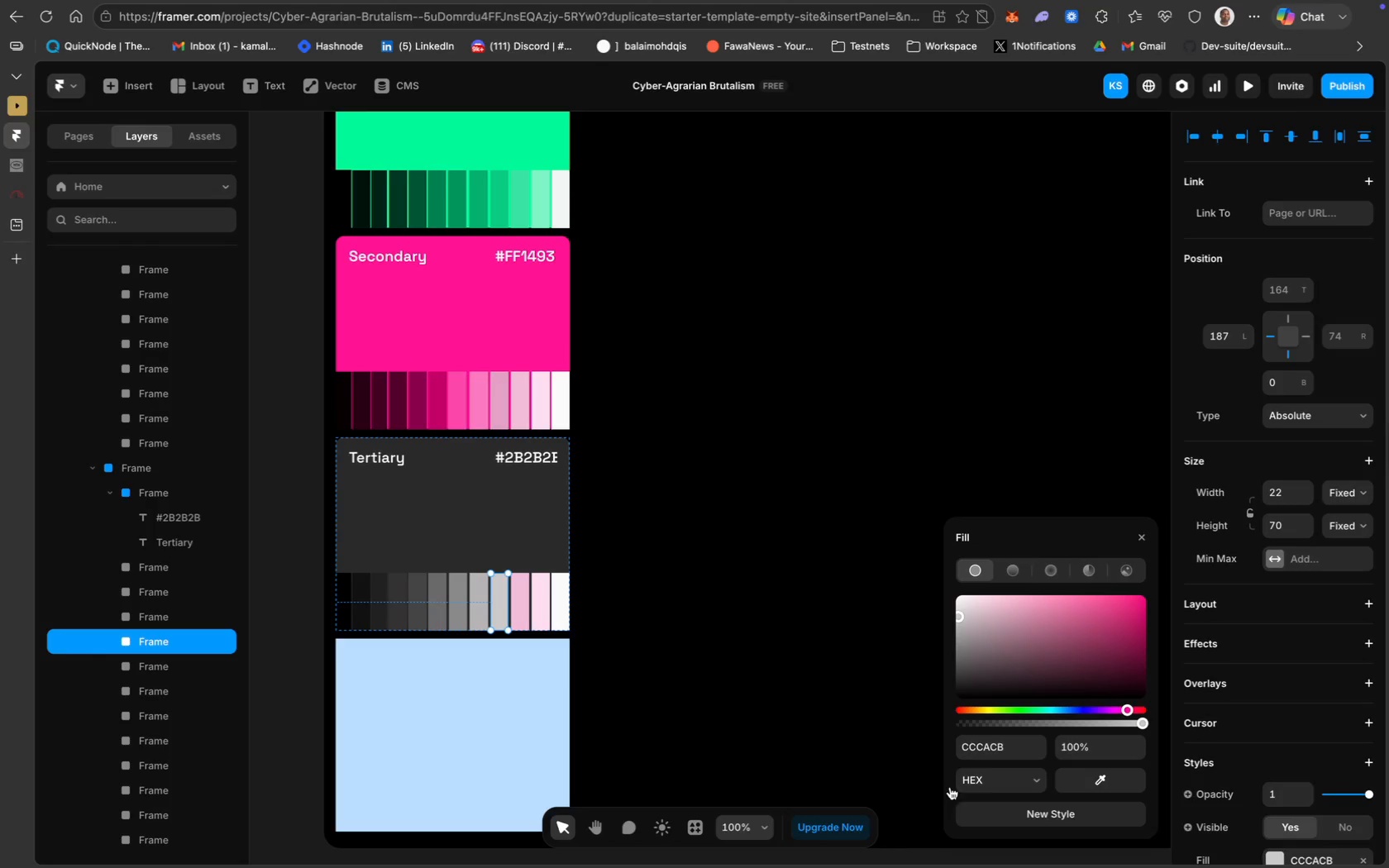 
wait(5.98)
 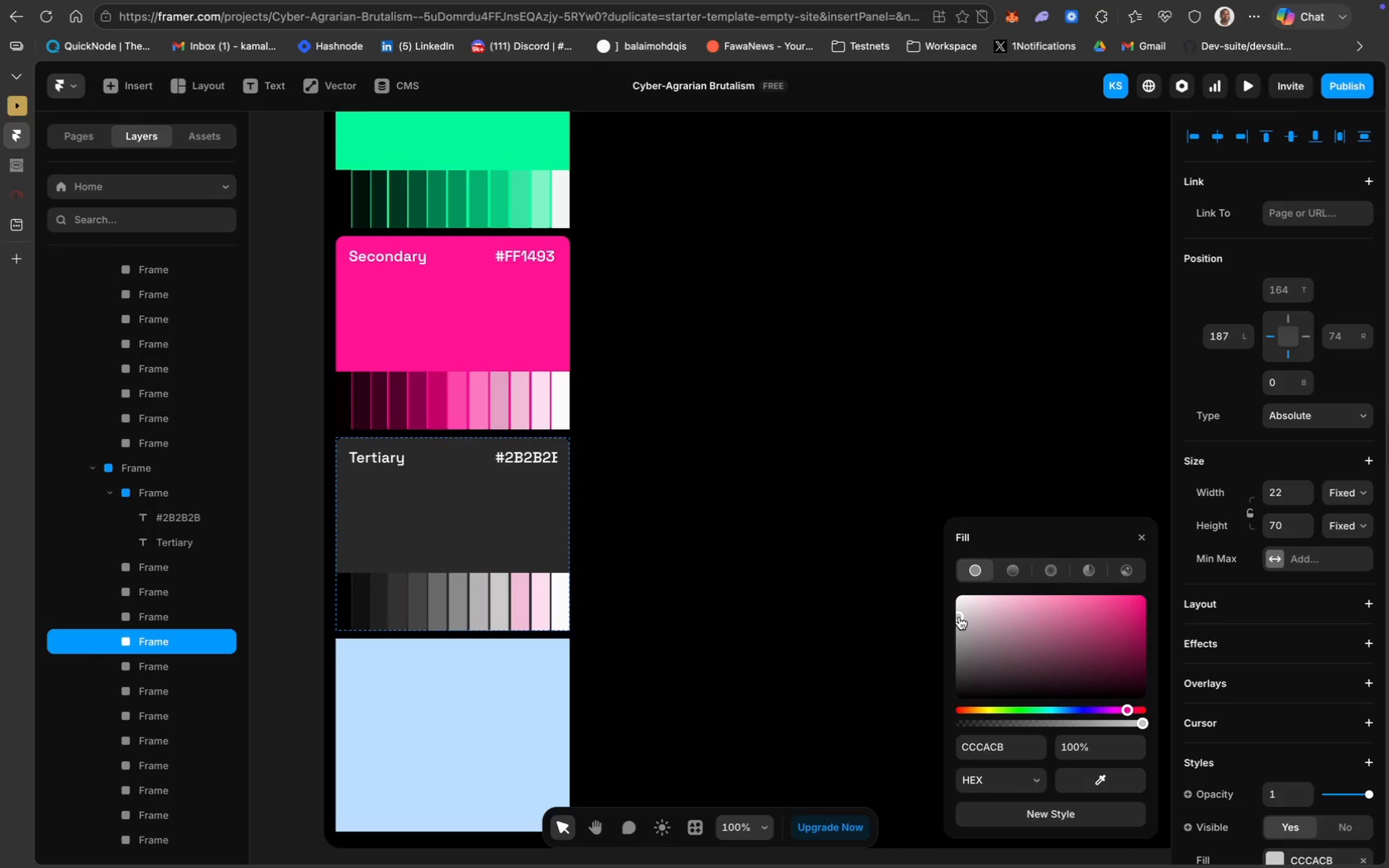 
left_click_drag(start_coordinate=[960, 614], to_coordinate=[965, 612])
 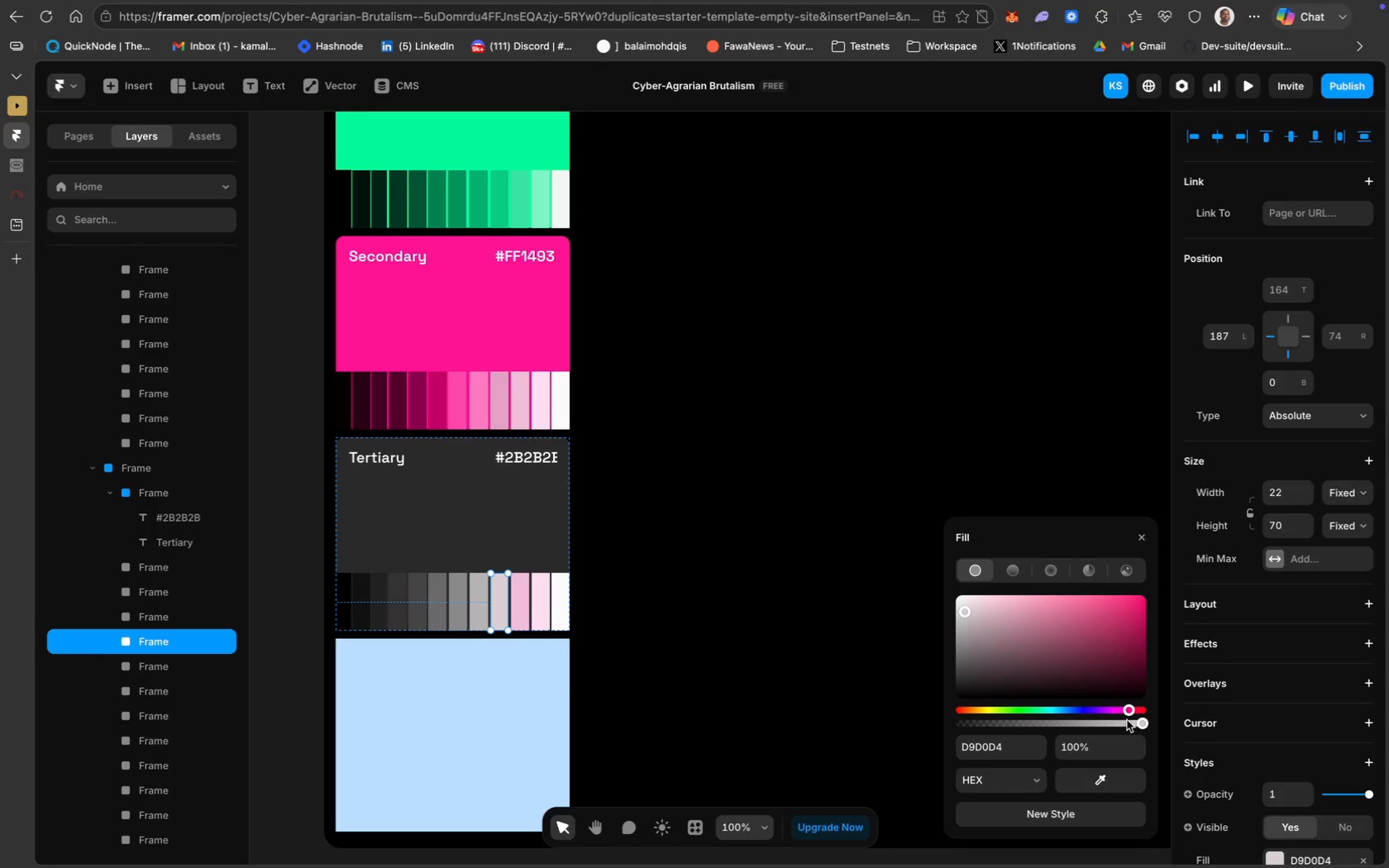 
left_click_drag(start_coordinate=[1140, 725], to_coordinate=[1144, 724])
 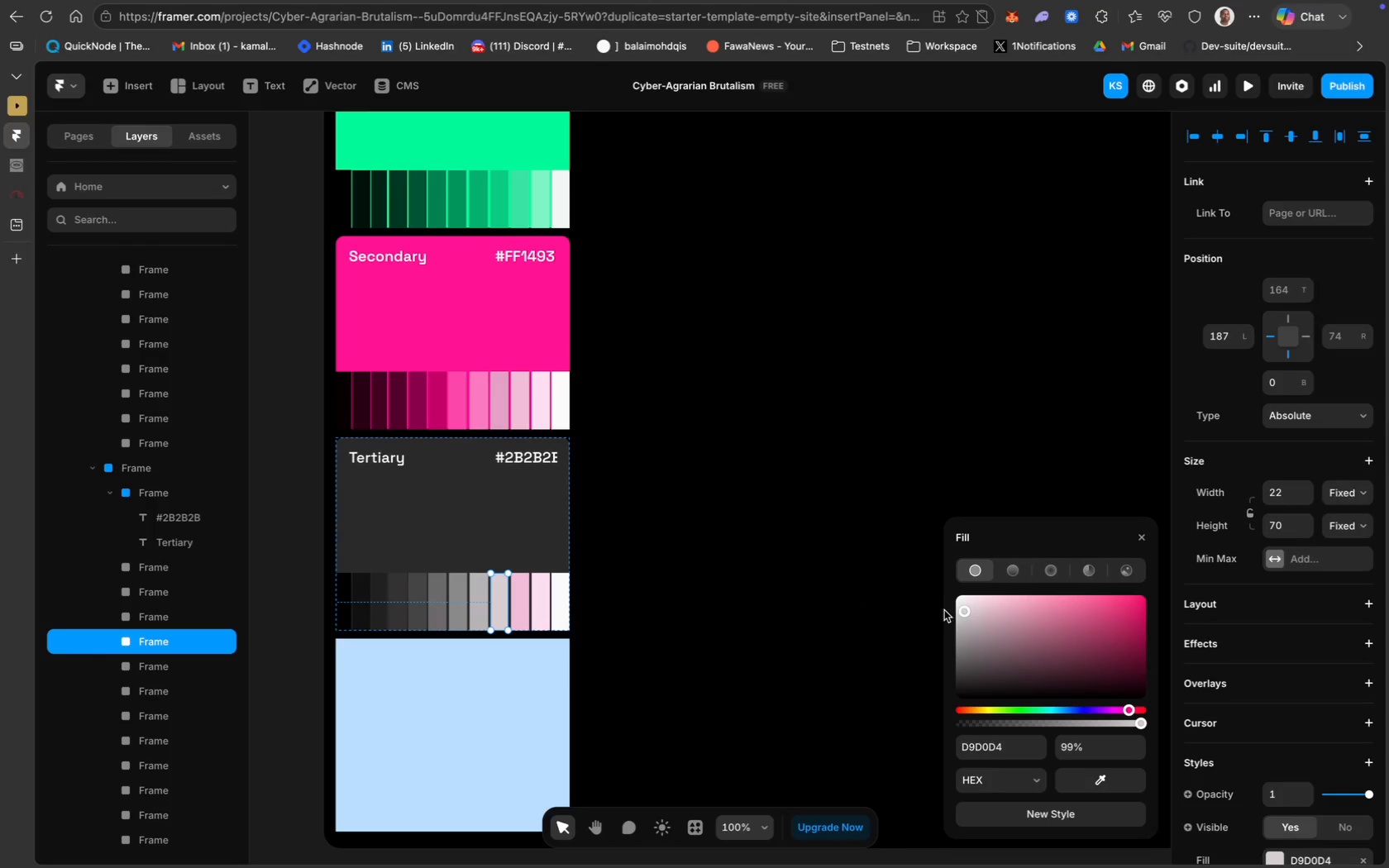 
left_click_drag(start_coordinate=[964, 613], to_coordinate=[959, 613])
 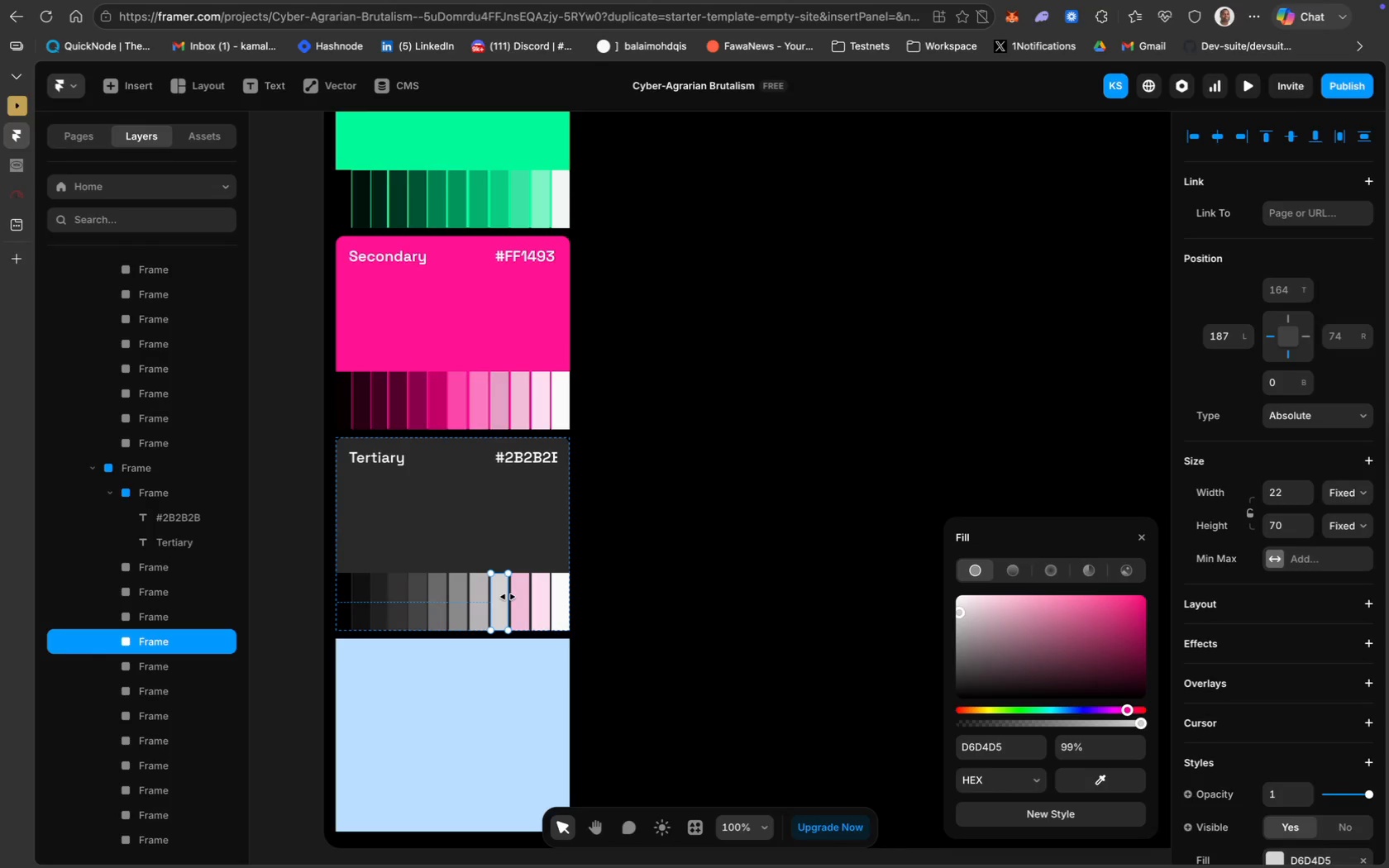 
left_click([508, 597])
 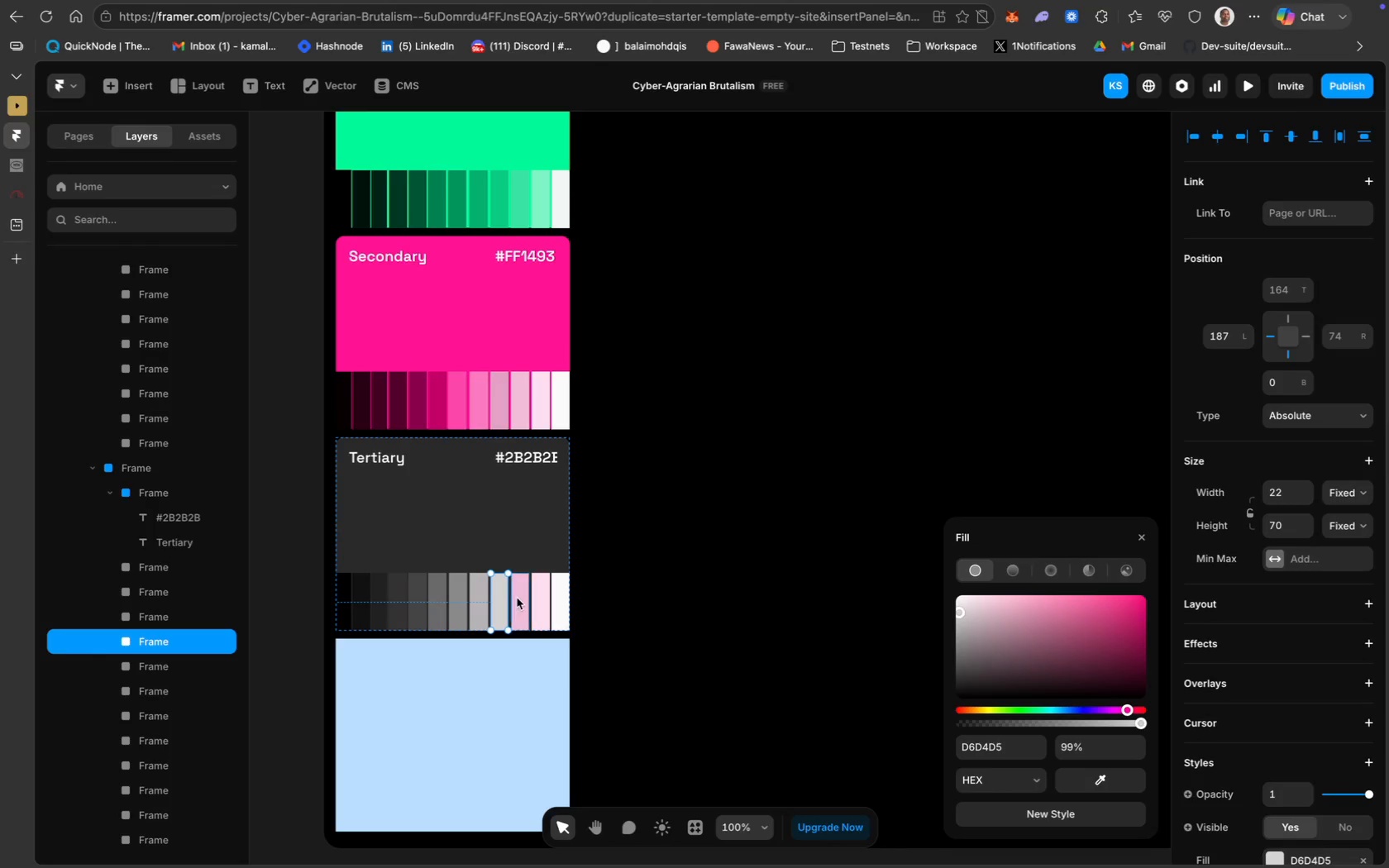 
left_click([517, 598])
 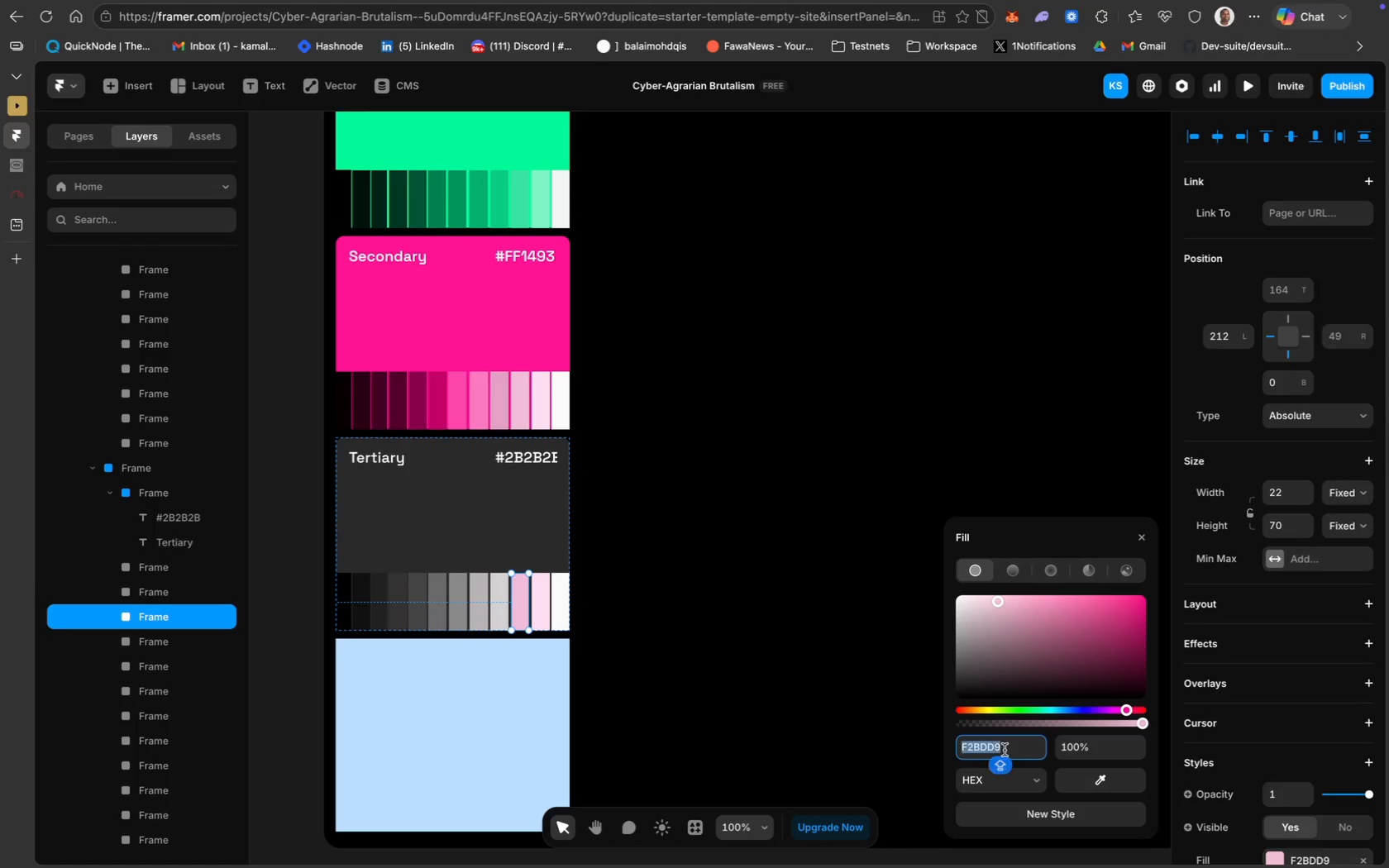 
key(Meta+CommandLeft)
 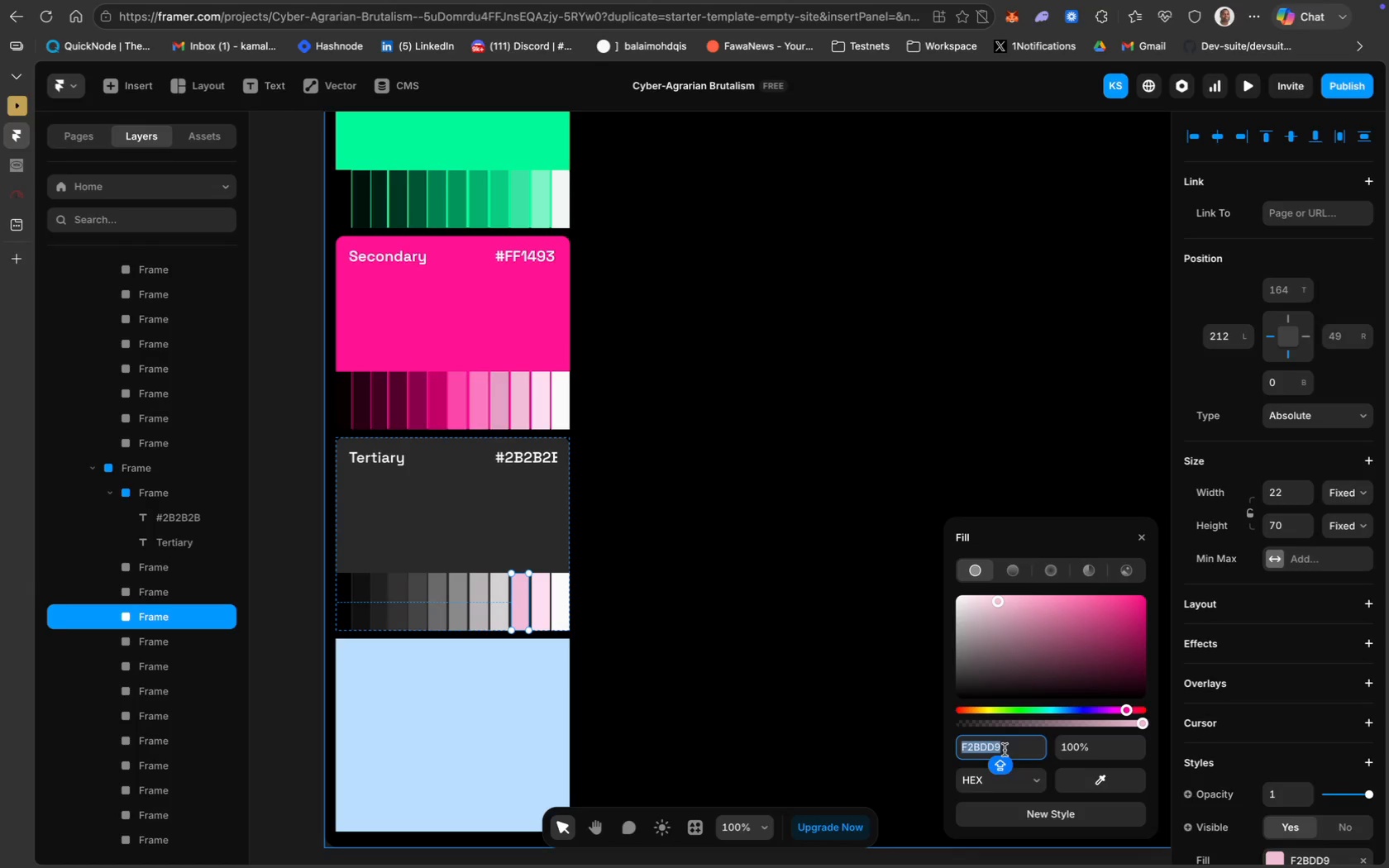 
key(Meta+V)
 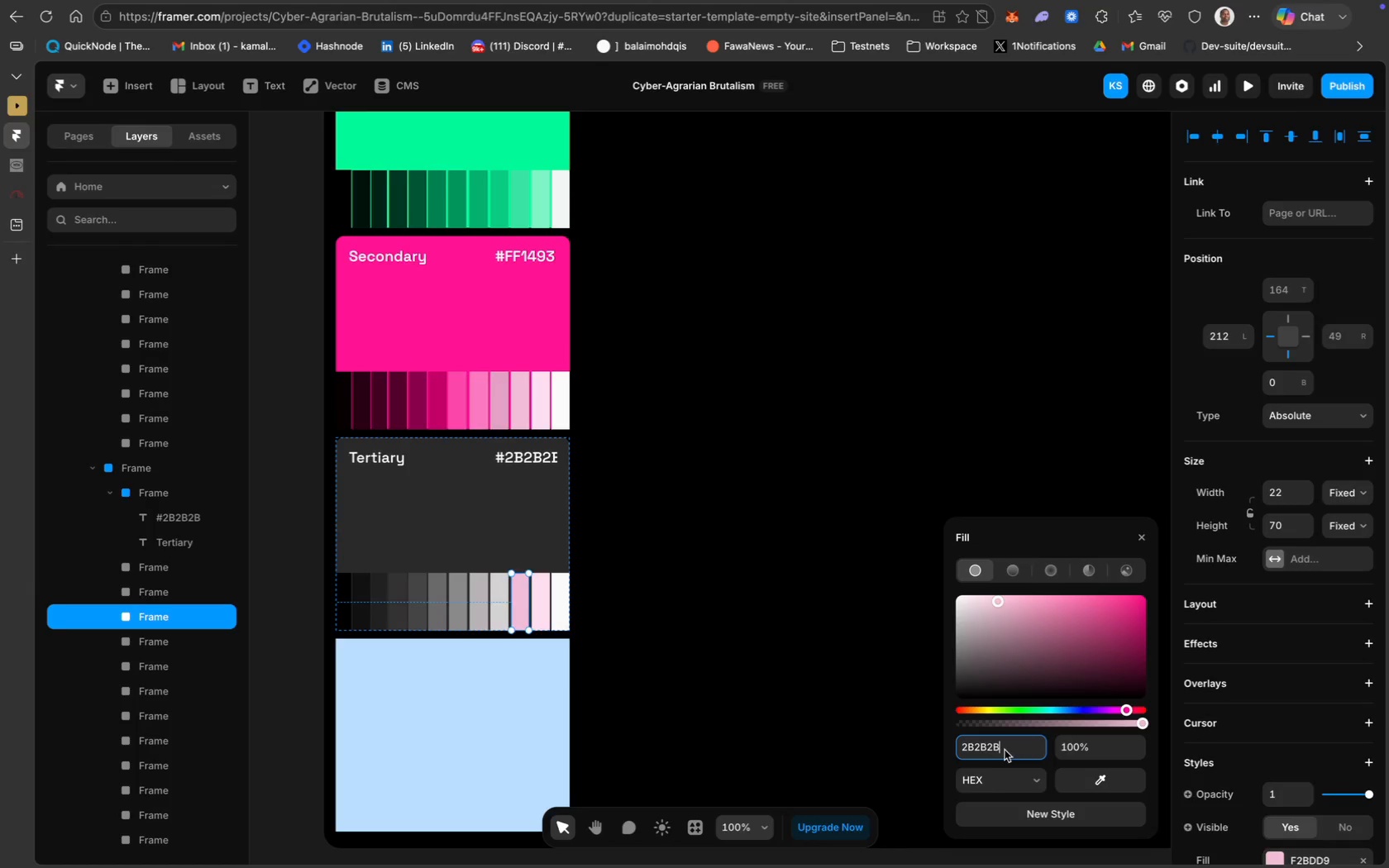 
key(Enter)
 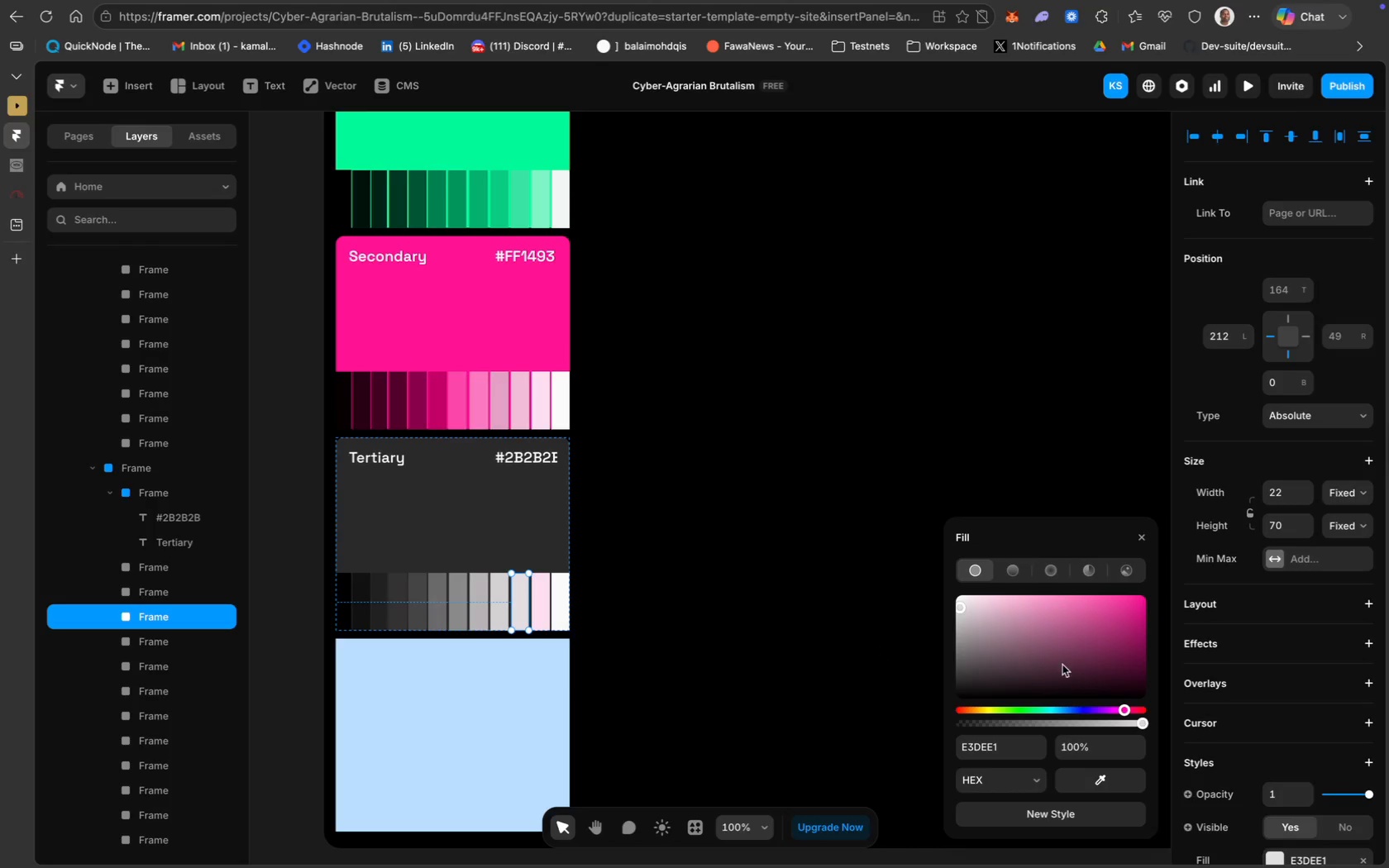 
wait(11.89)
 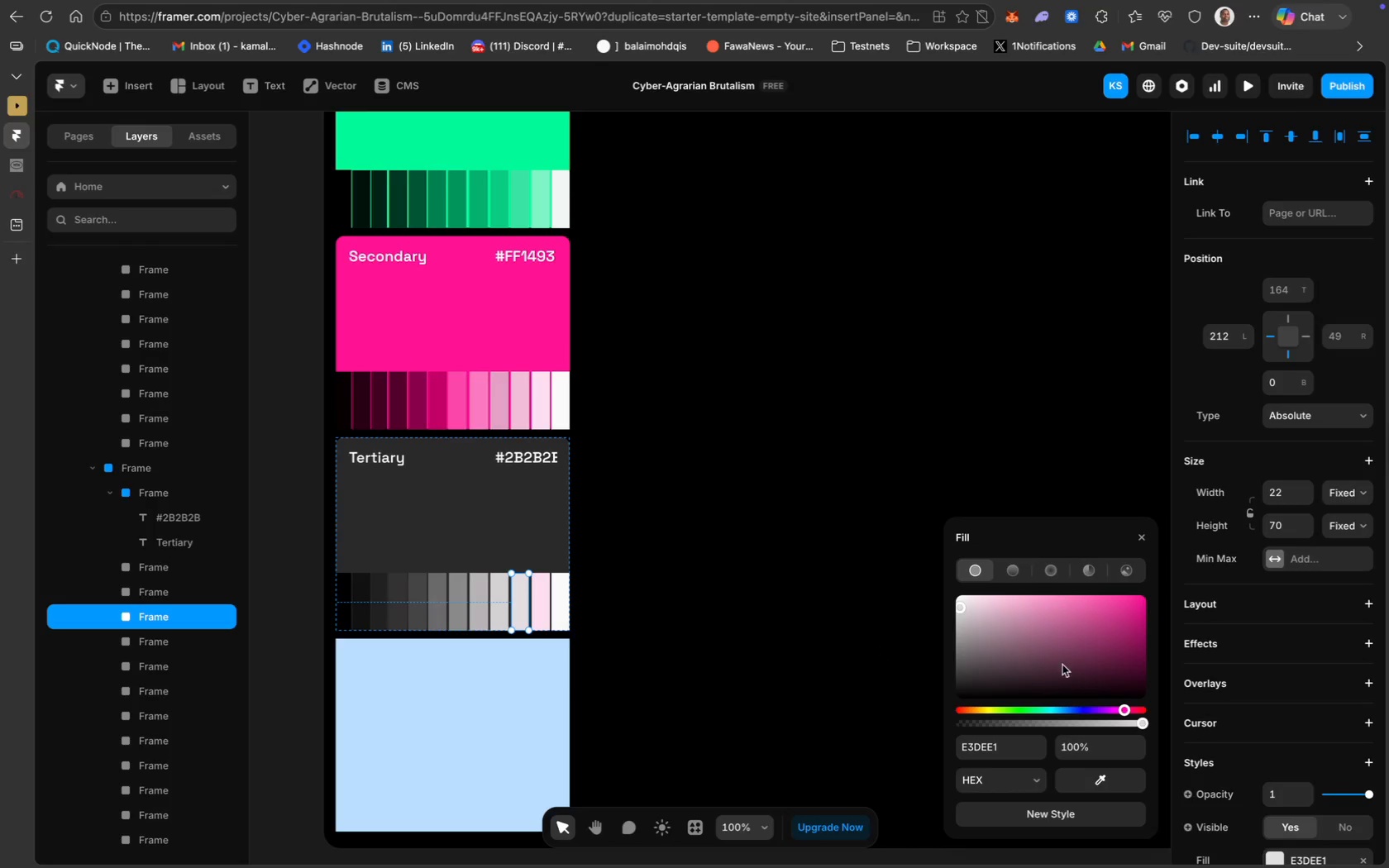 
left_click_drag(start_coordinate=[1141, 725], to_coordinate=[1121, 725])
 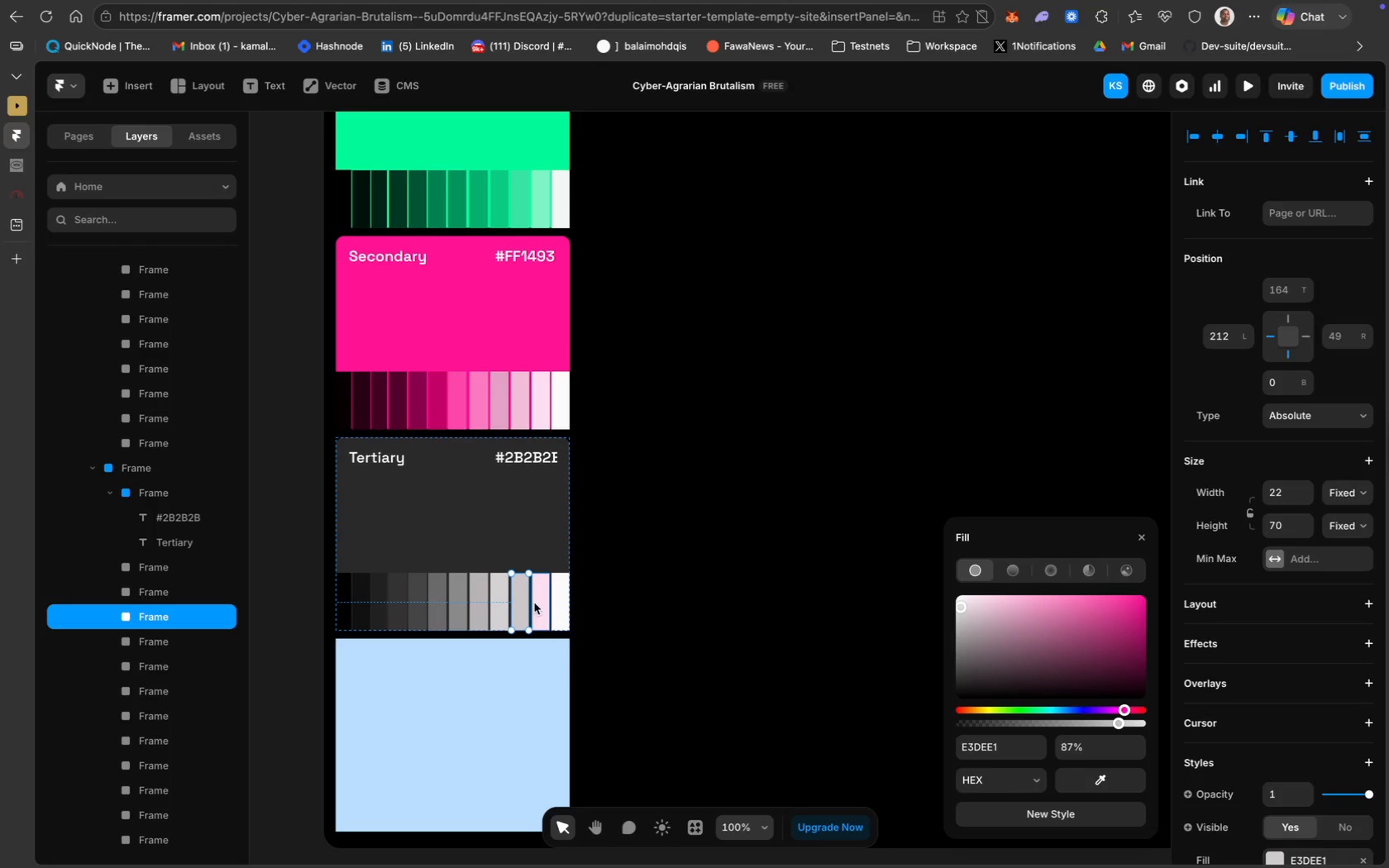 
left_click([528, 603])
 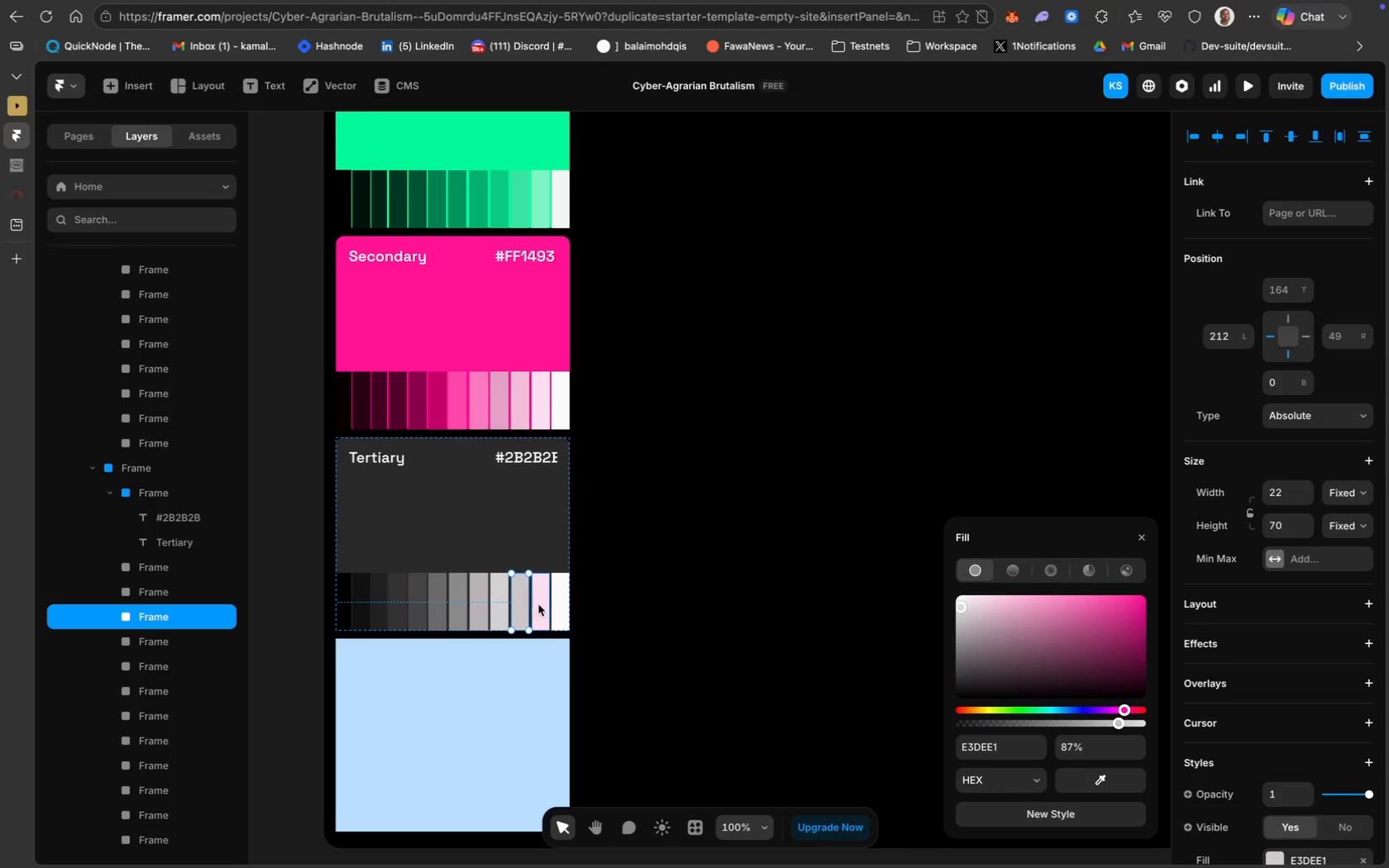 
left_click([538, 604])
 